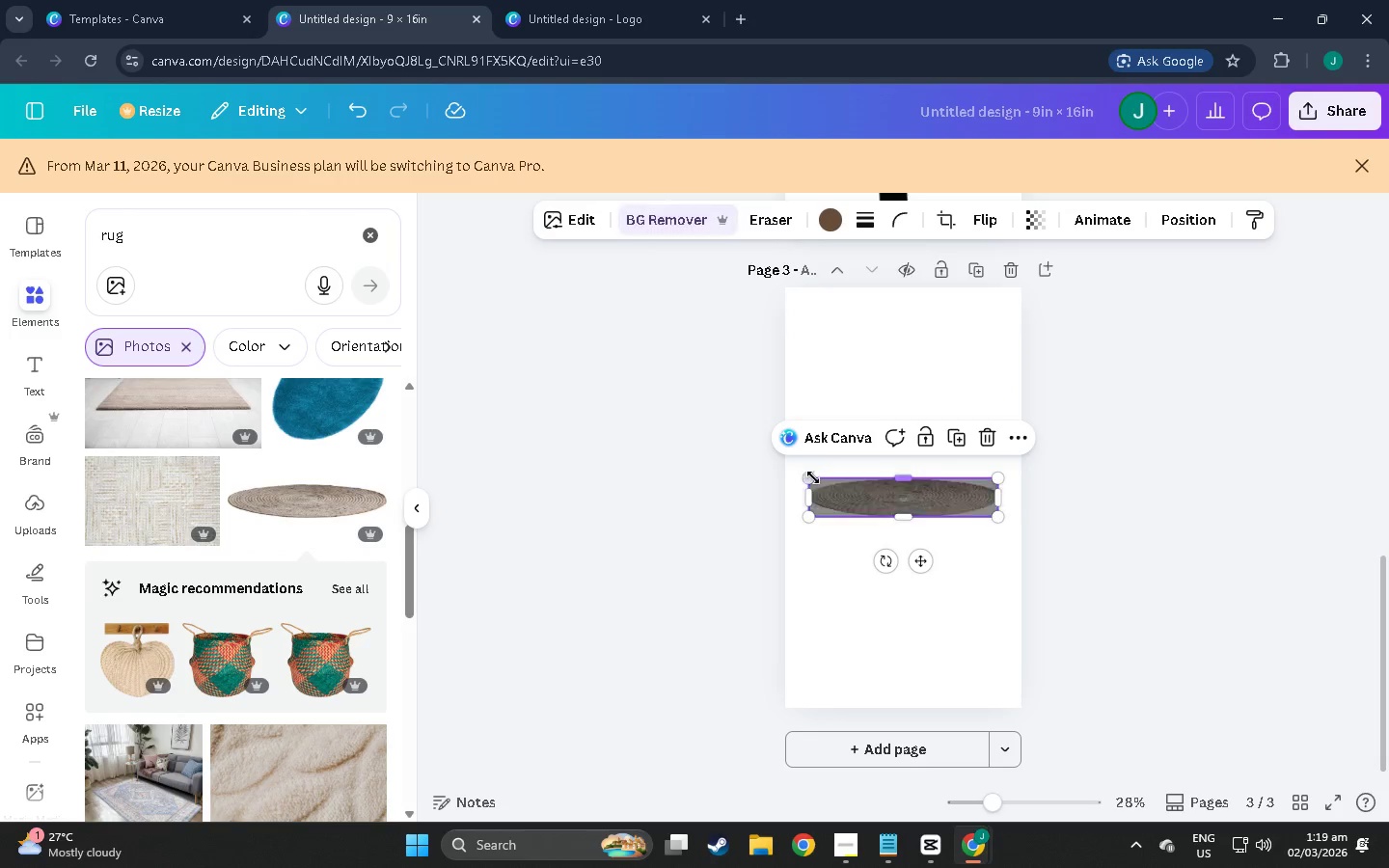 
left_click_drag(start_coordinate=[813, 477], to_coordinate=[797, 435])
 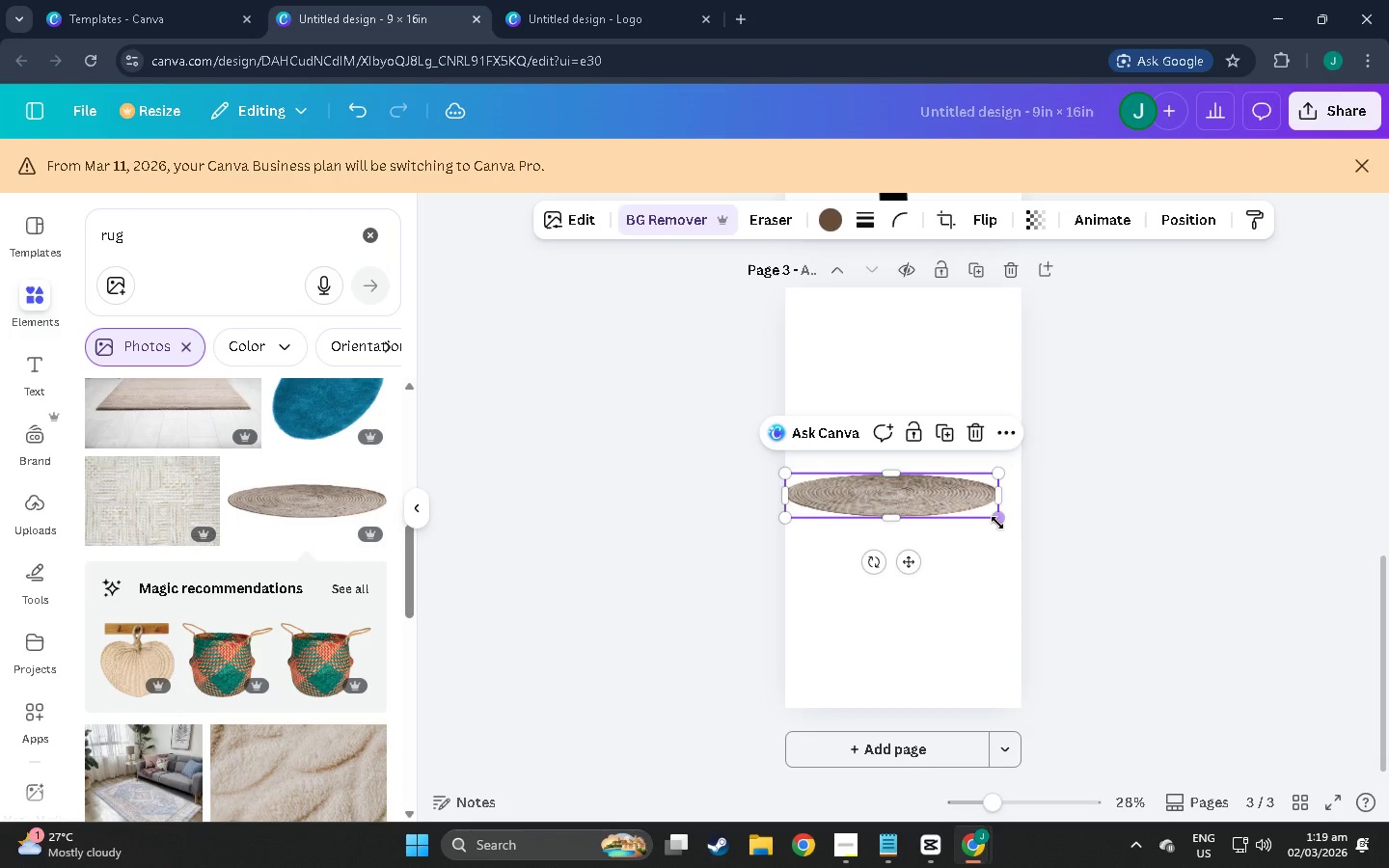 
left_click_drag(start_coordinate=[999, 523], to_coordinate=[1019, 540])
 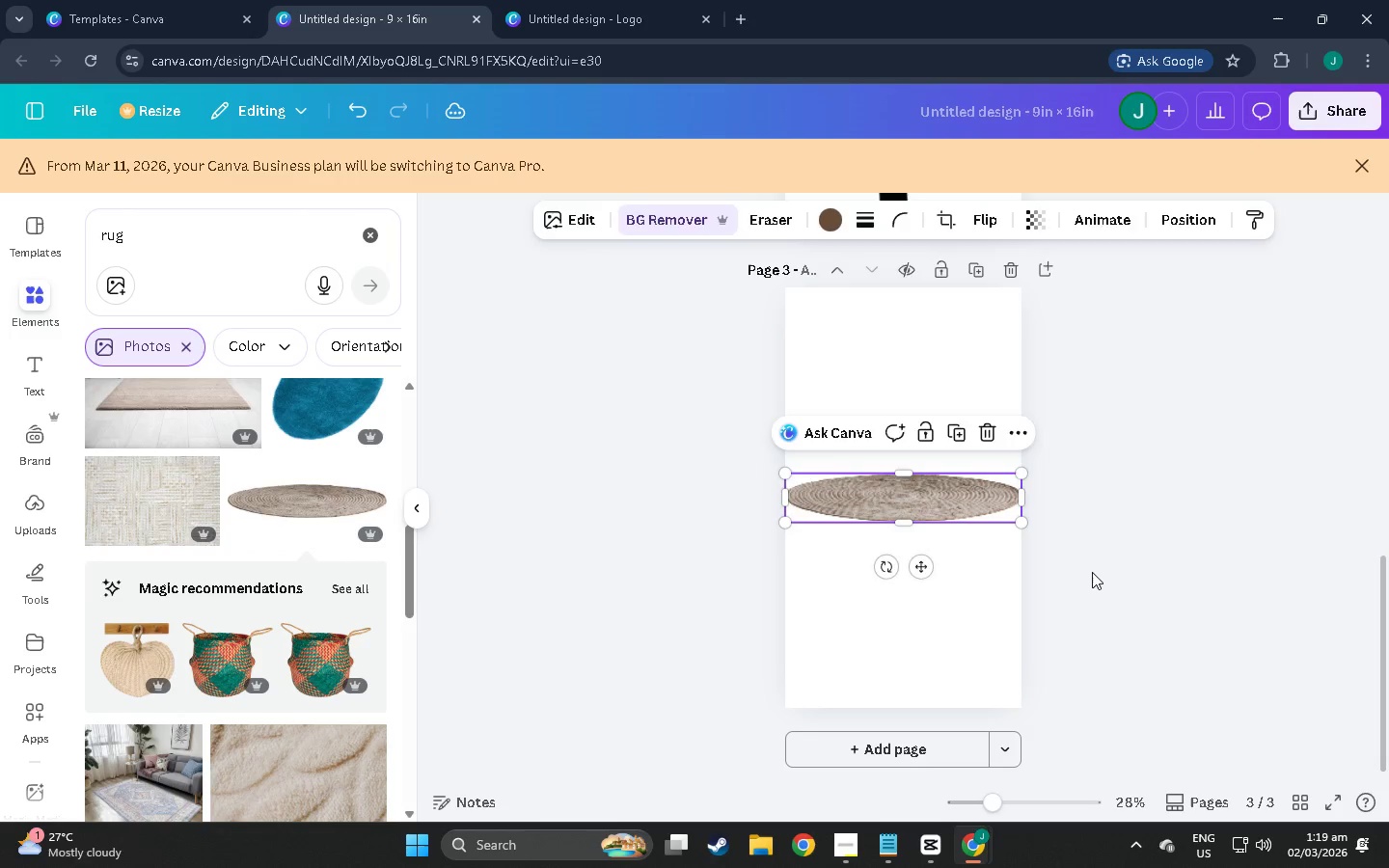 
left_click([1093, 573])
 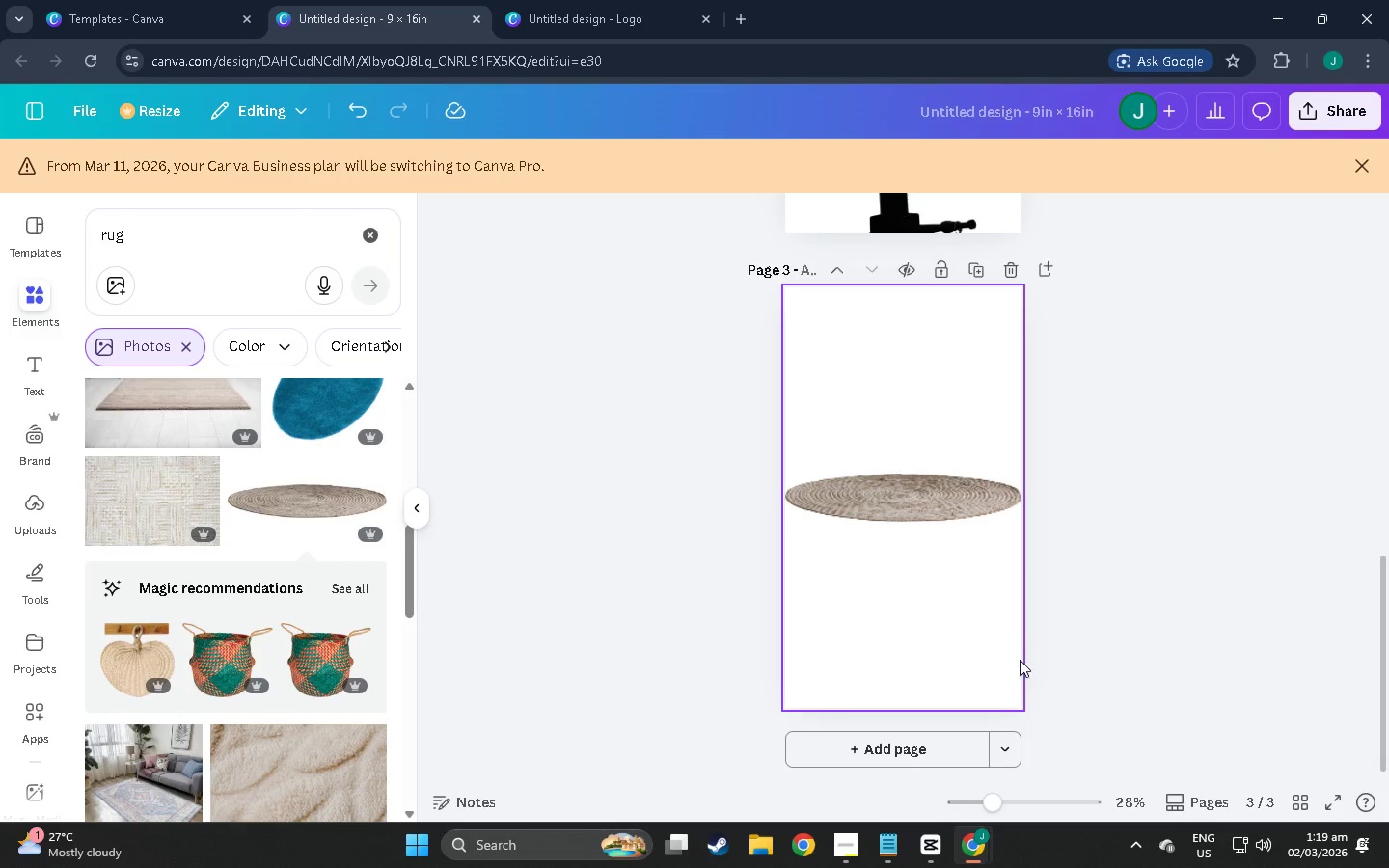 
scroll: coordinate [478, 591], scroll_direction: down, amount: 5.0
 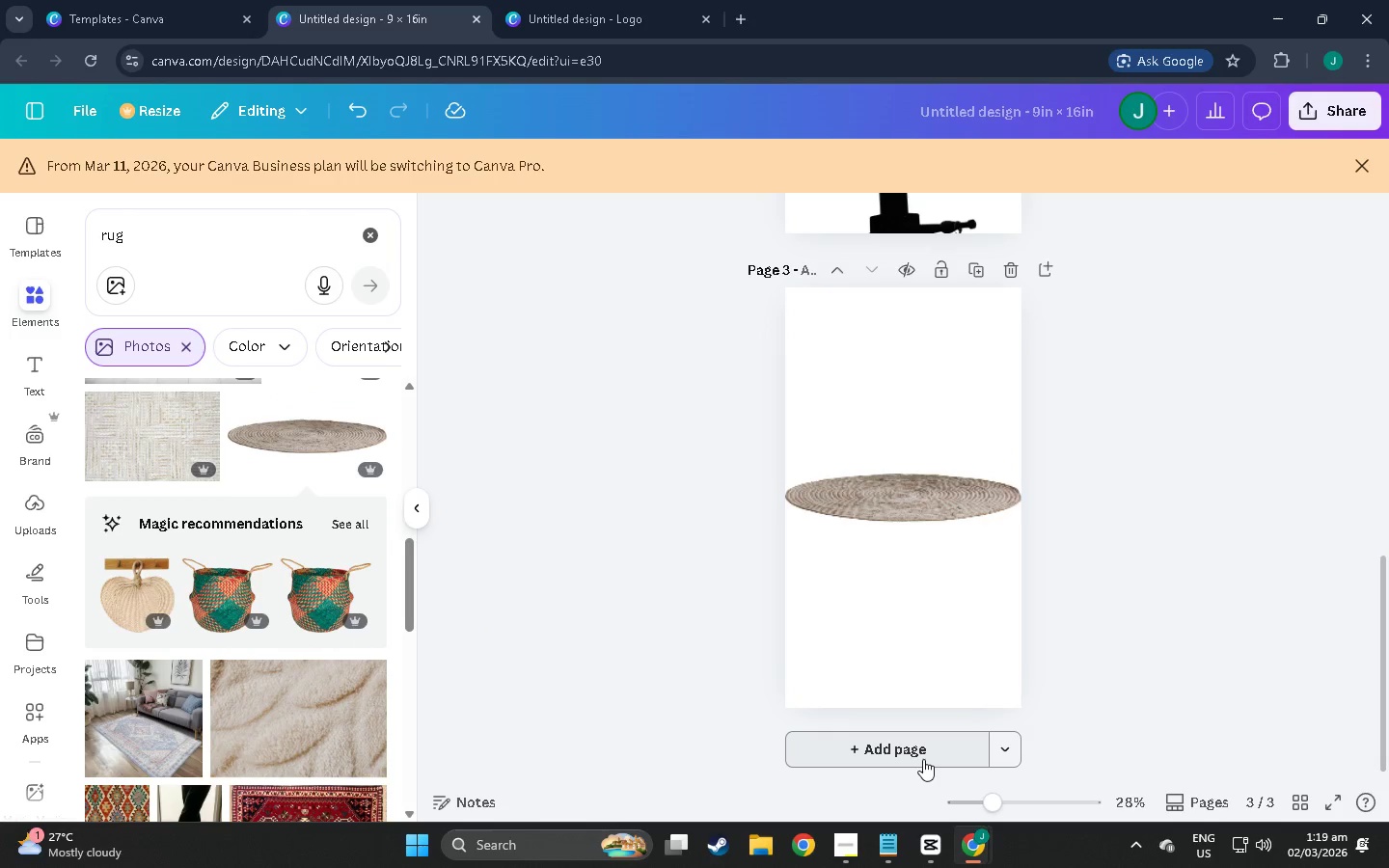 
left_click([923, 759])
 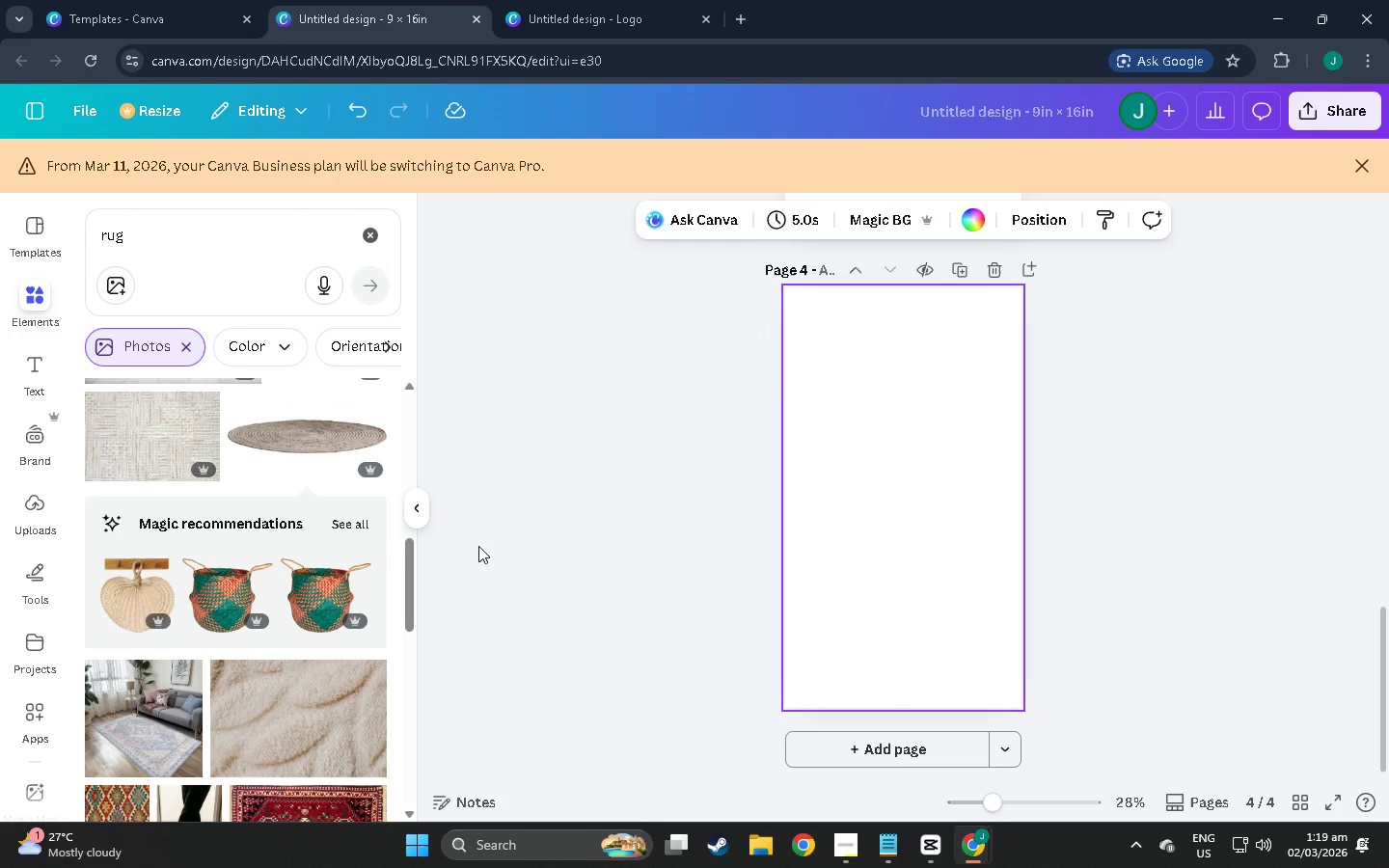 
key(Alt+AltLeft)
 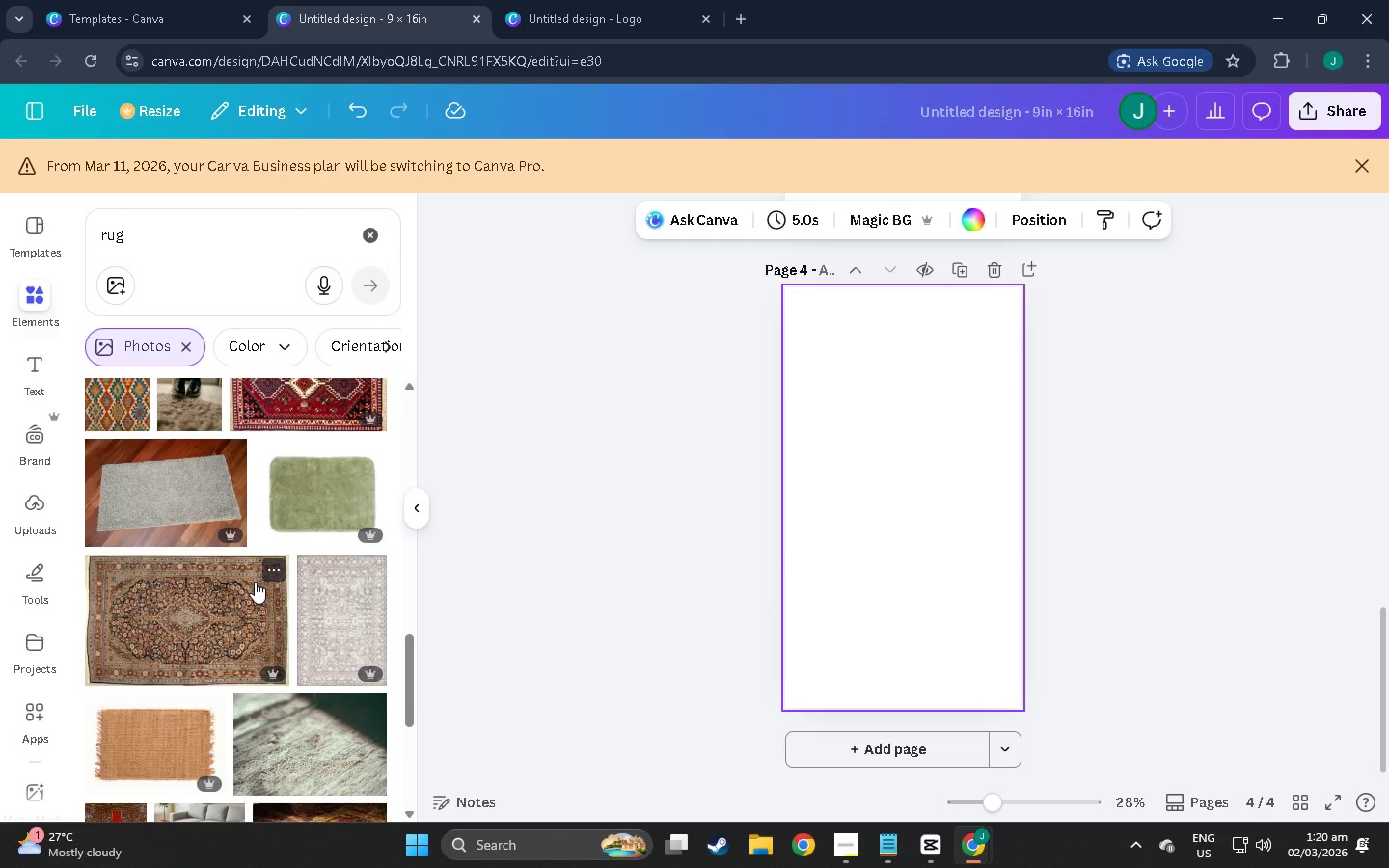 
key(Alt+Tab)
 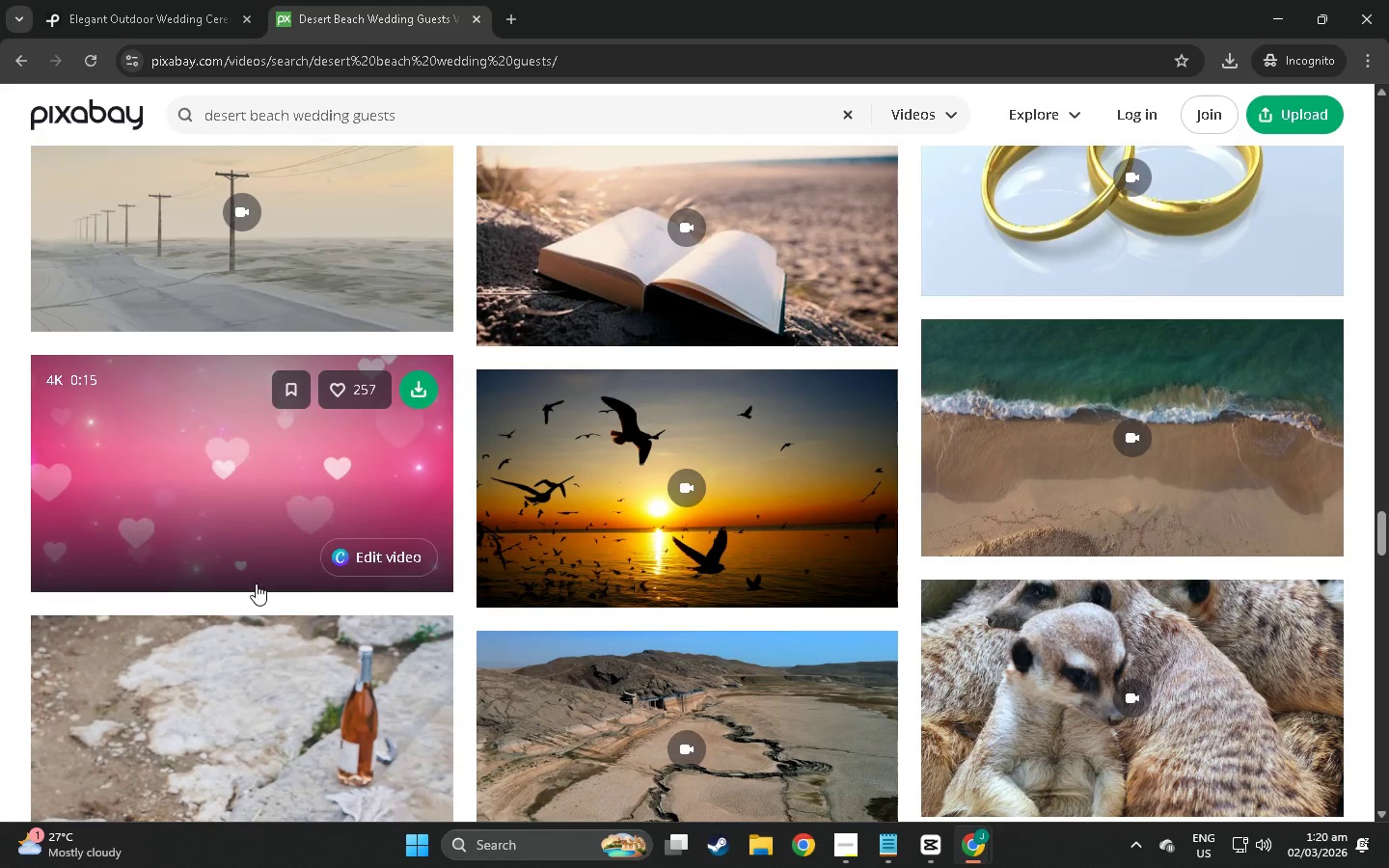 
scroll: coordinate [219, 660], scroll_direction: down, amount: 14.0
 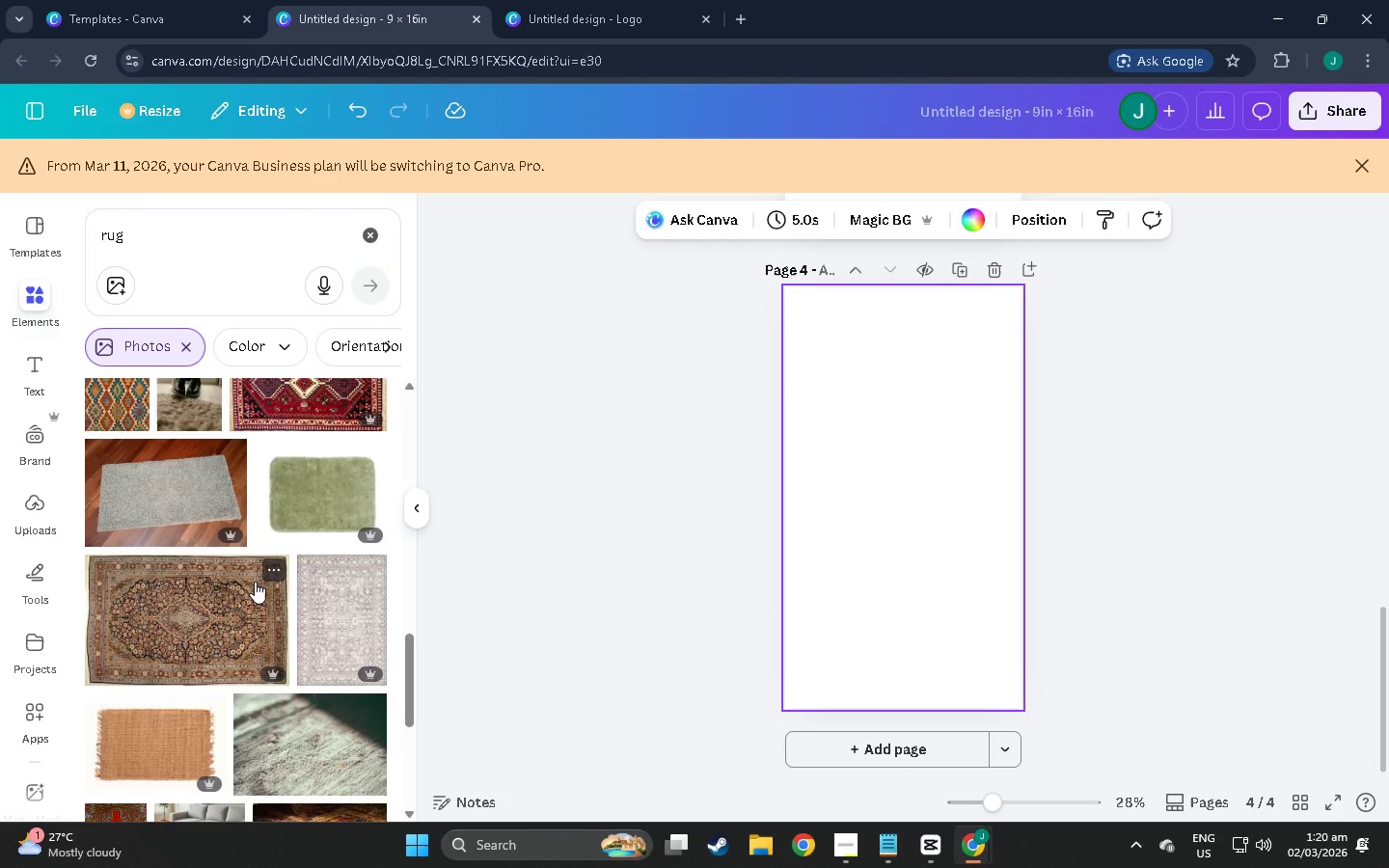 
key(Alt+AltLeft)
 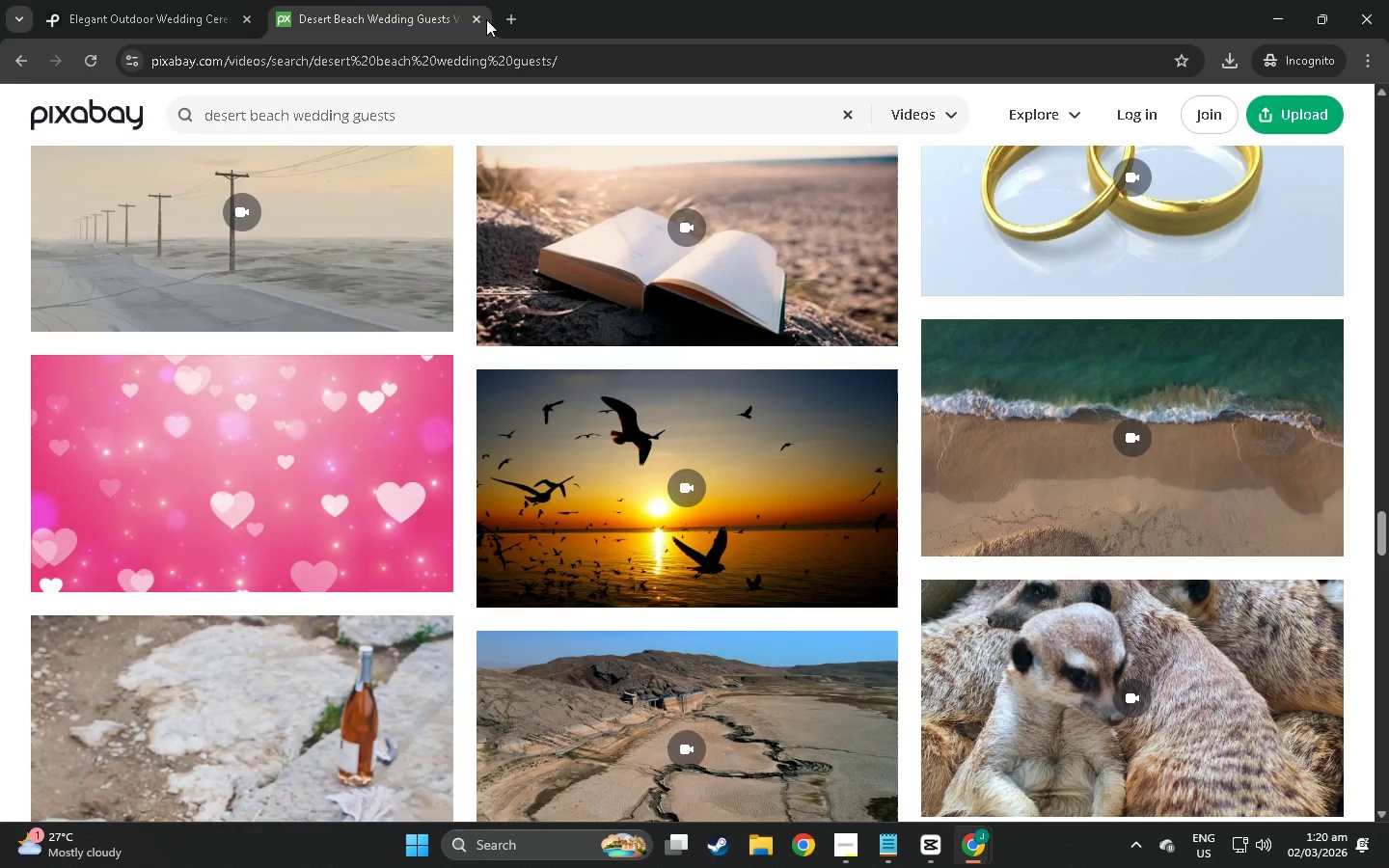 
left_click([480, 19])
 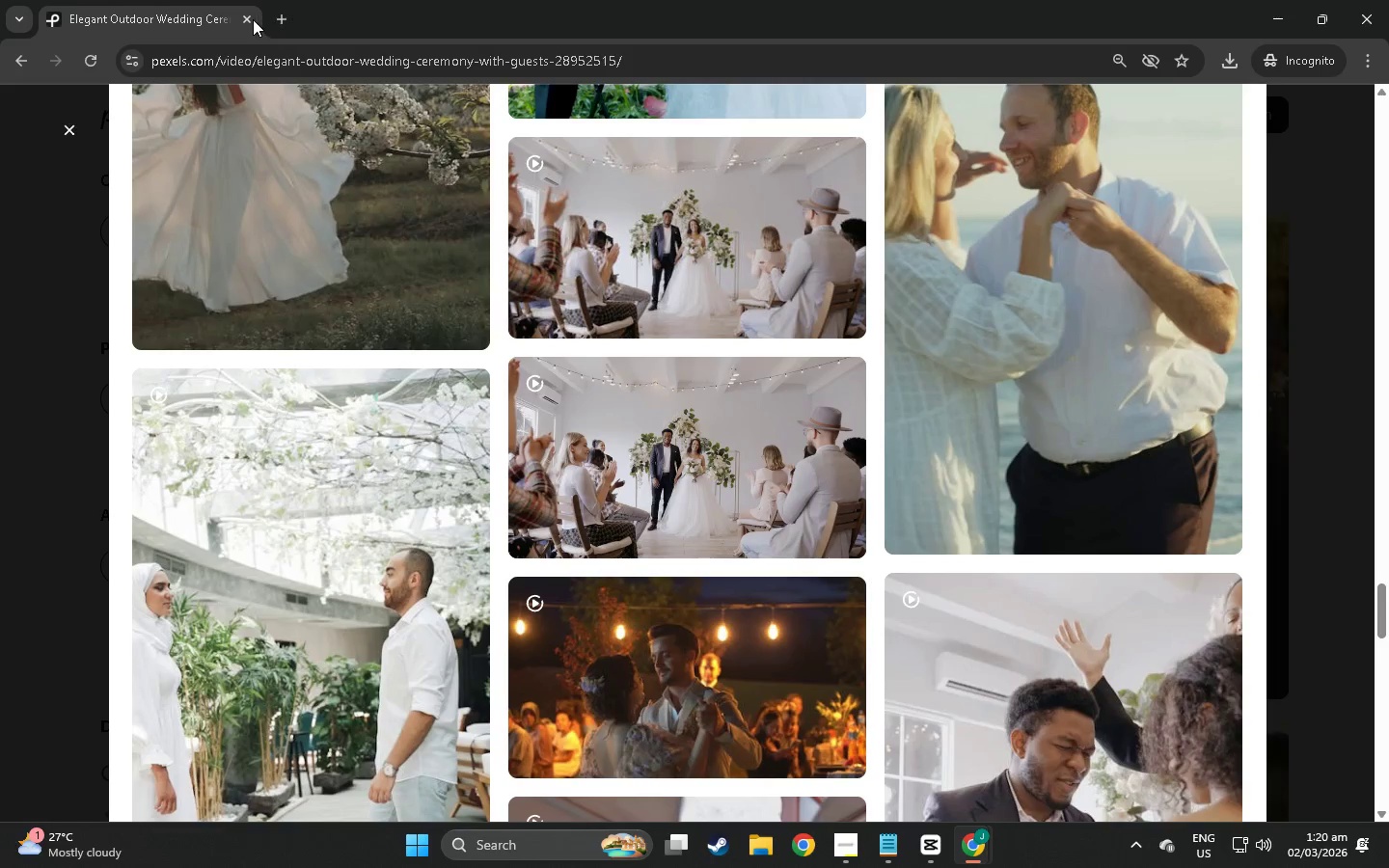 
left_click([244, 21])
 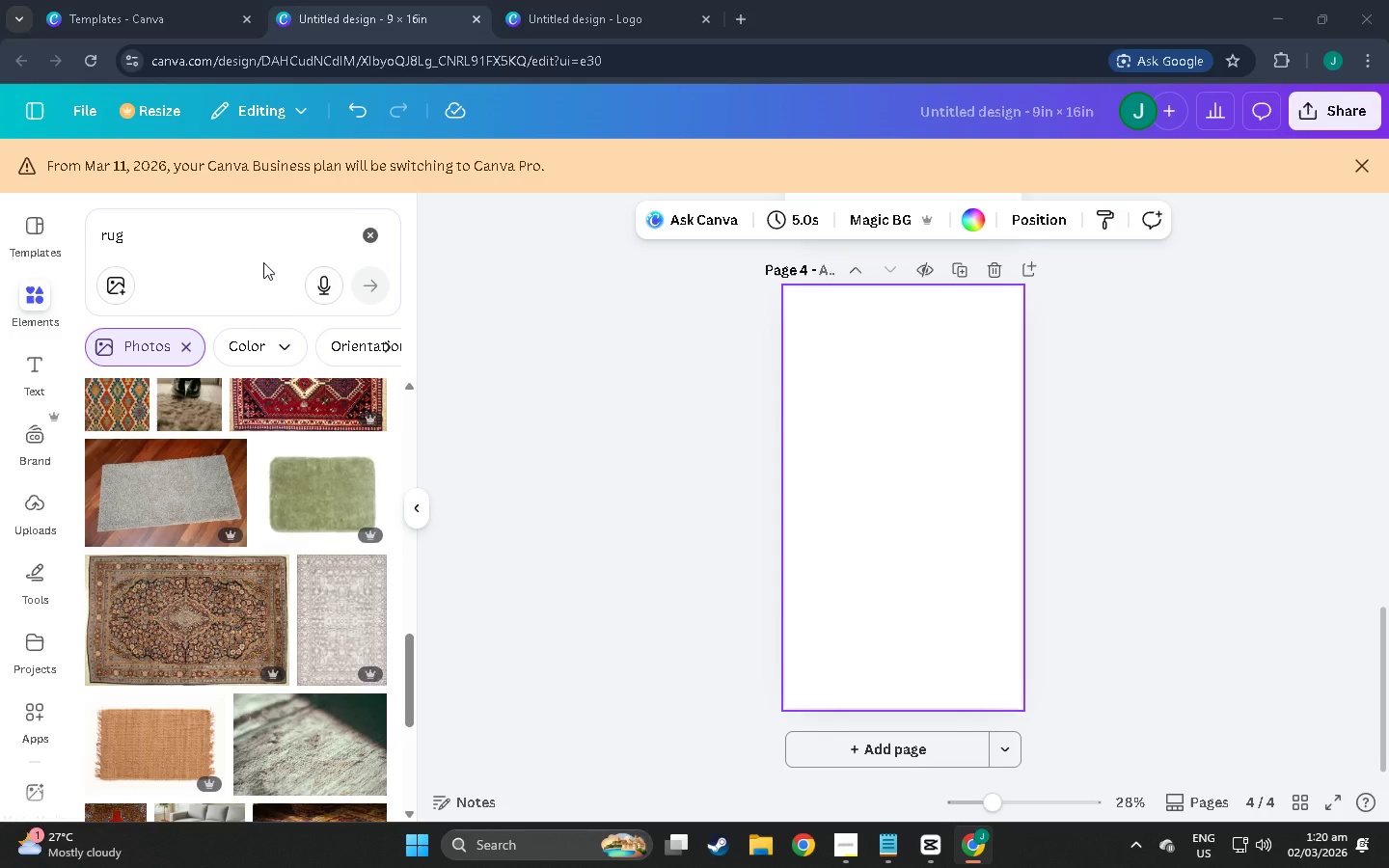 
key(Alt+Tab)
 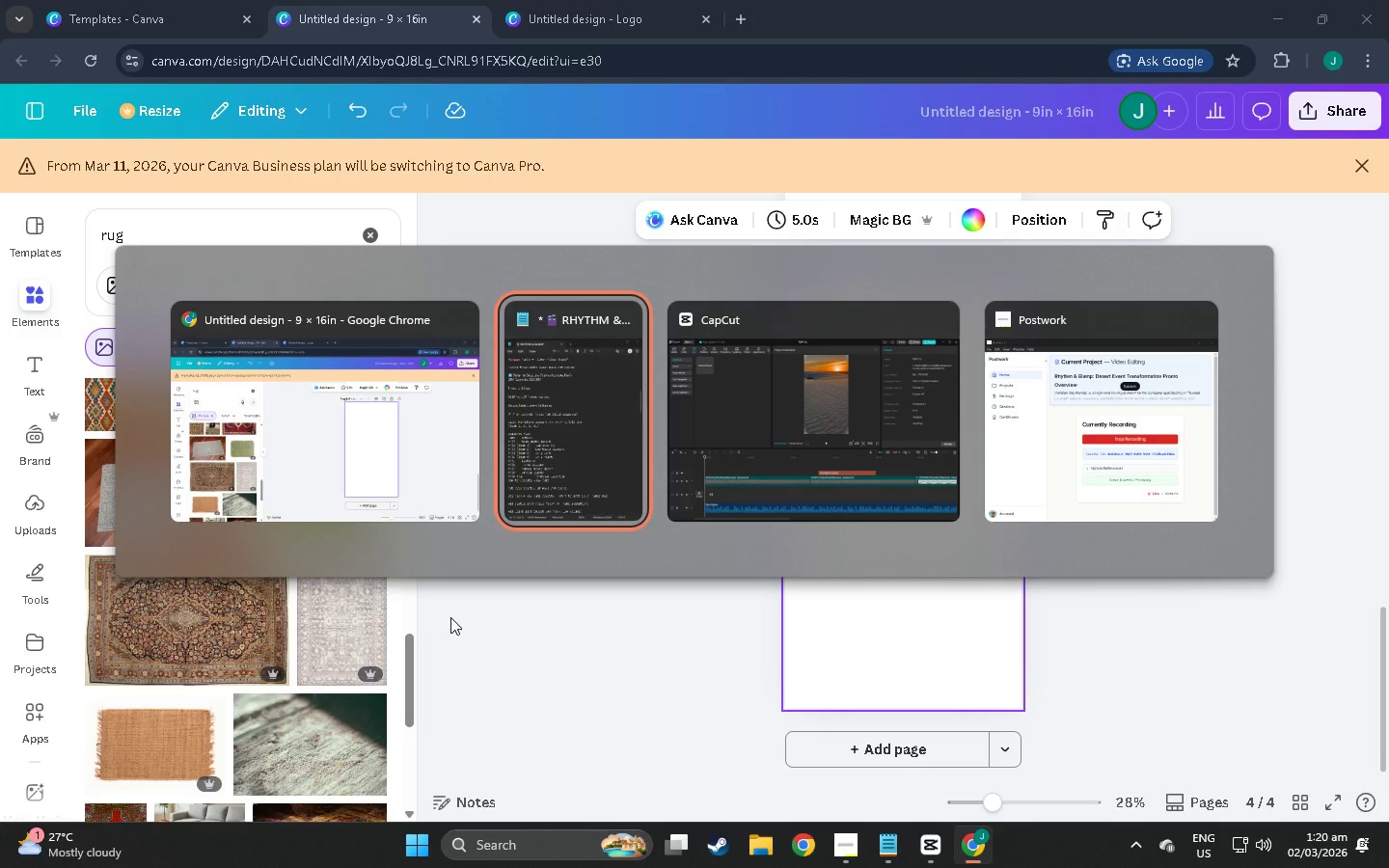 
key(Alt+Tab)
 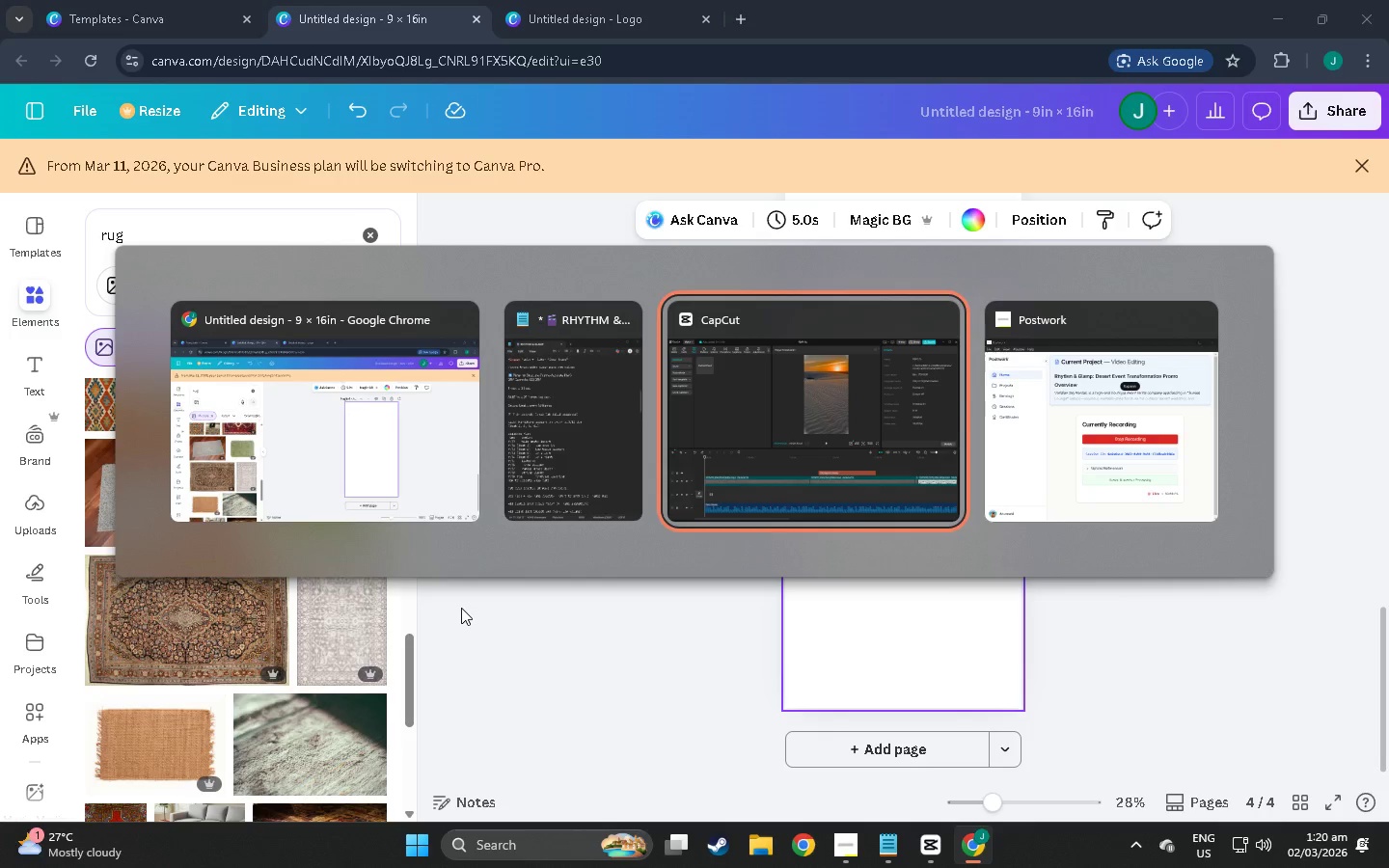 
key(Alt+Tab)
 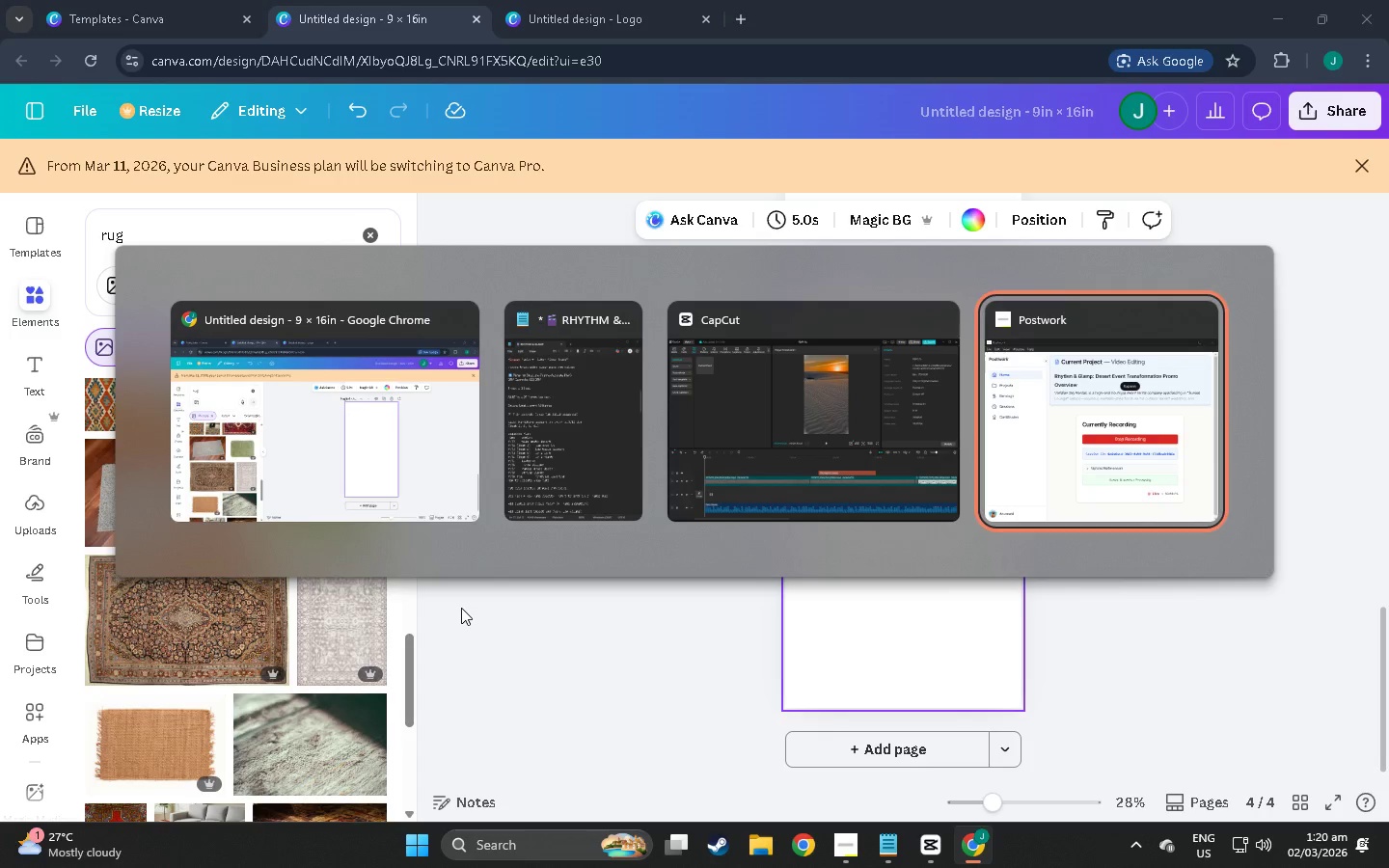 
key(Alt+Tab)
 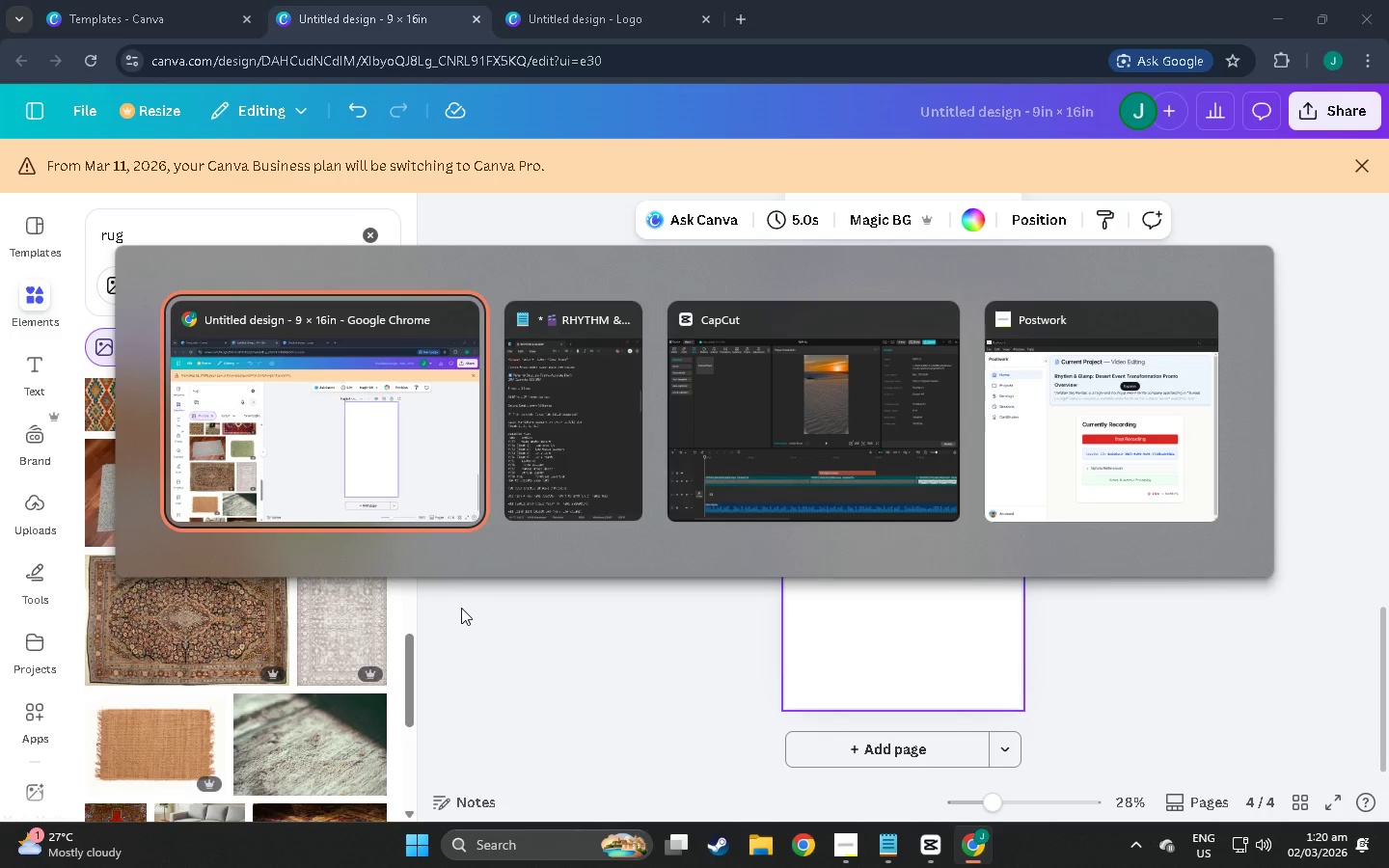 
key(Alt+Tab)
 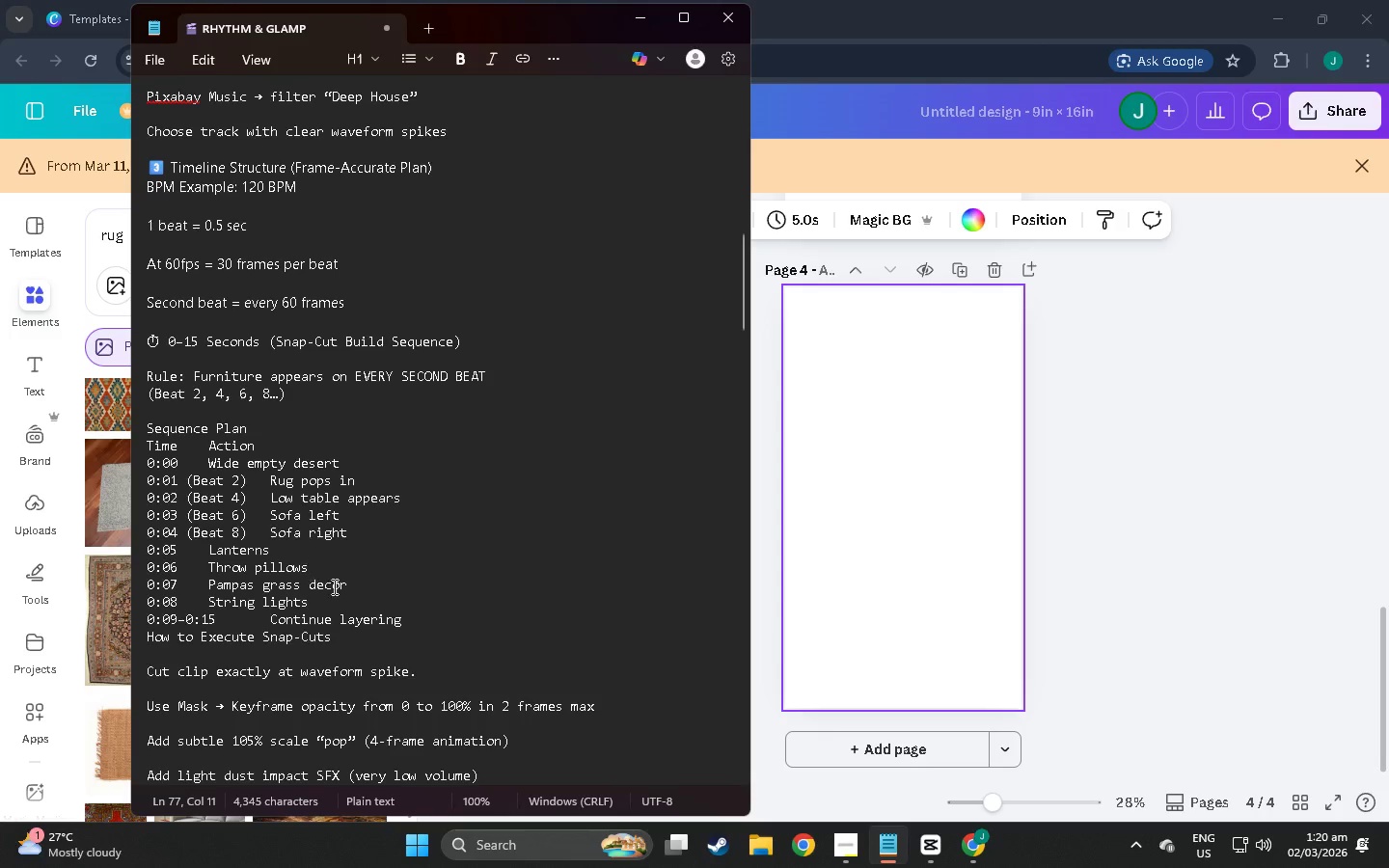 
scroll: coordinate [363, 601], scroll_direction: down, amount: 3.0
 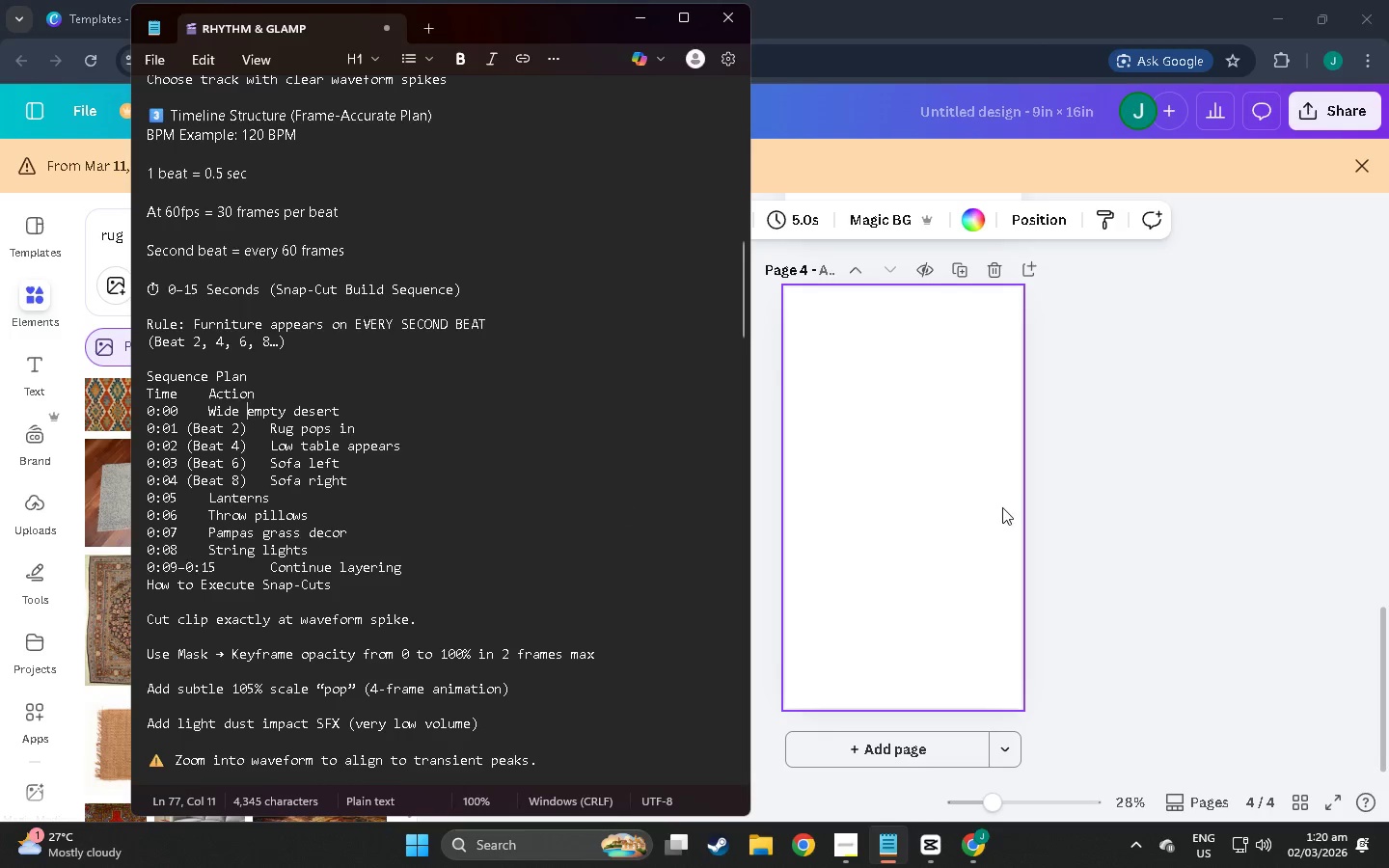 
left_click([1083, 494])
 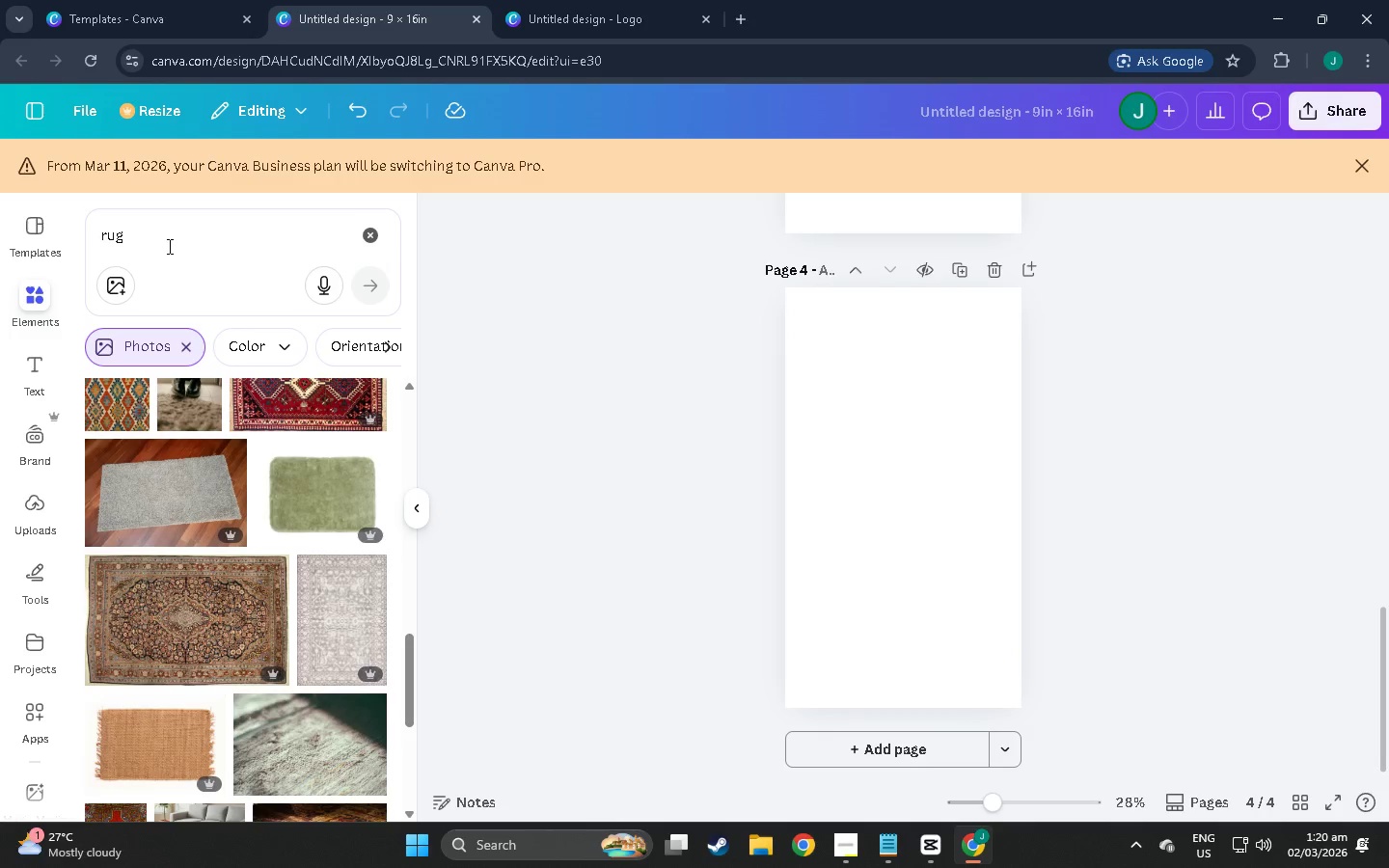 
left_click_drag(start_coordinate=[168, 246], to_coordinate=[91, 232])
 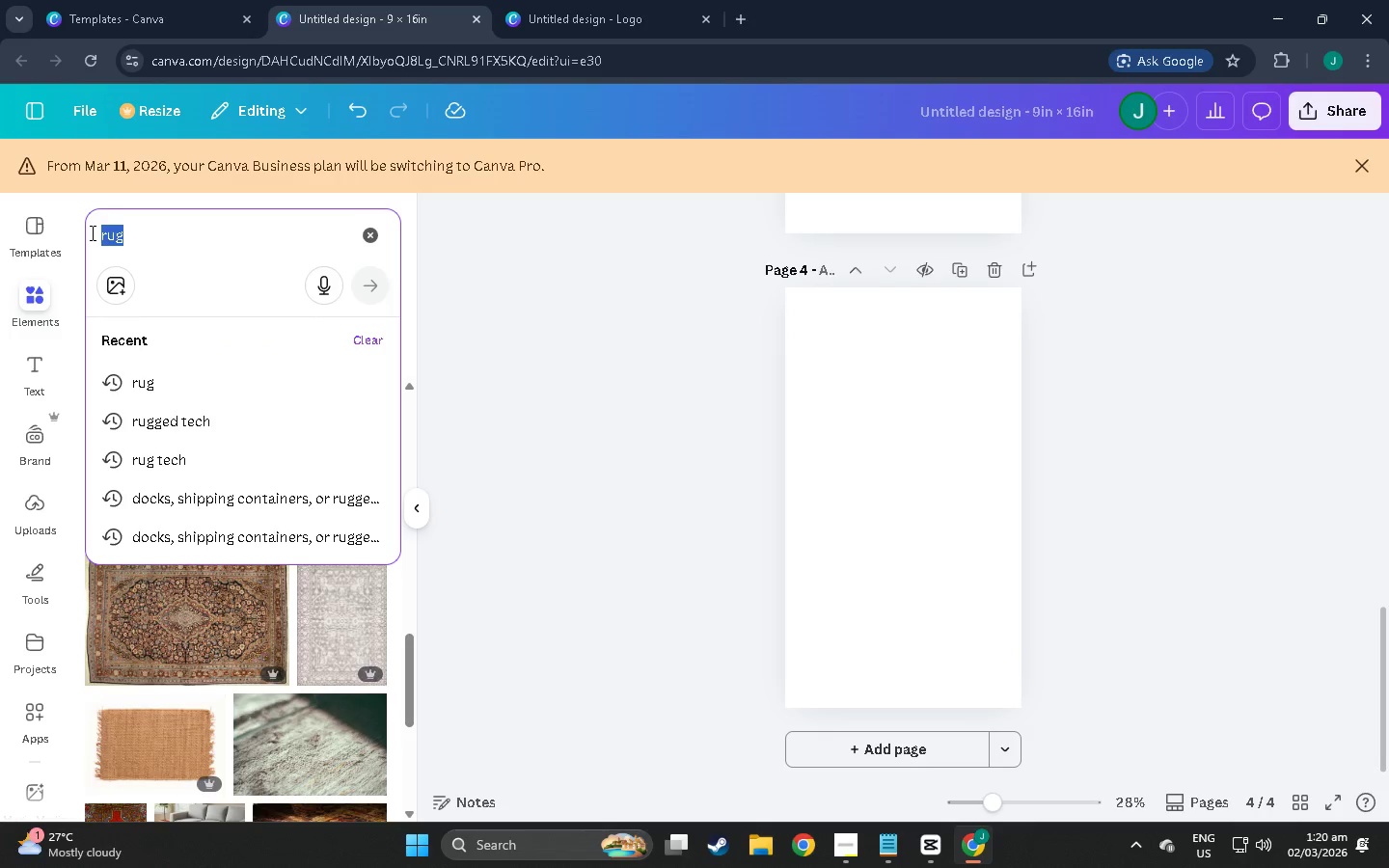 
type(throw pillow)
 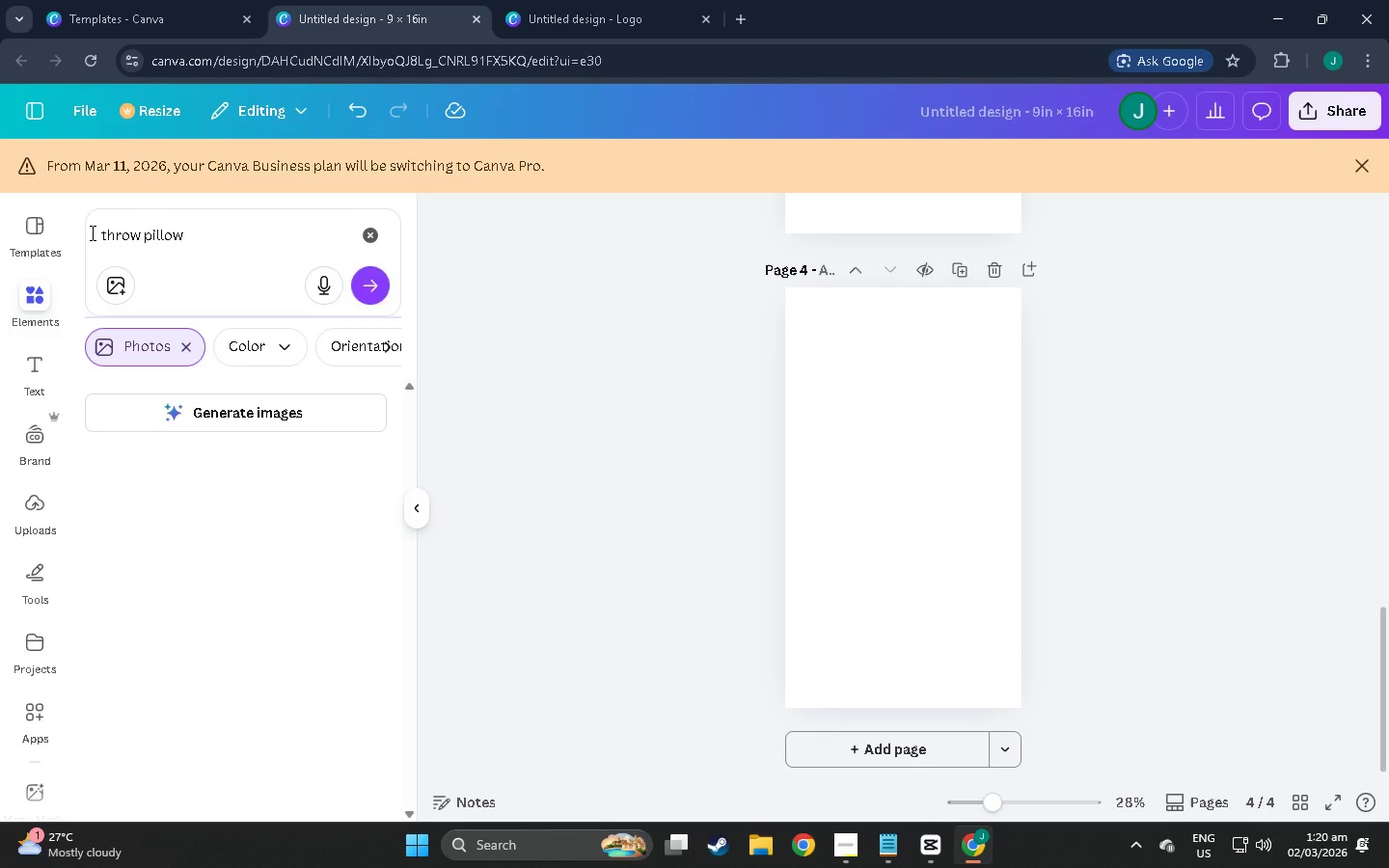 
key(Enter)
 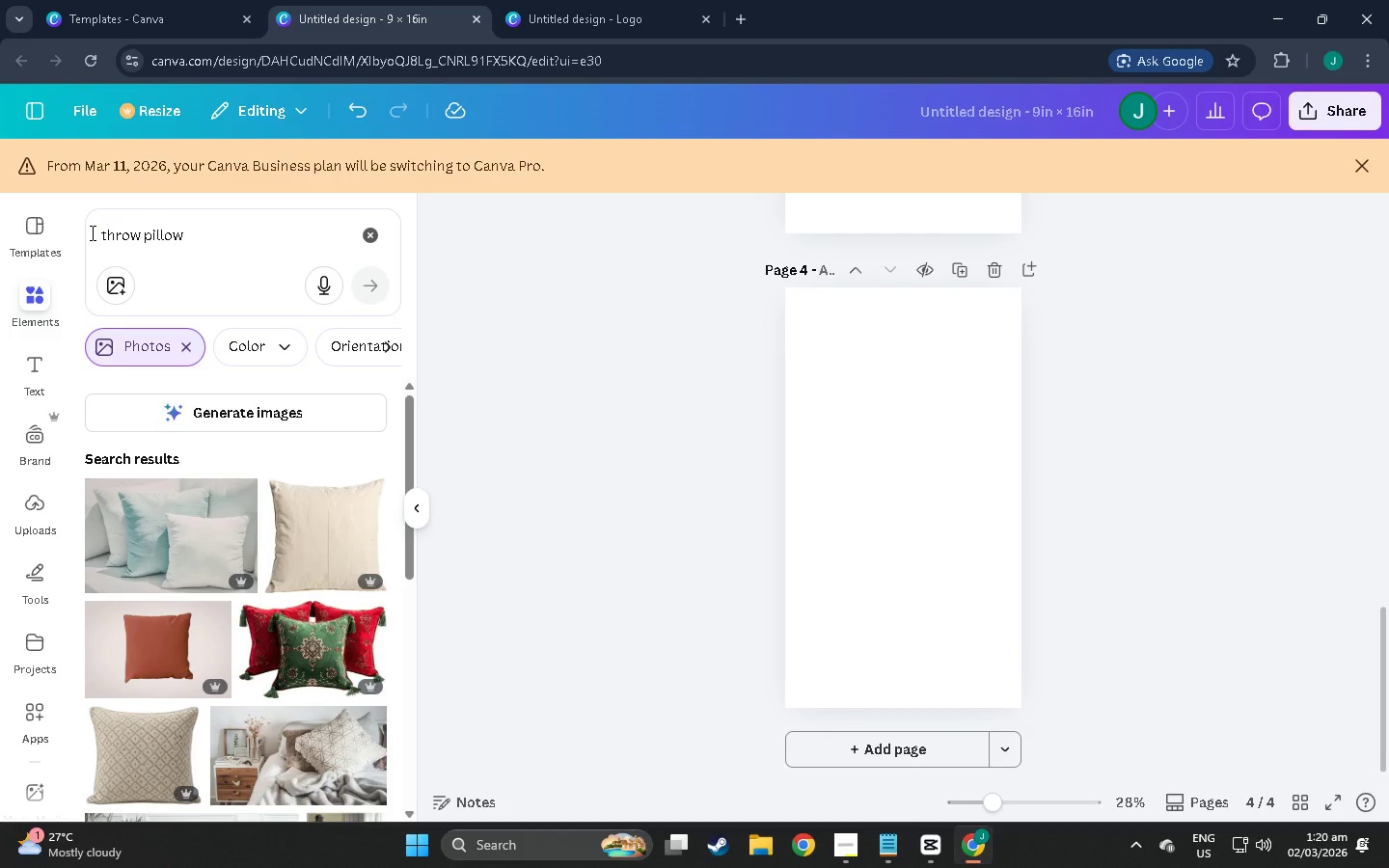 
scroll: coordinate [367, 781], scroll_direction: down, amount: 3.0
 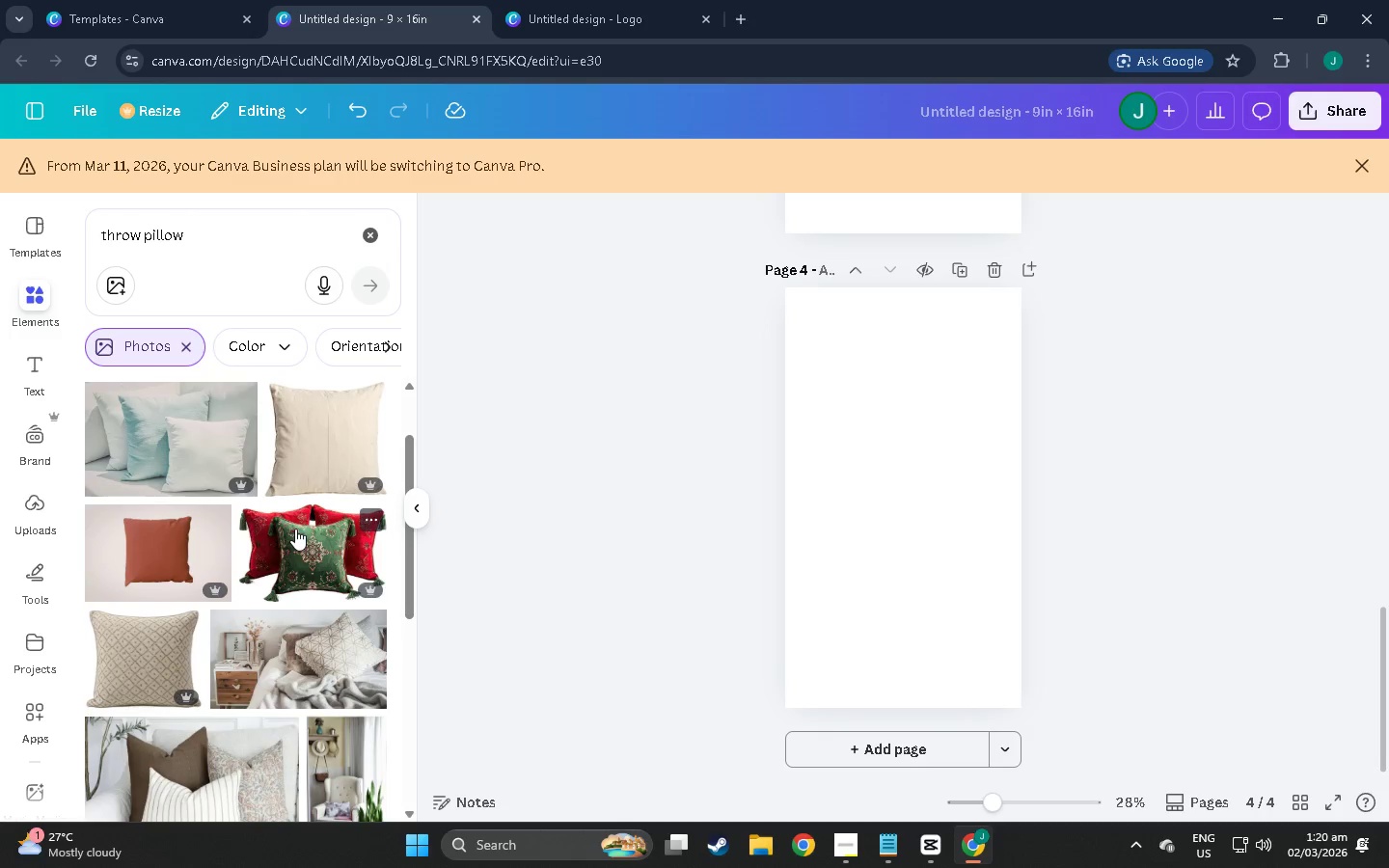 
left_click([295, 529])
 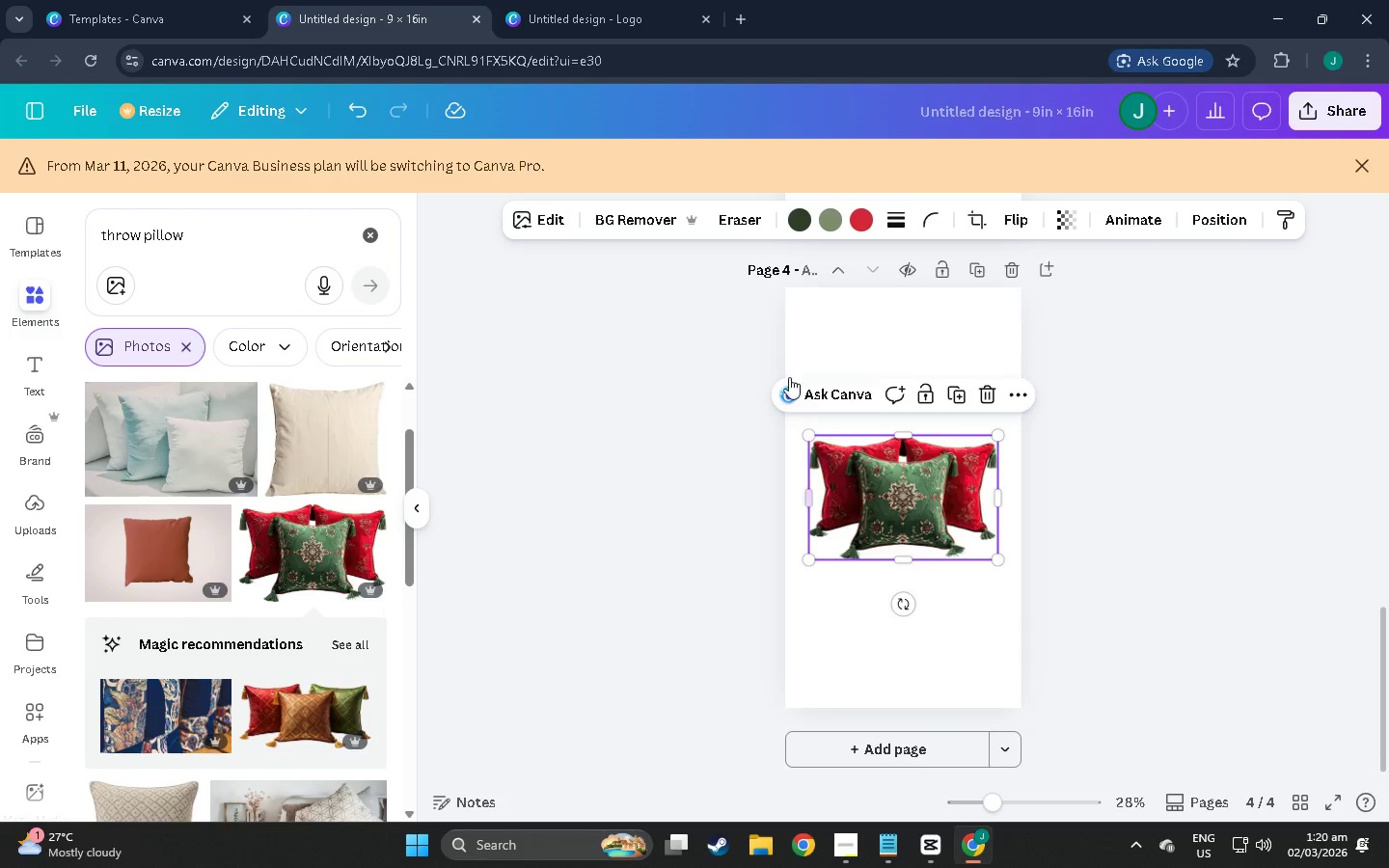 
left_click([633, 223])
 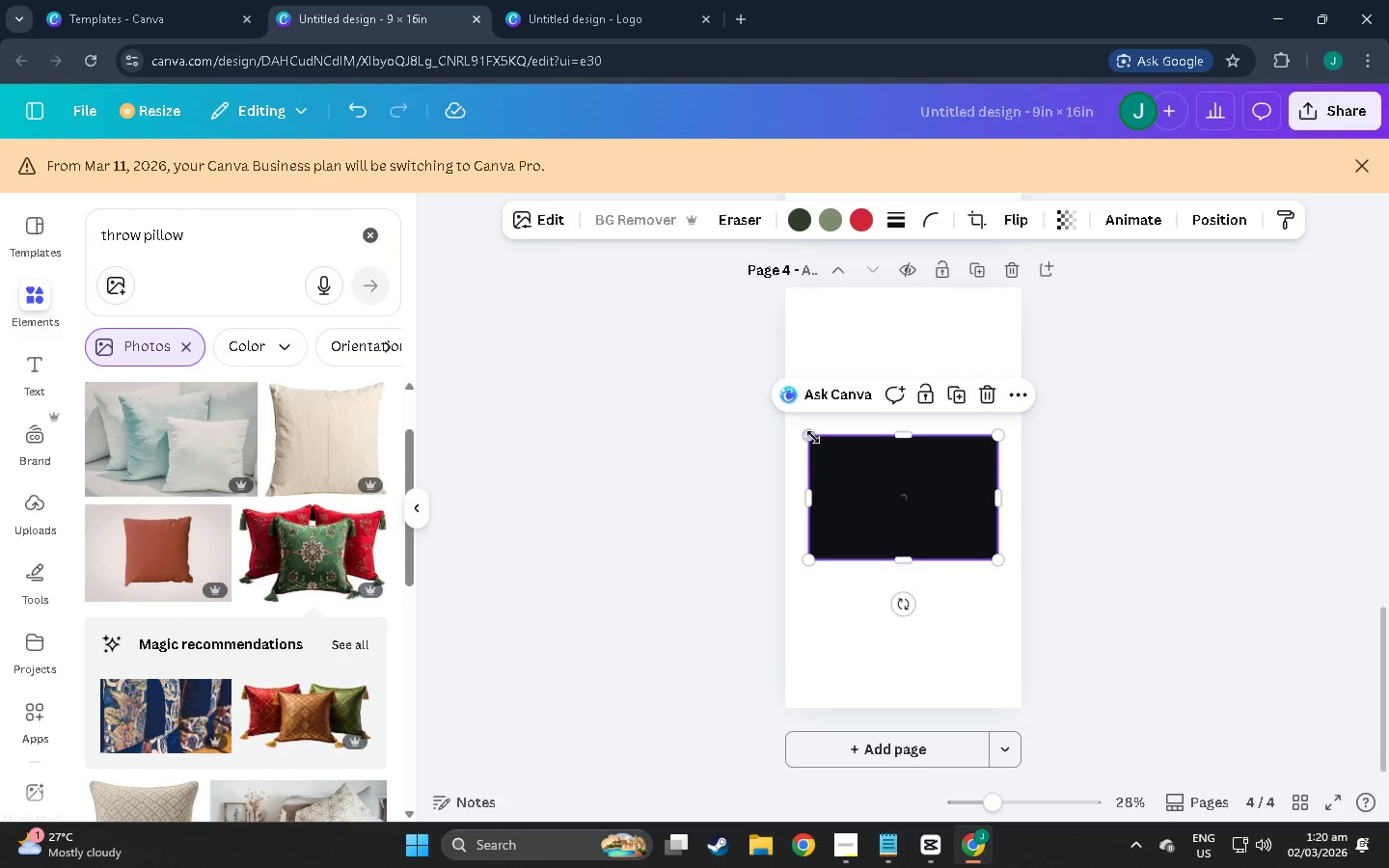 
left_click_drag(start_coordinate=[813, 437], to_coordinate=[787, 428])
 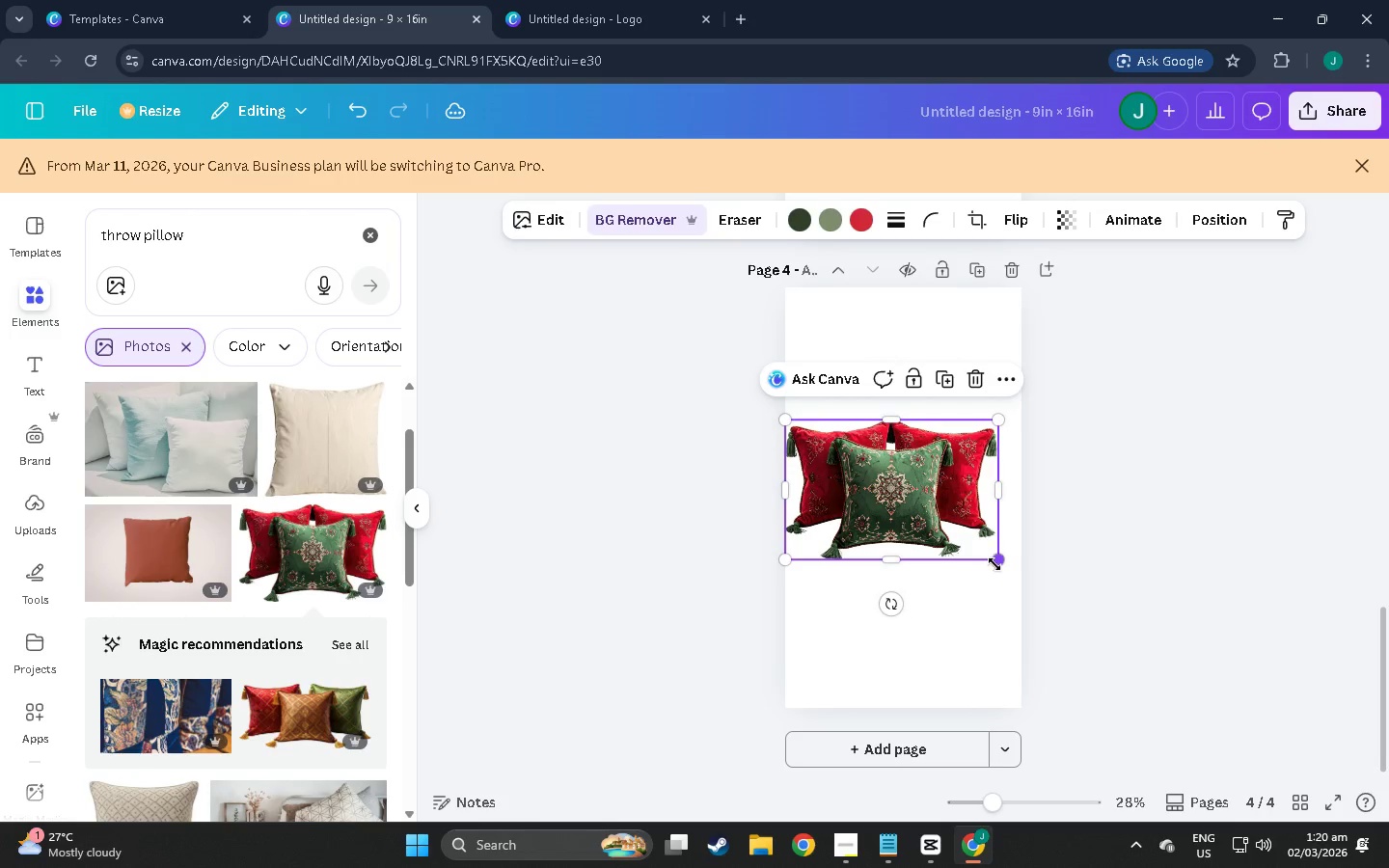 
left_click_drag(start_coordinate=[999, 564], to_coordinate=[1029, 580])
 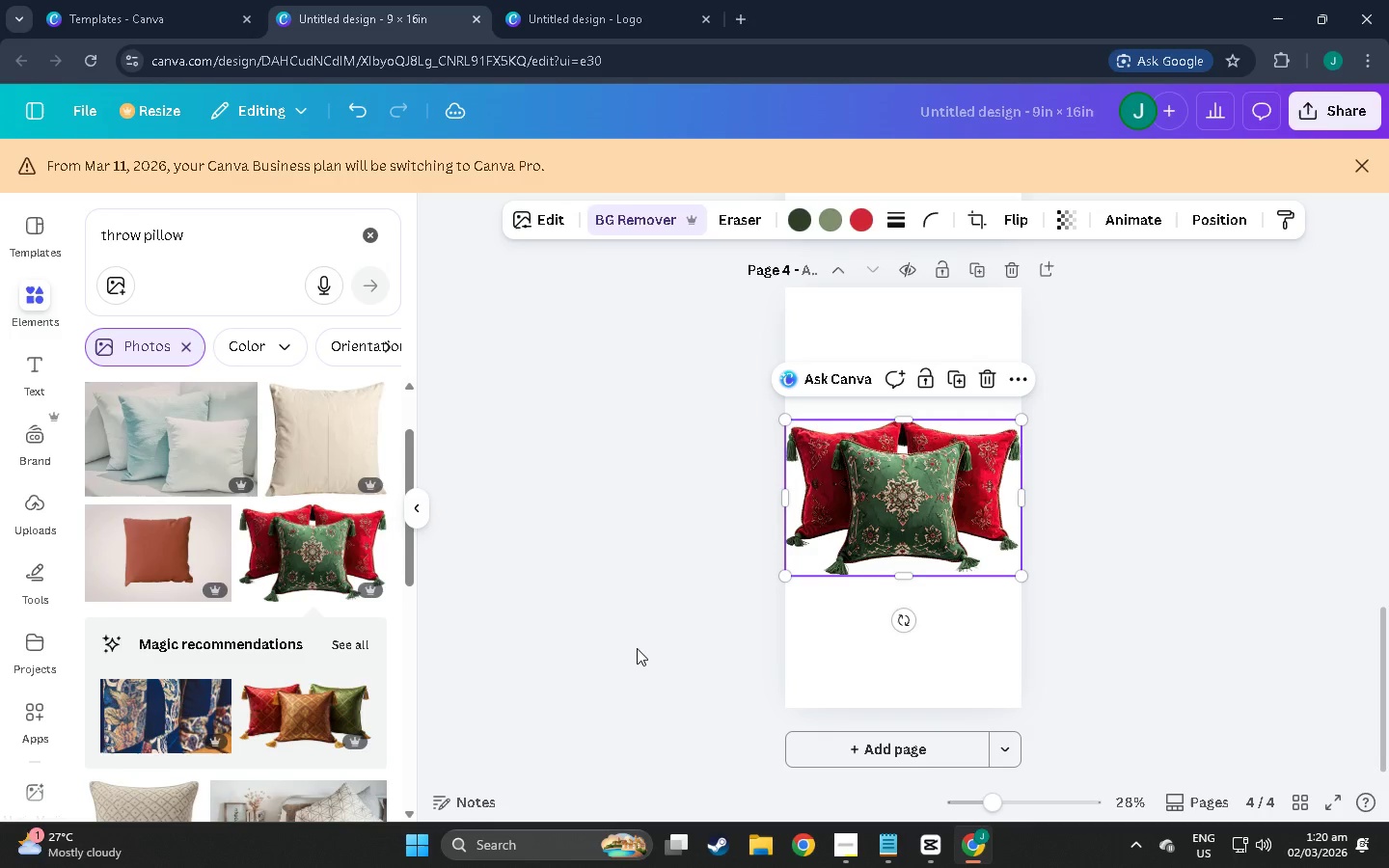 
key(Alt+AltLeft)
 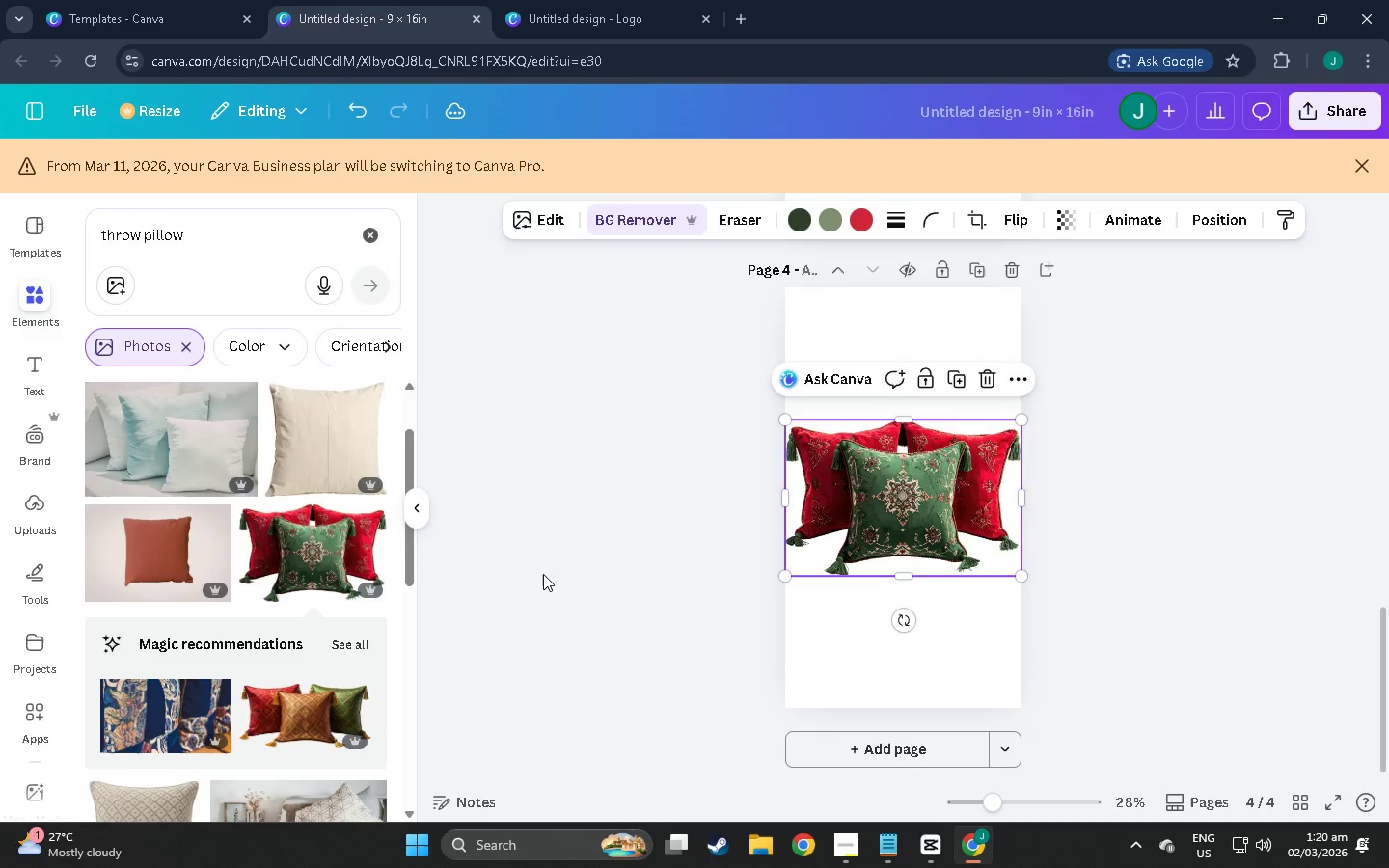 
key(Alt+Tab)
 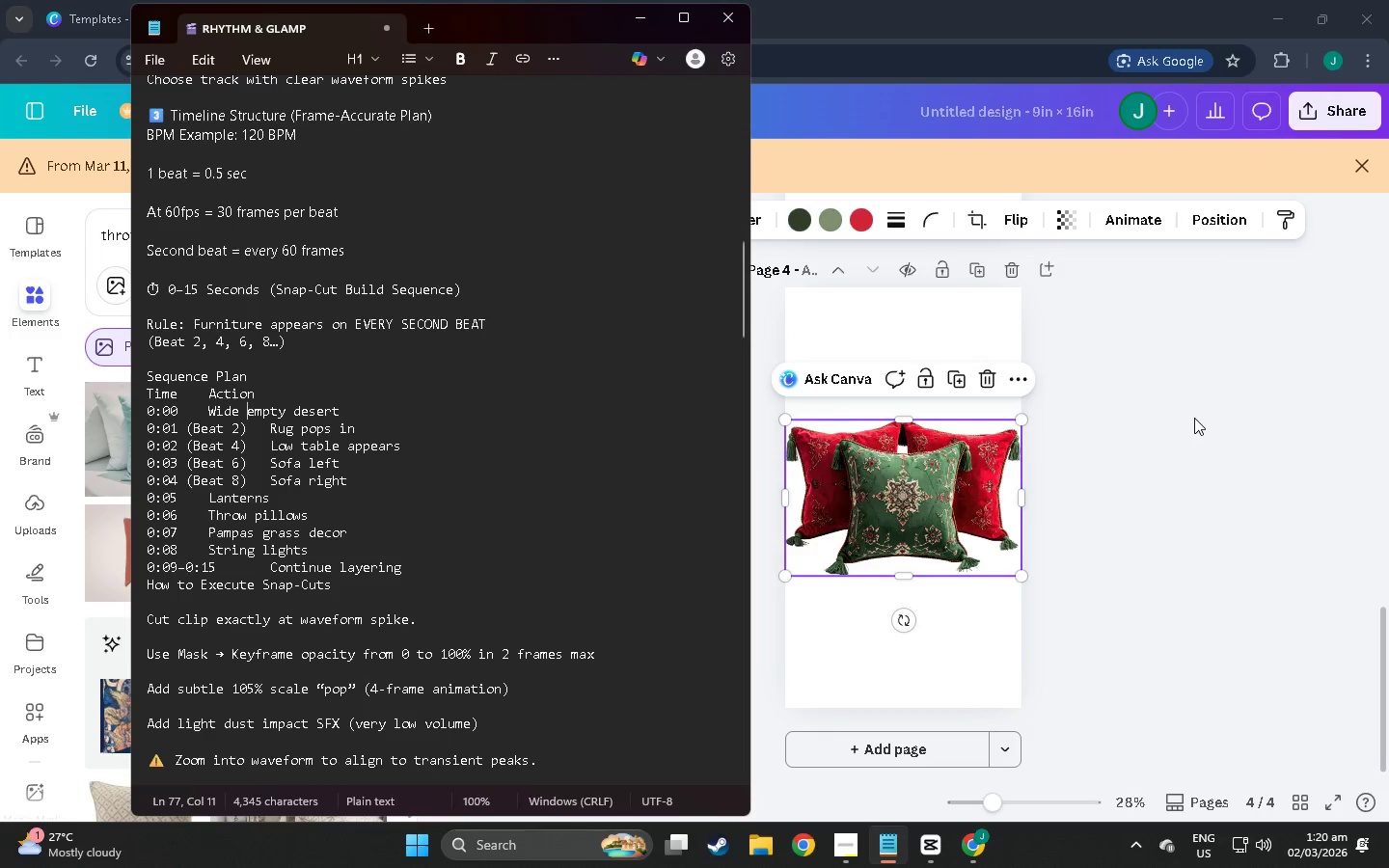 
left_click_drag(start_coordinate=[348, 535], to_coordinate=[209, 536])
 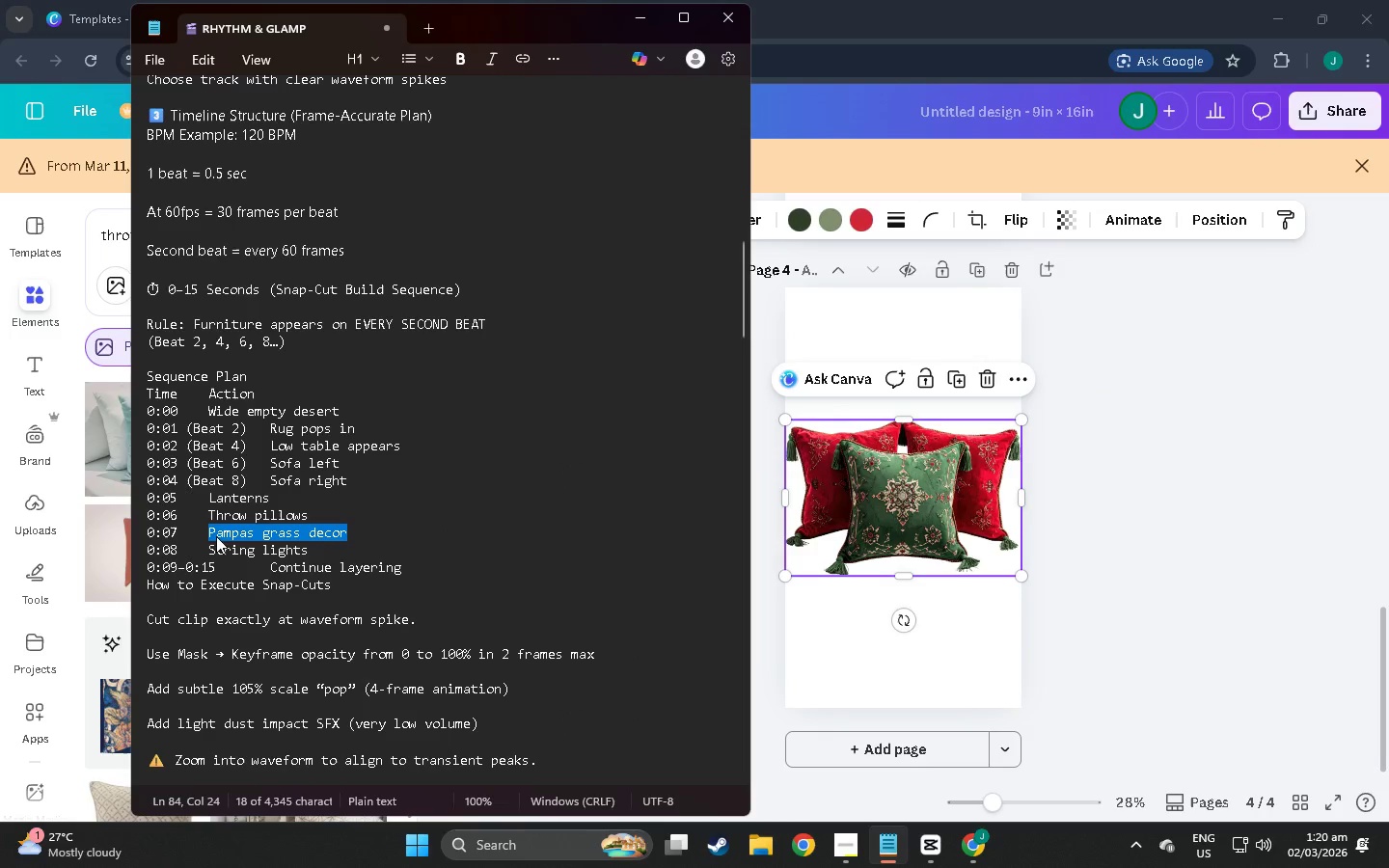 
key(Control+C)
 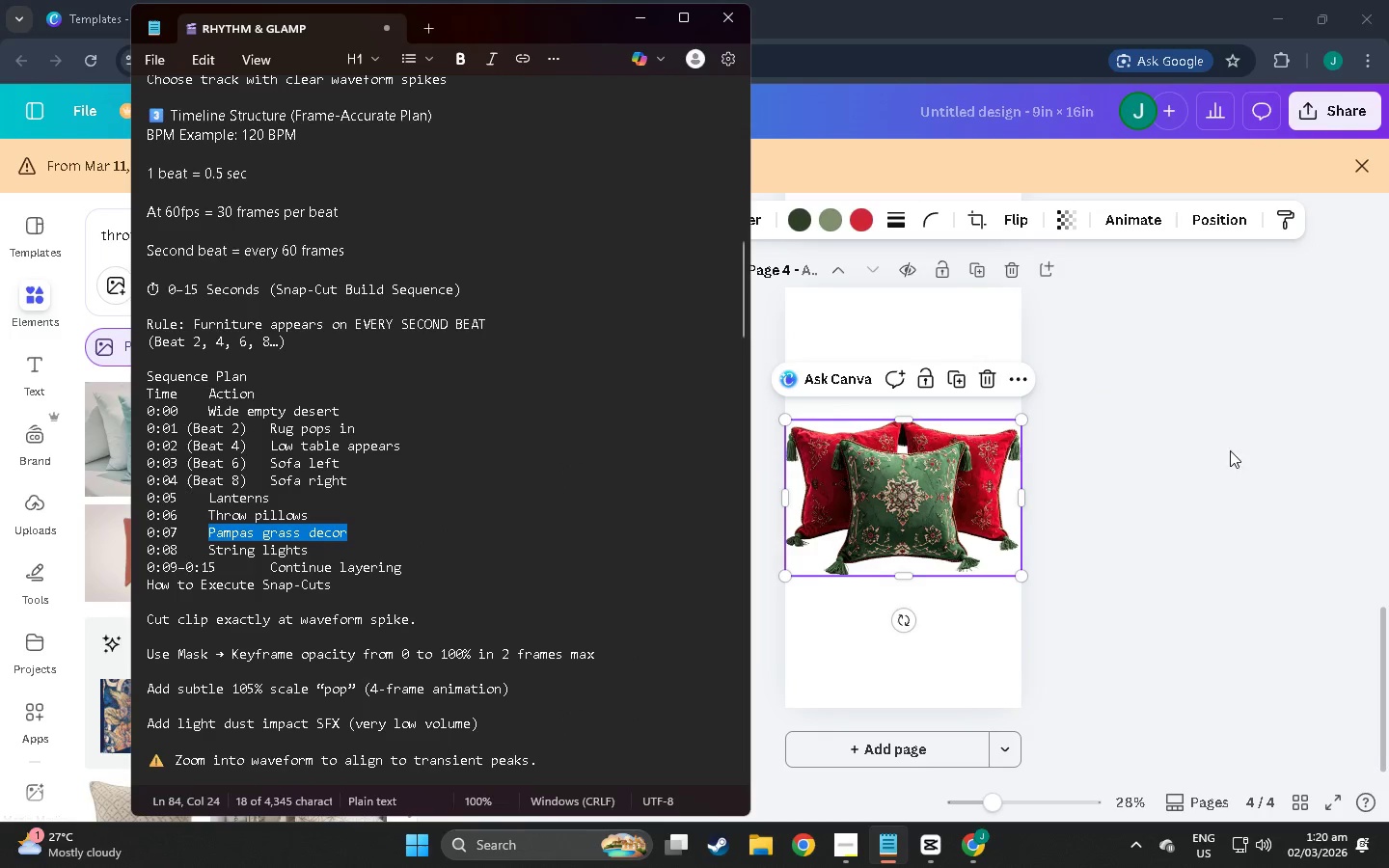 
left_click([1250, 448])
 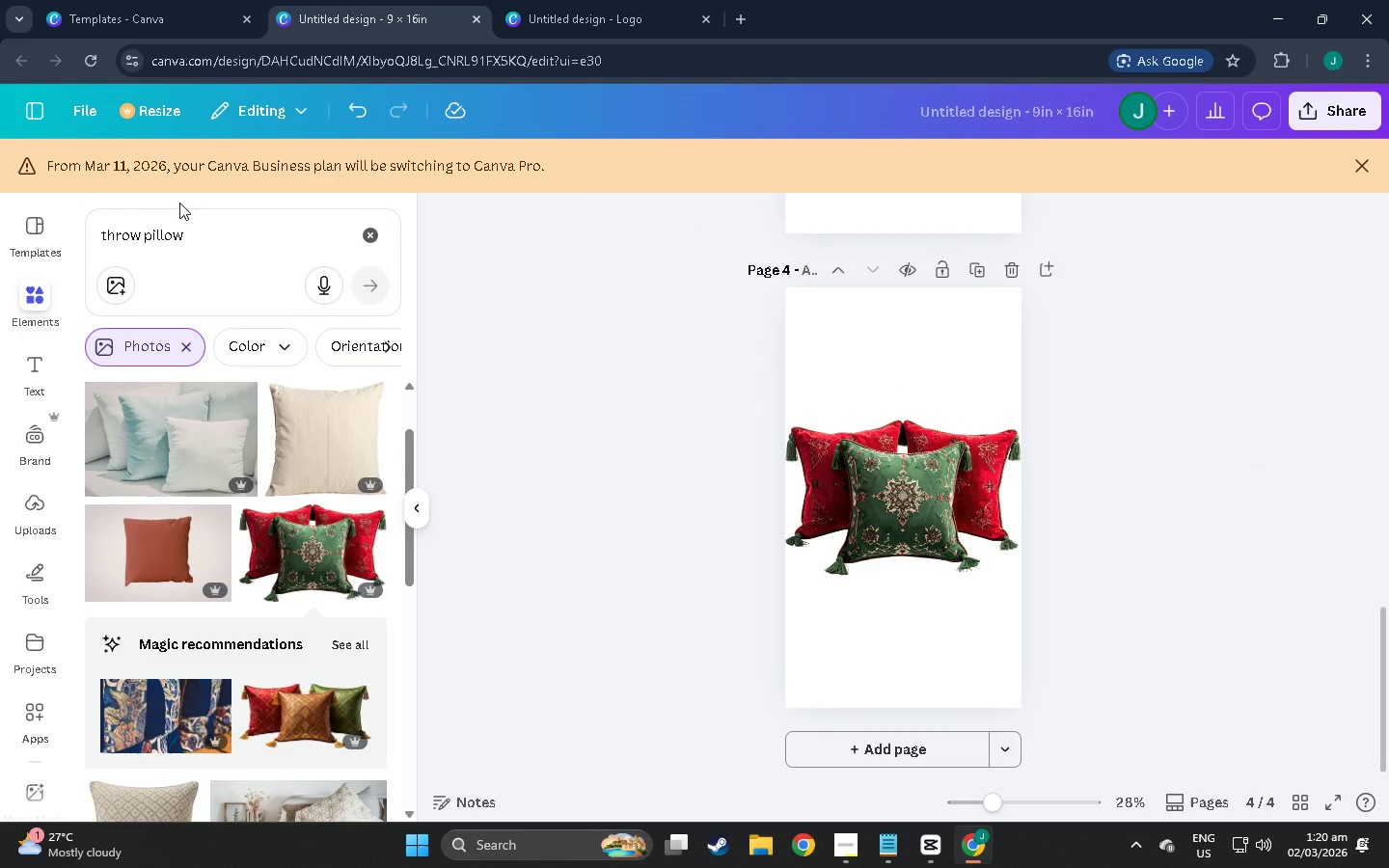 
left_click_drag(start_coordinate=[210, 225], to_coordinate=[53, 232])
 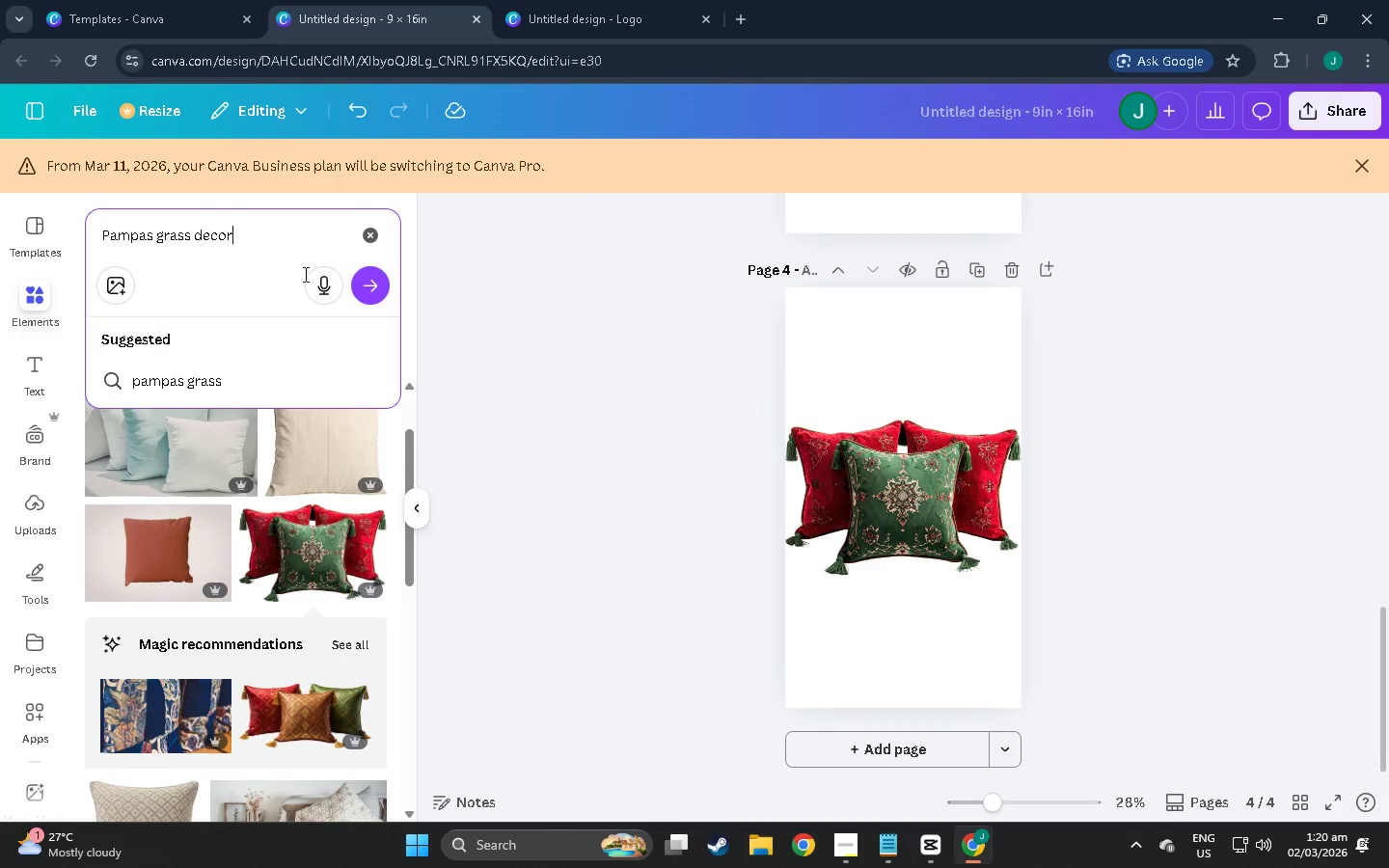 
key(Control+V)
 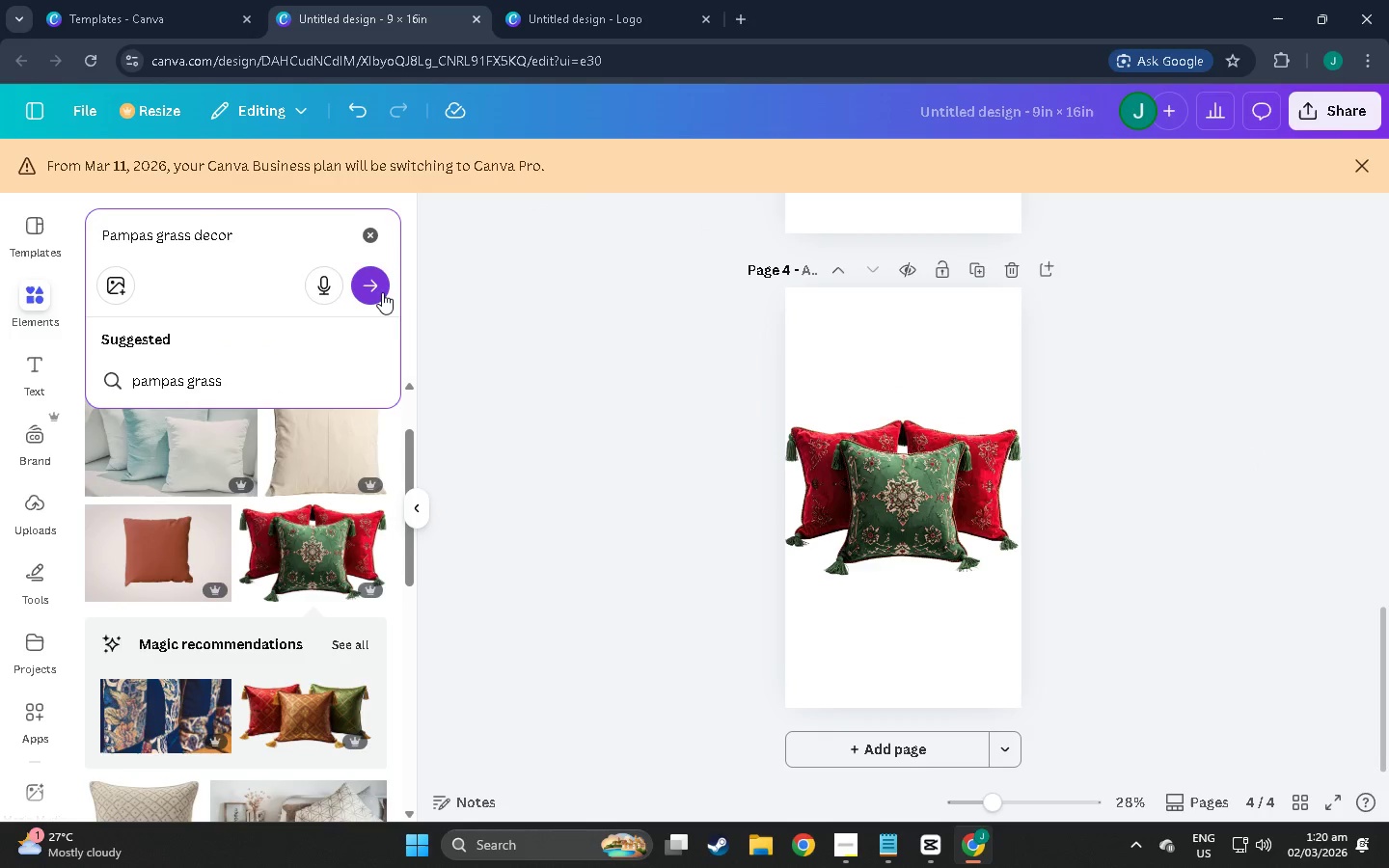 
left_click([378, 291])
 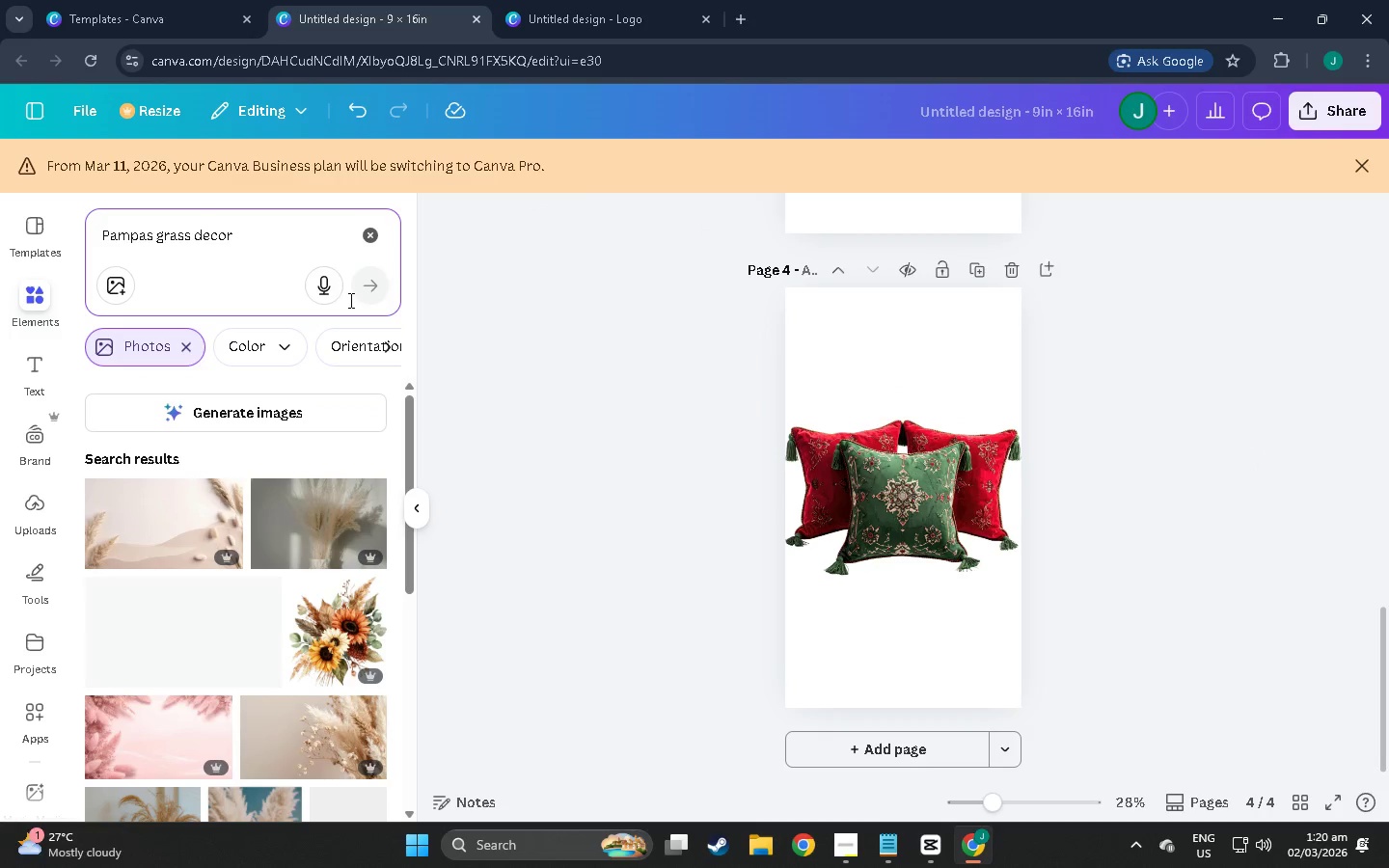 
scroll: coordinate [285, 569], scroll_direction: down, amount: 3.0
 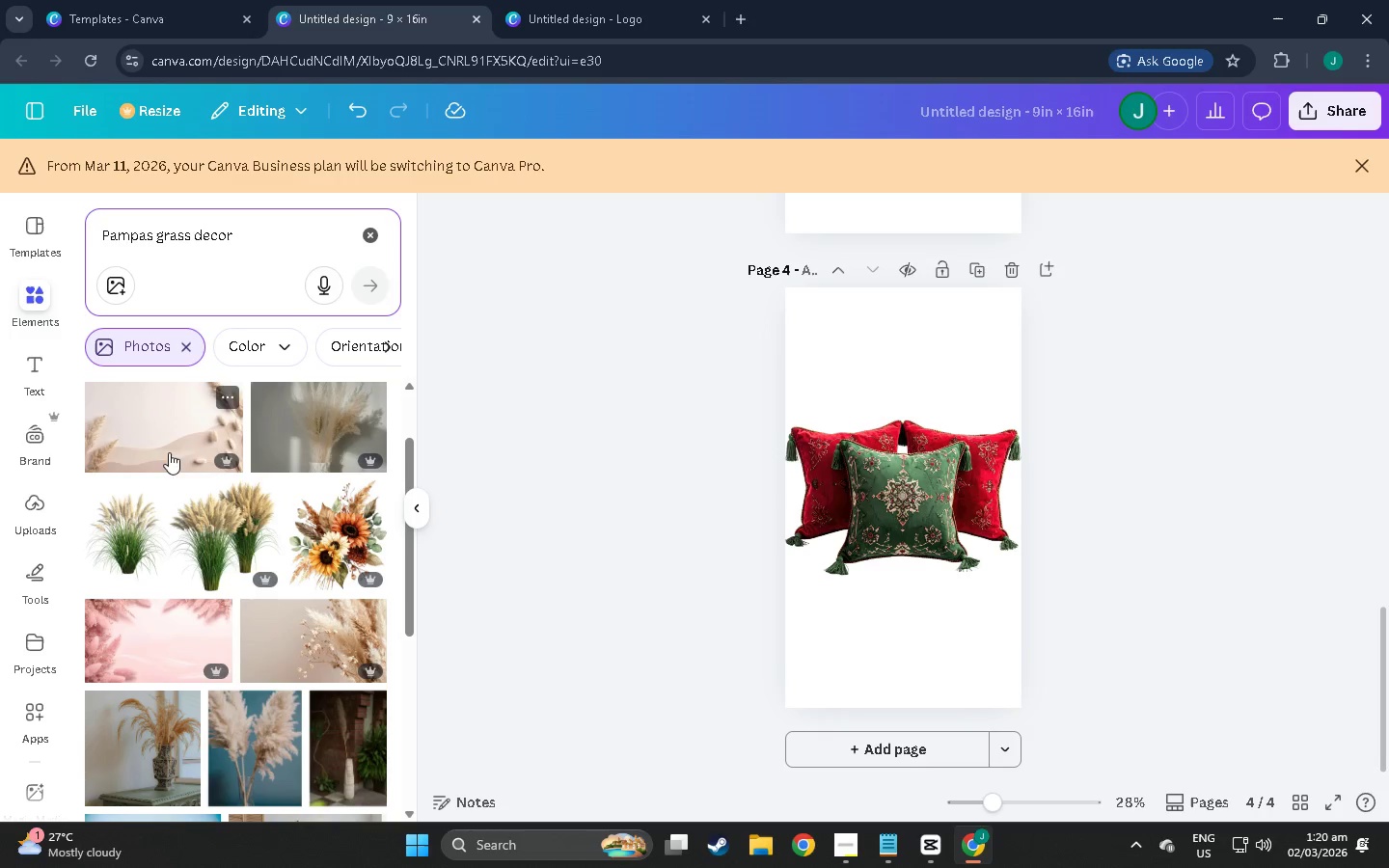 
left_click([273, 495])
 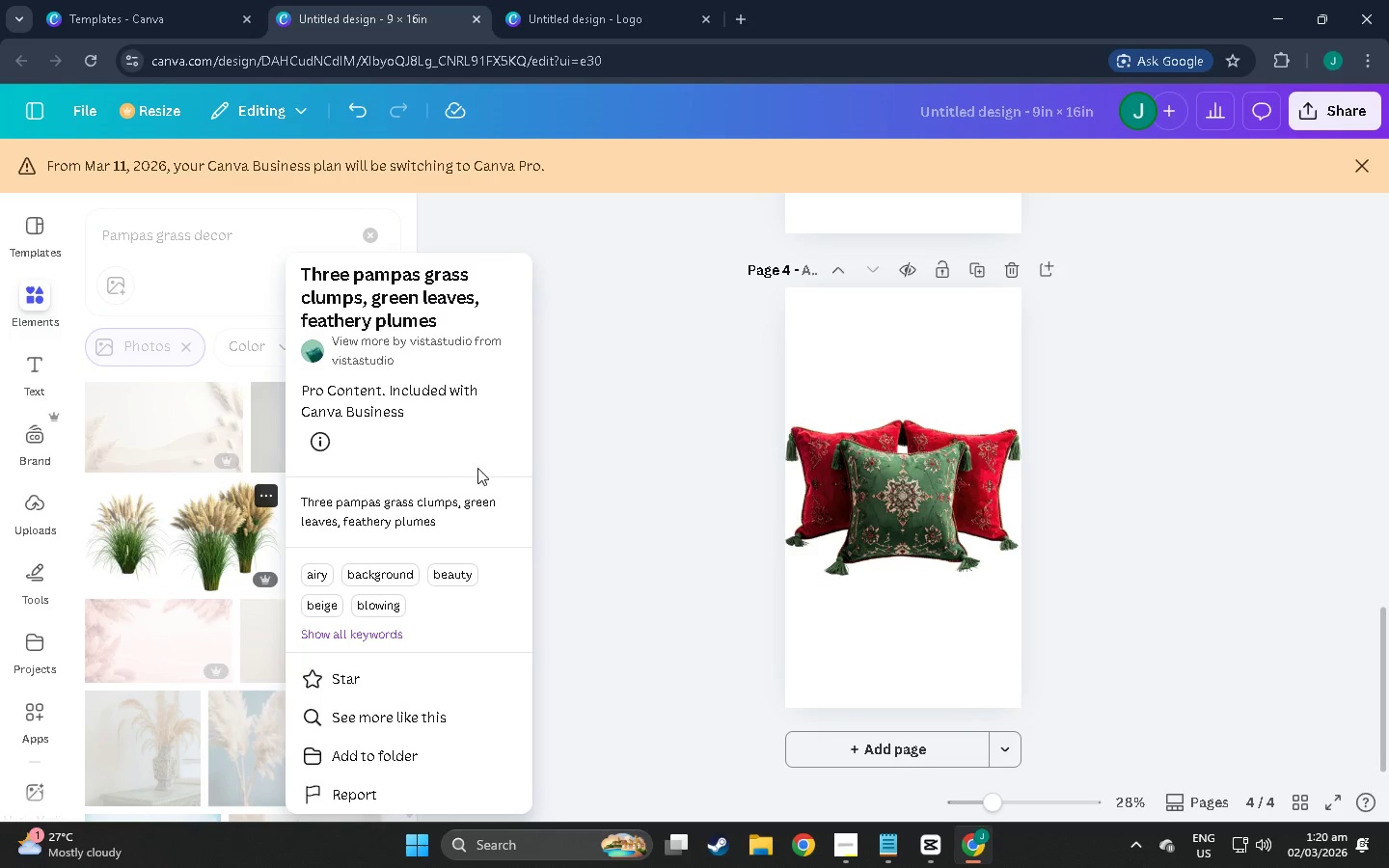 
left_click([585, 461])
 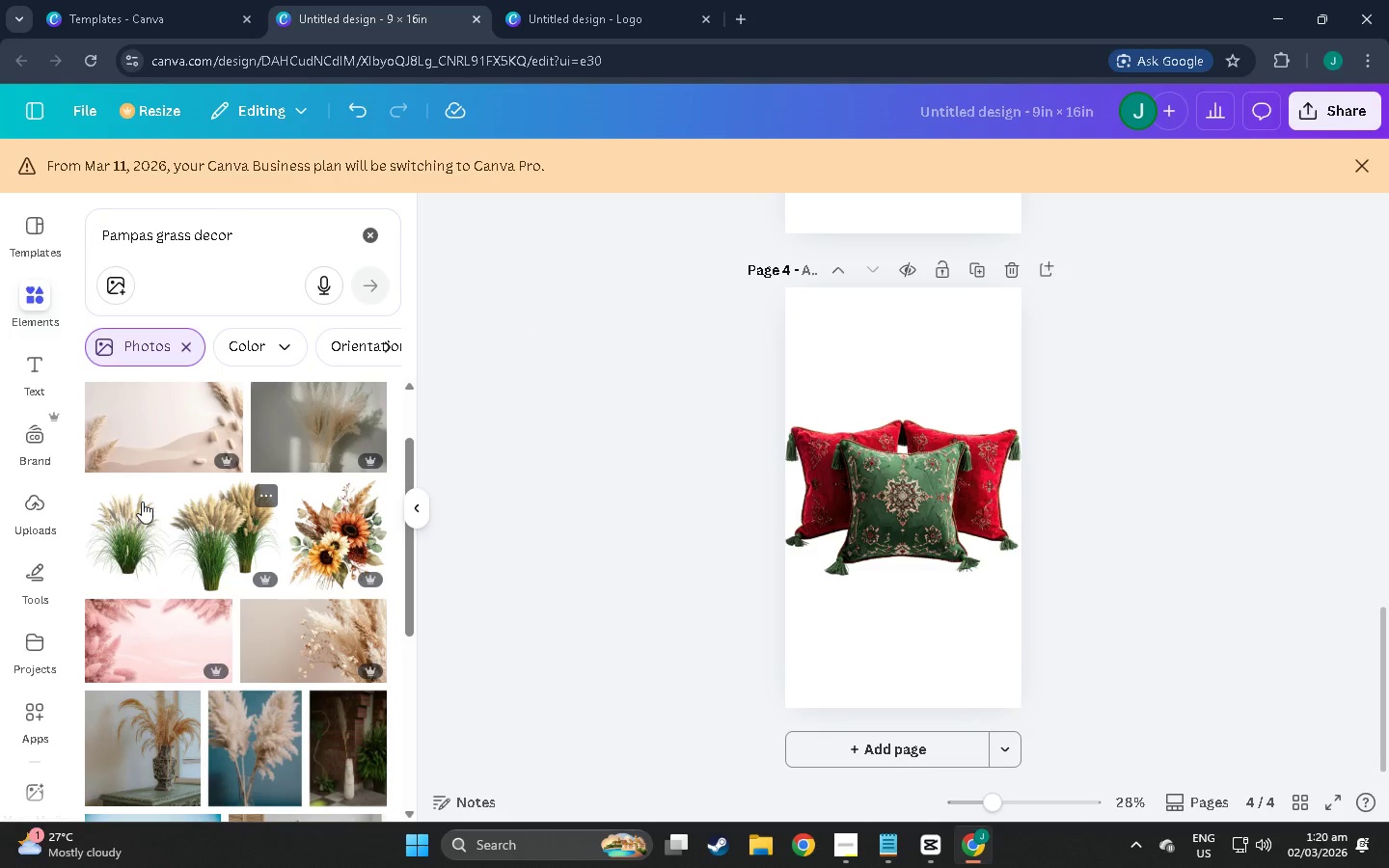 
scroll: coordinate [178, 625], scroll_direction: down, amount: 5.0
 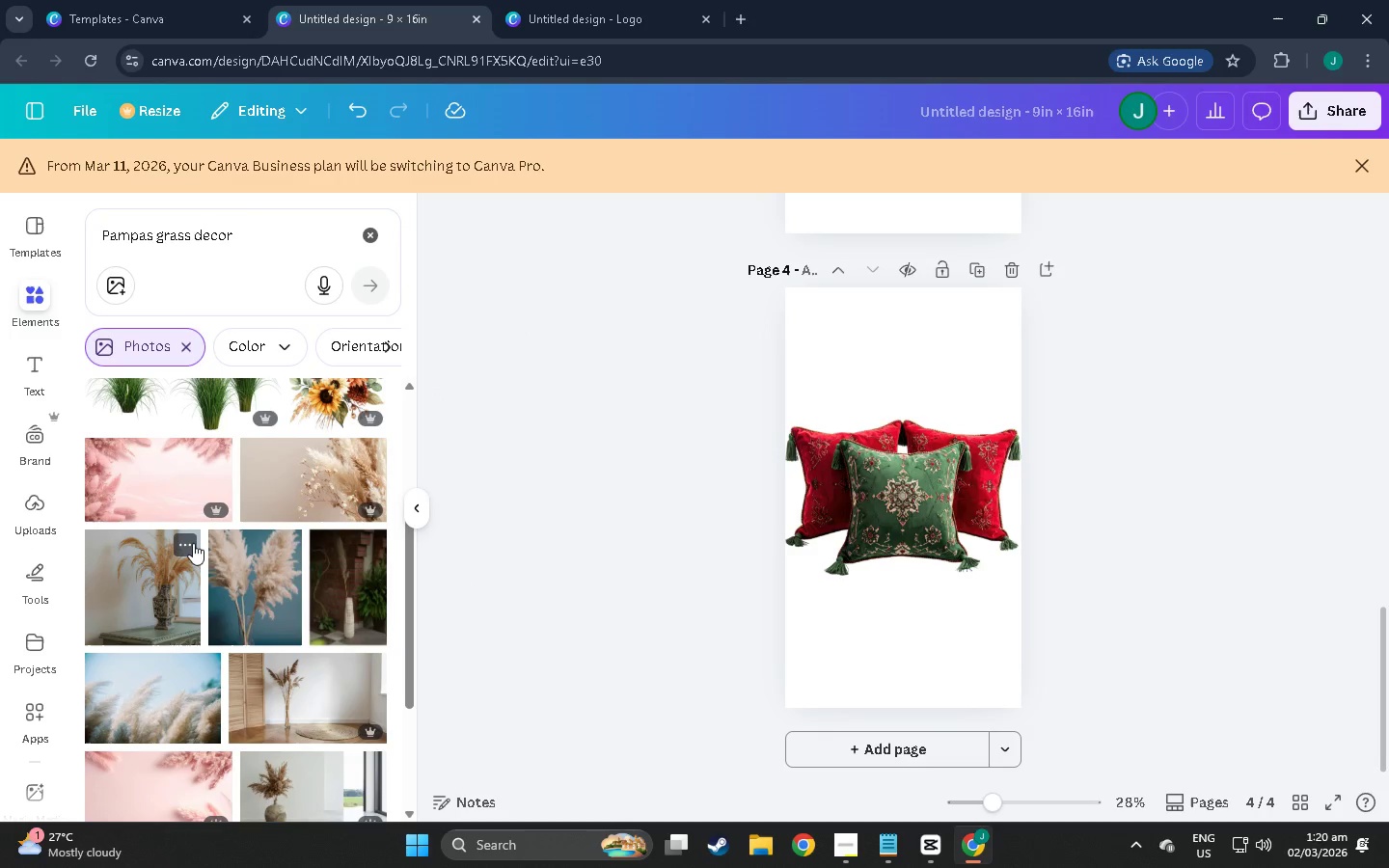 
left_click([189, 543])
 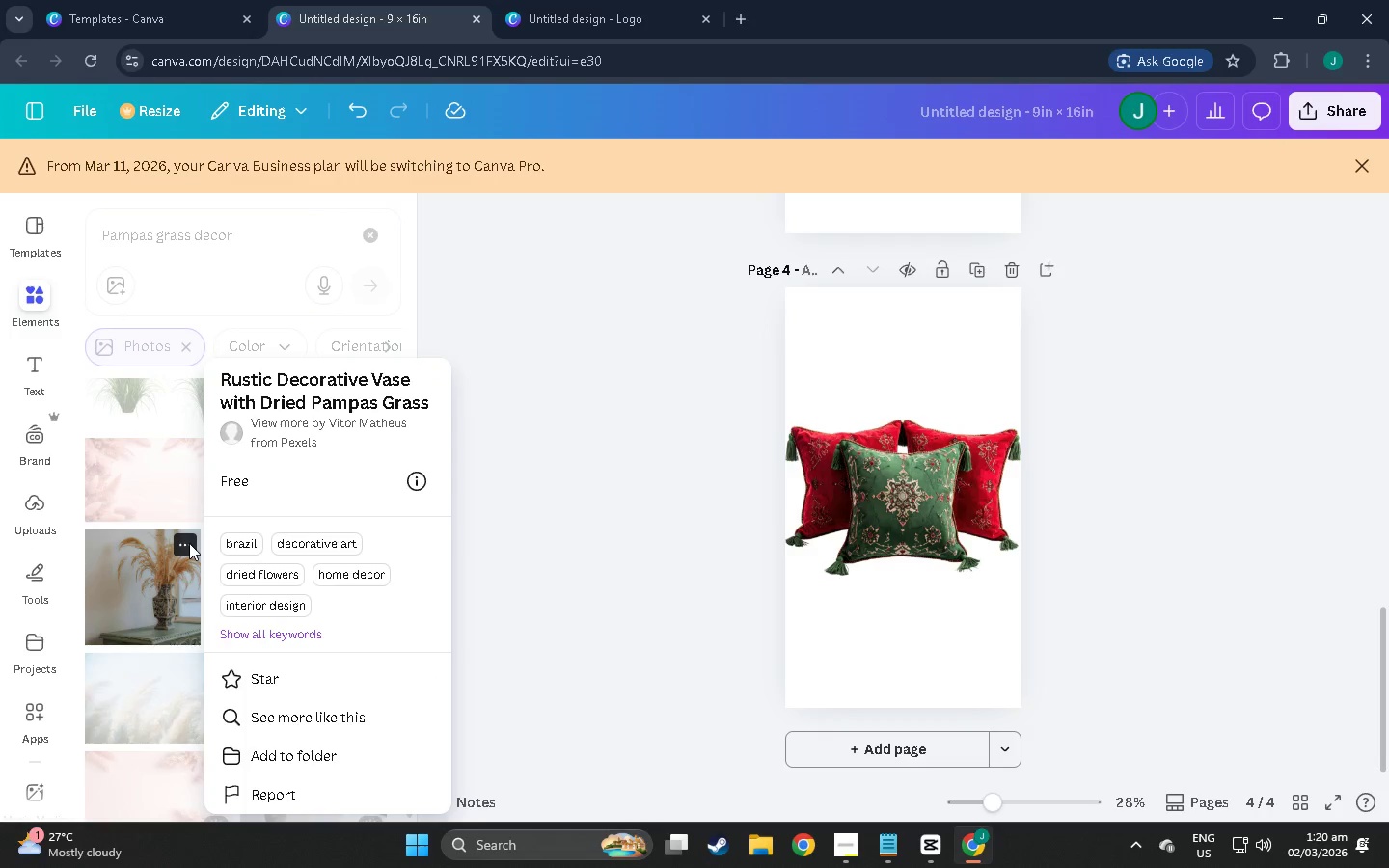 
left_click([528, 552])
 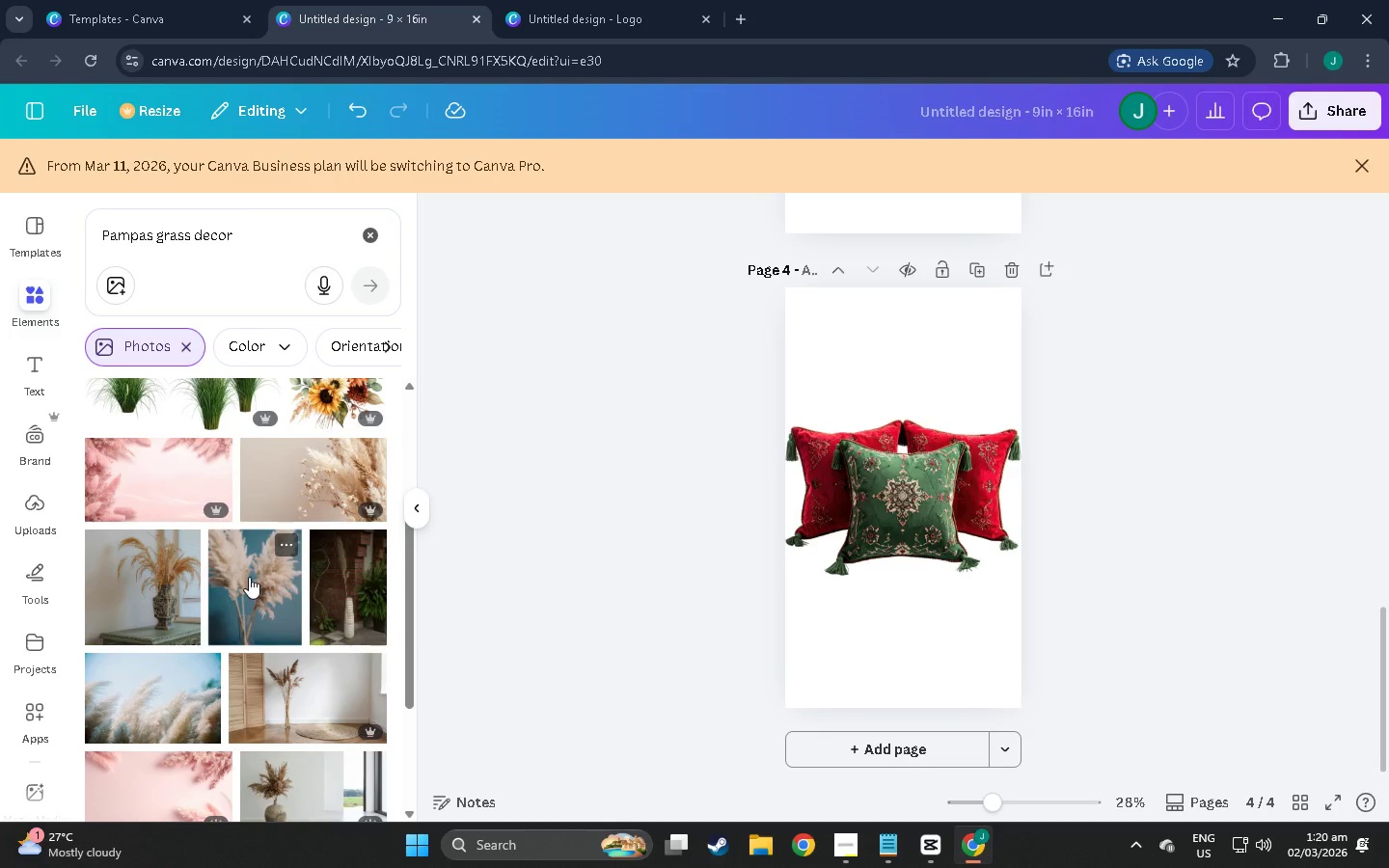 
scroll: coordinate [247, 591], scroll_direction: down, amount: 3.0
 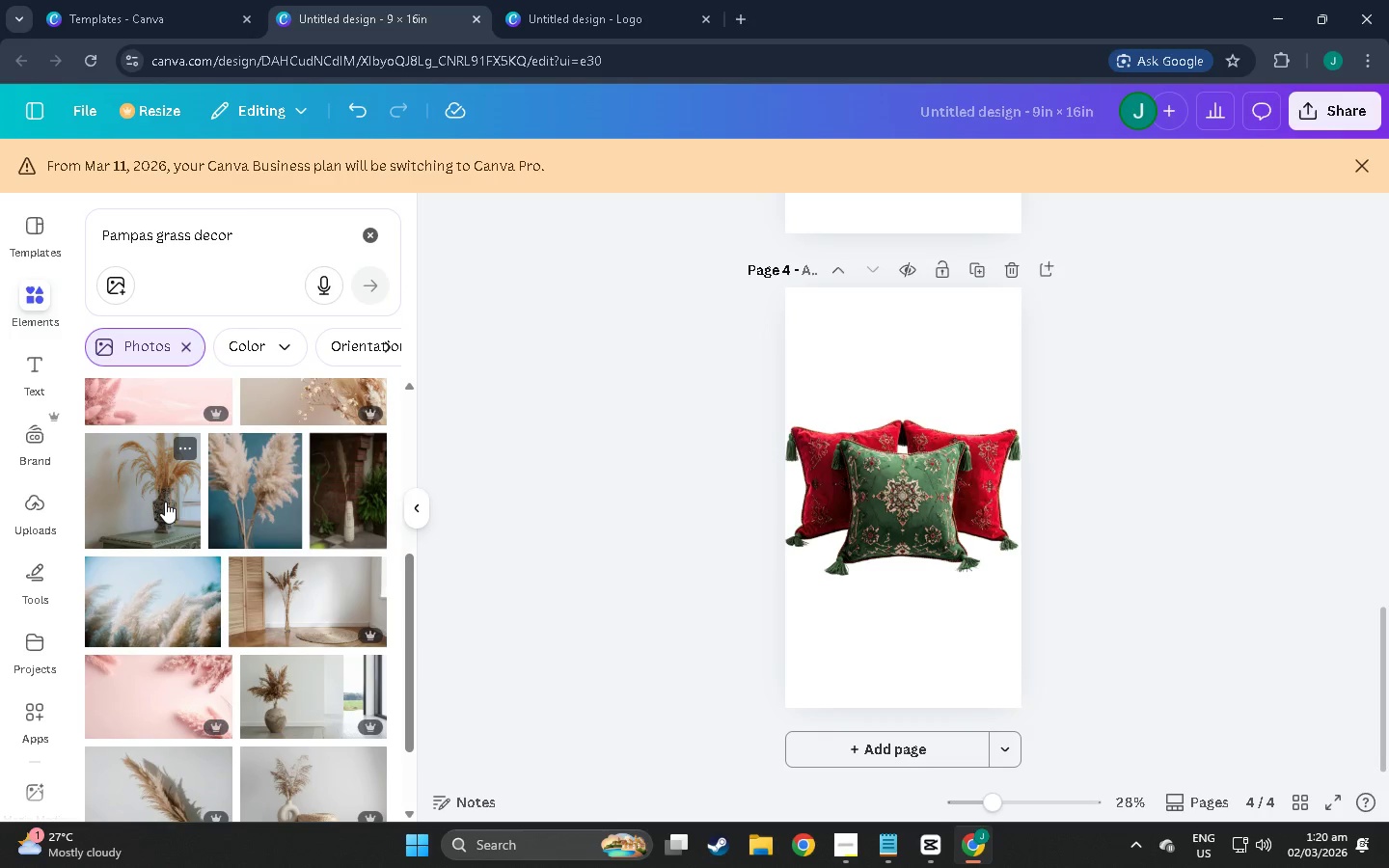 
left_click([165, 502])
 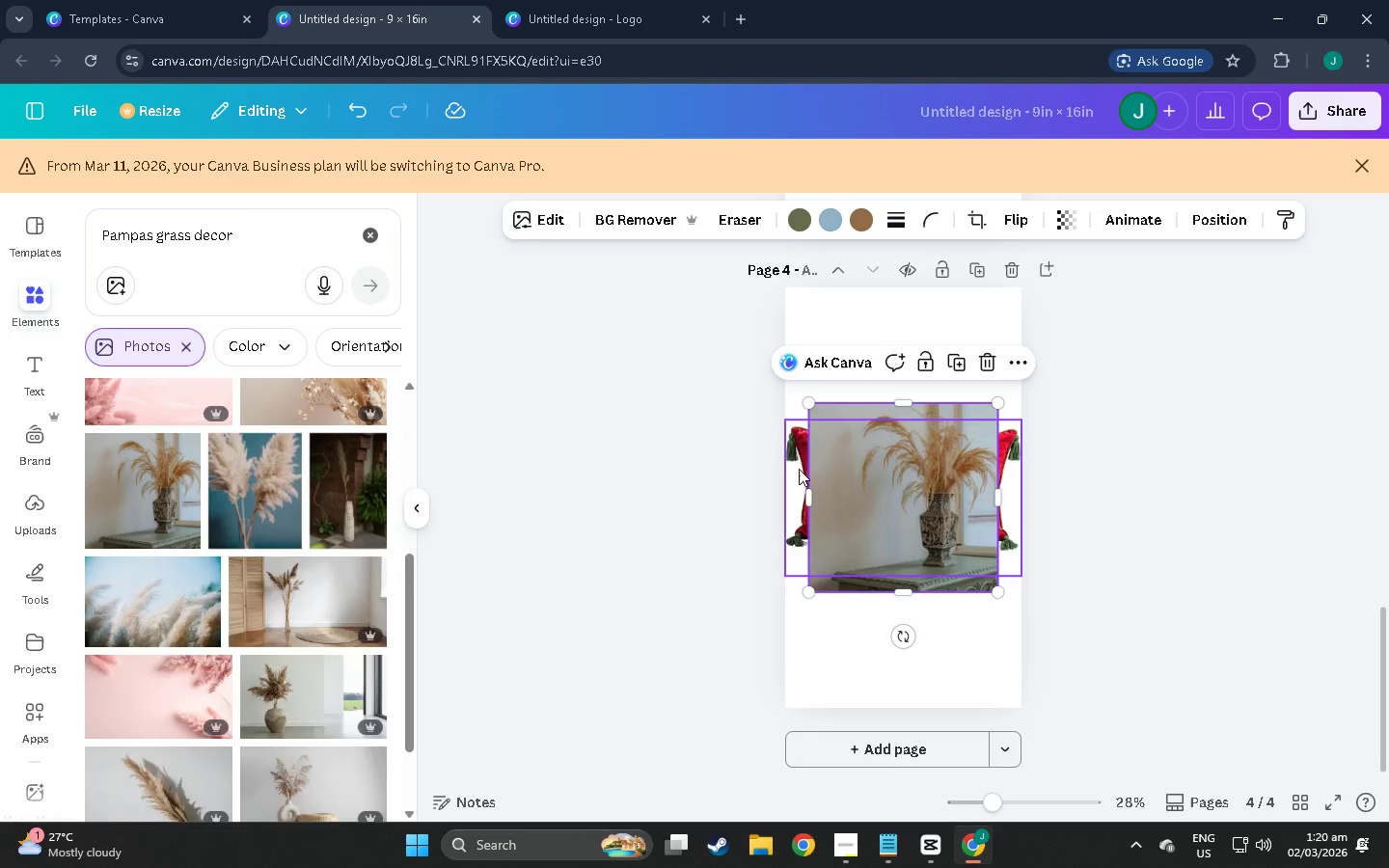 
left_click_drag(start_coordinate=[852, 470], to_coordinate=[862, 601])
 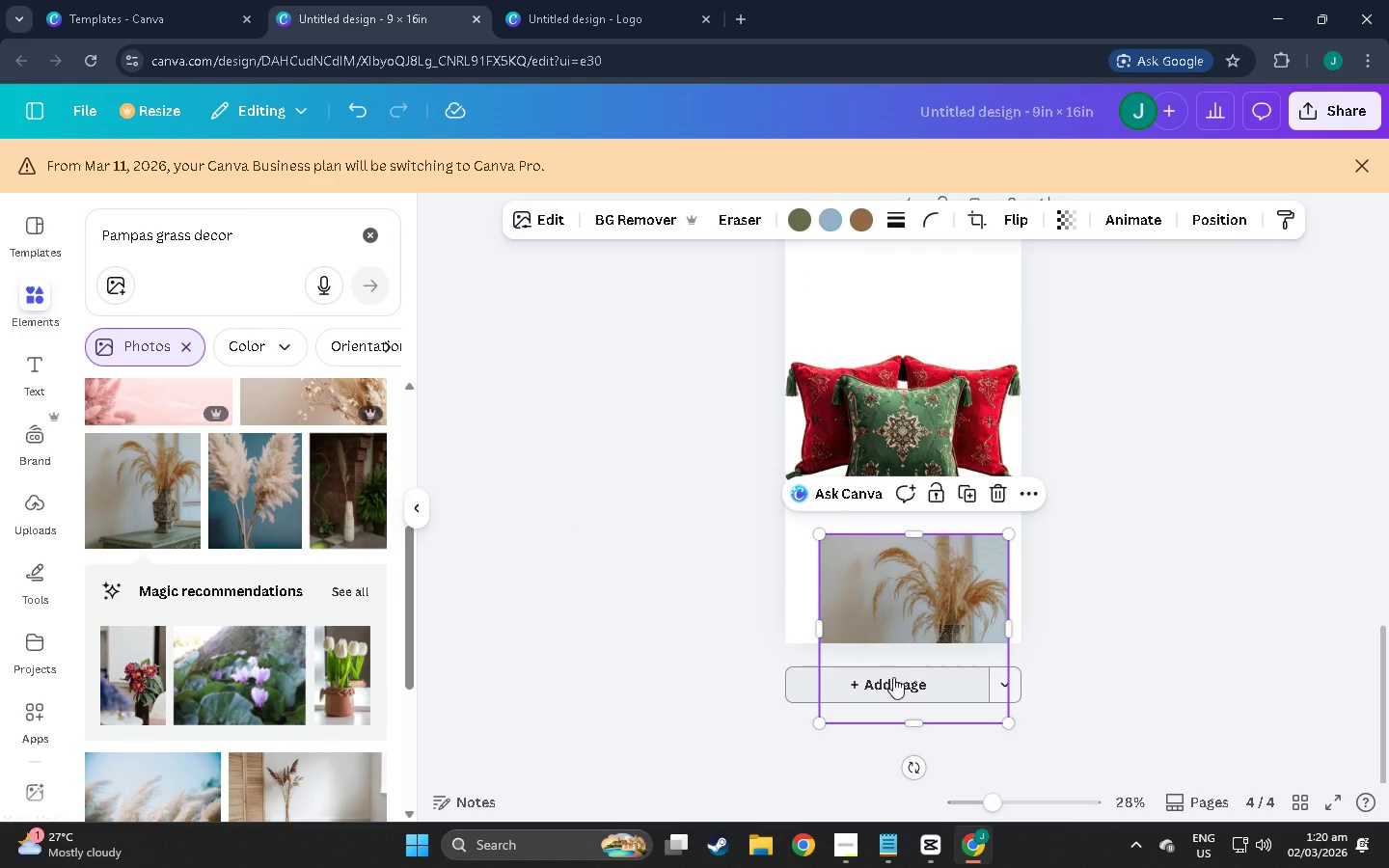 
scroll: coordinate [839, 757], scroll_direction: down, amount: 2.0
 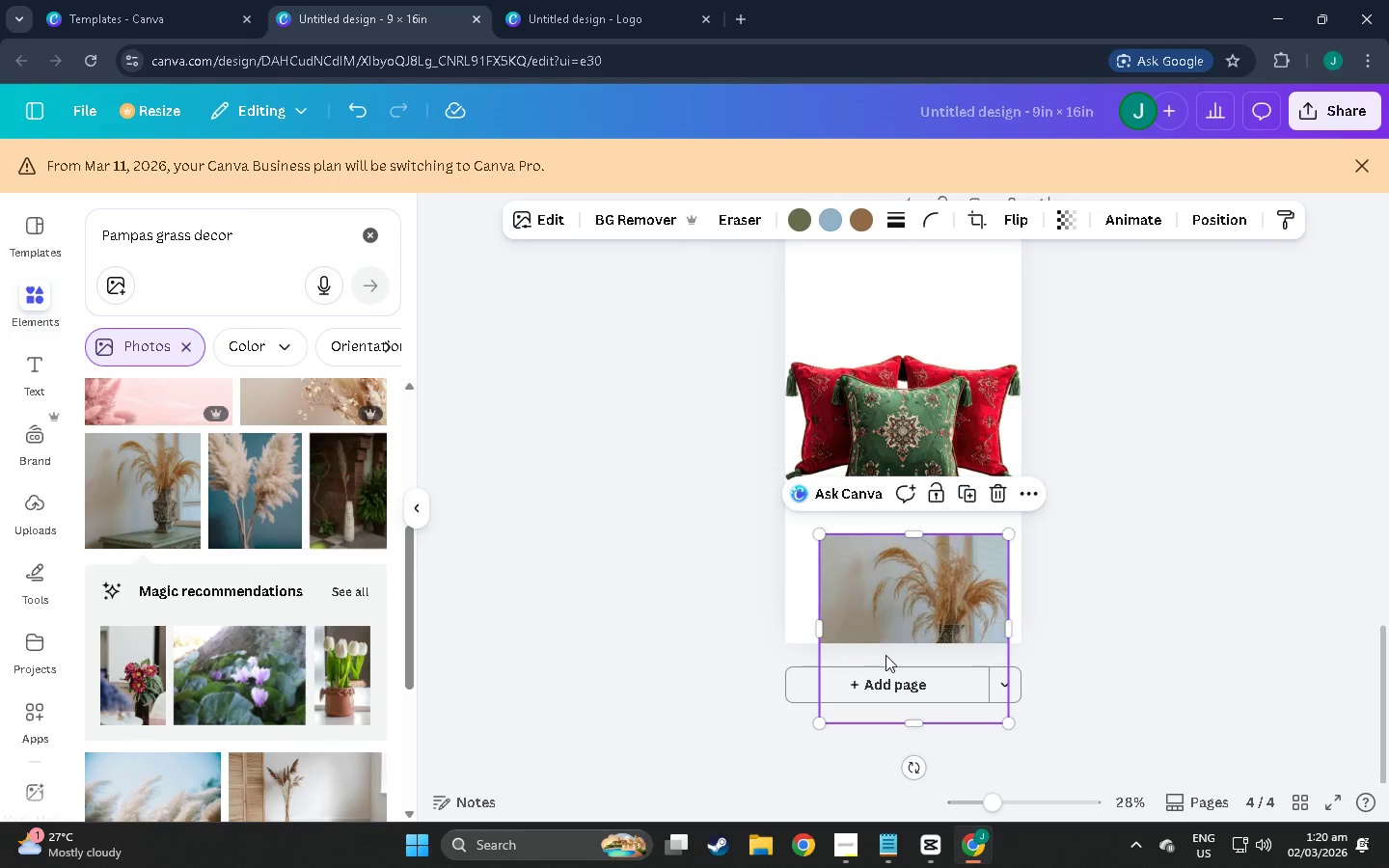 
left_click([893, 677])
 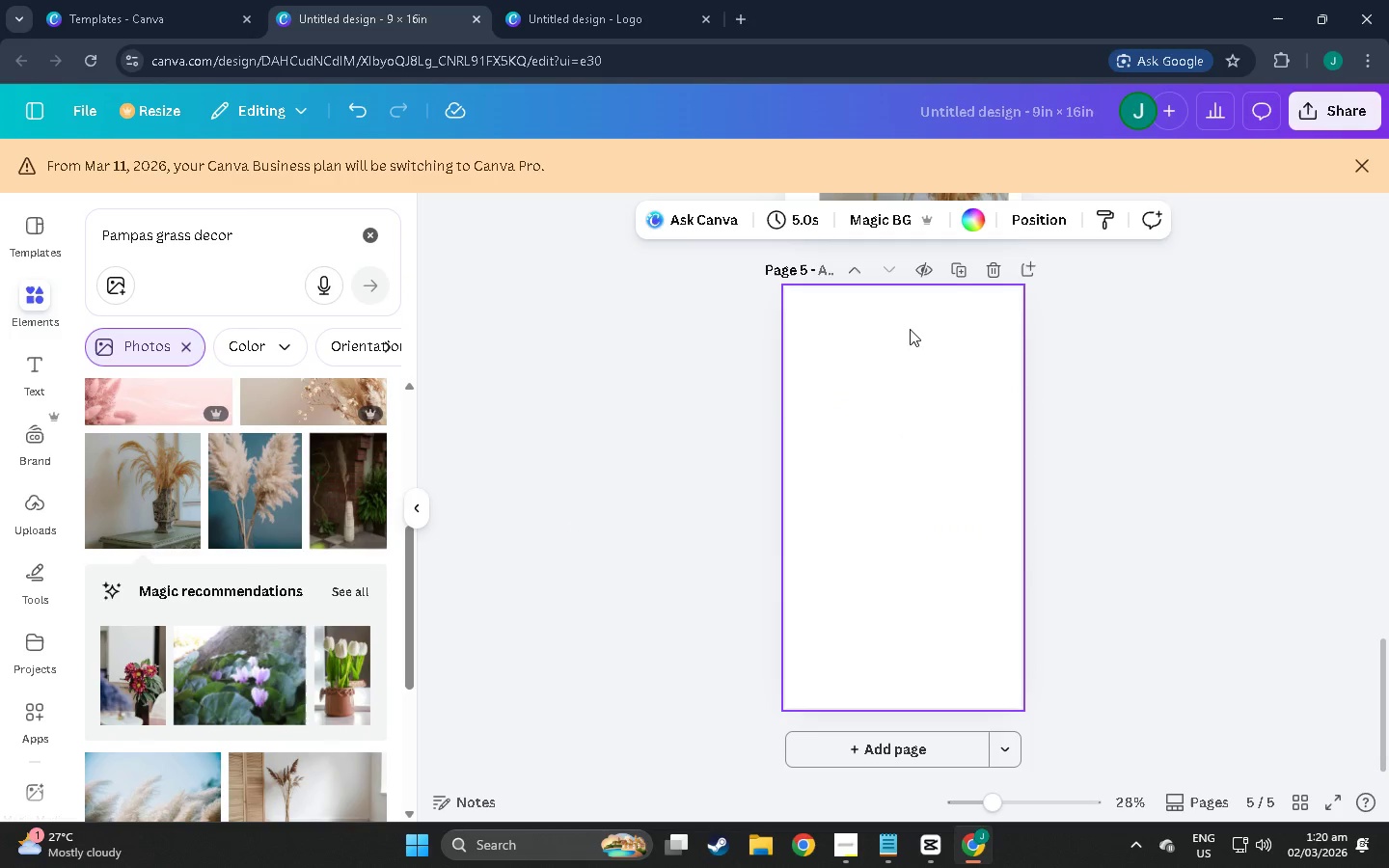 
scroll: coordinate [926, 354], scroll_direction: up, amount: 3.0
 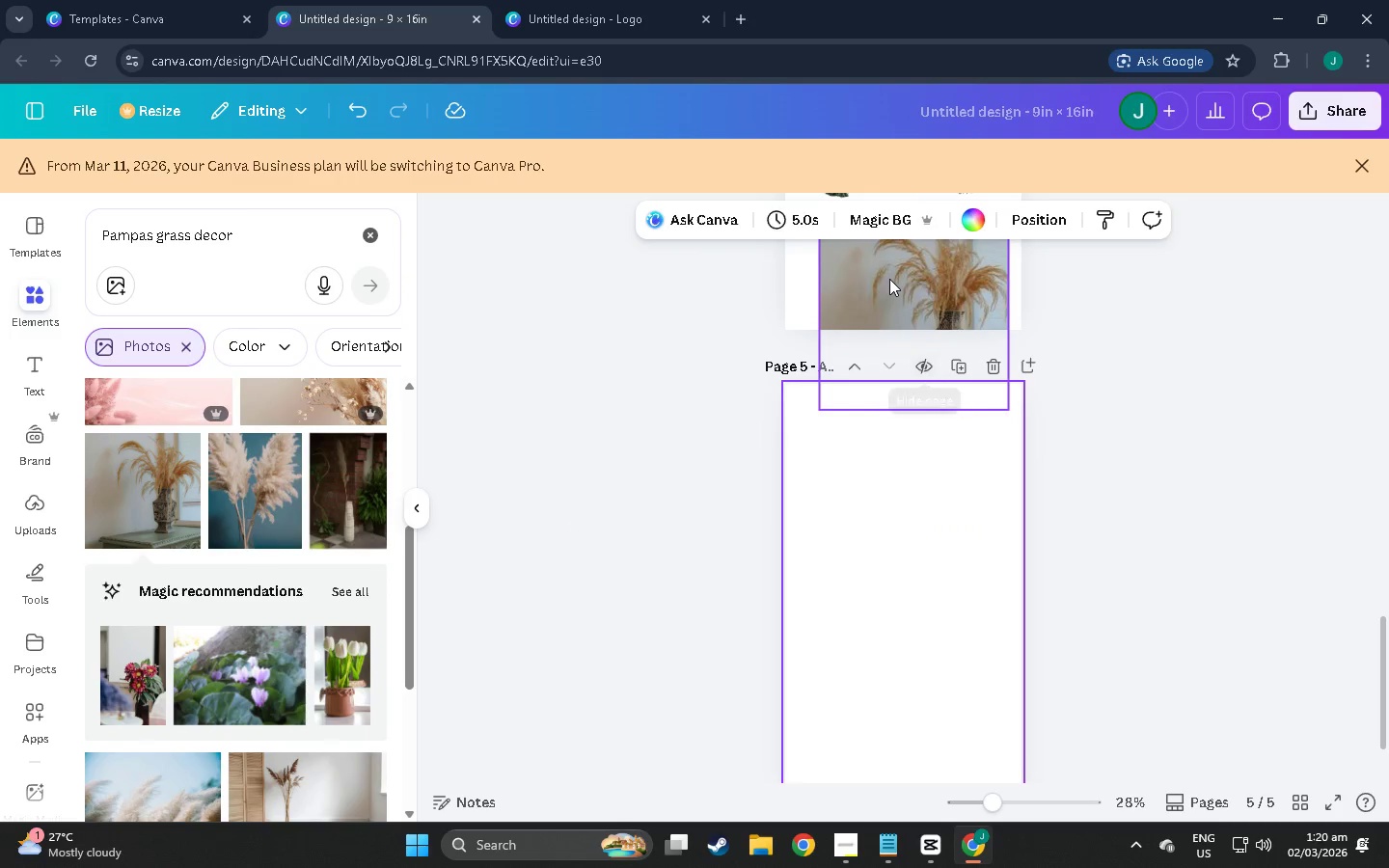 
left_click_drag(start_coordinate=[889, 279], to_coordinate=[862, 586])
 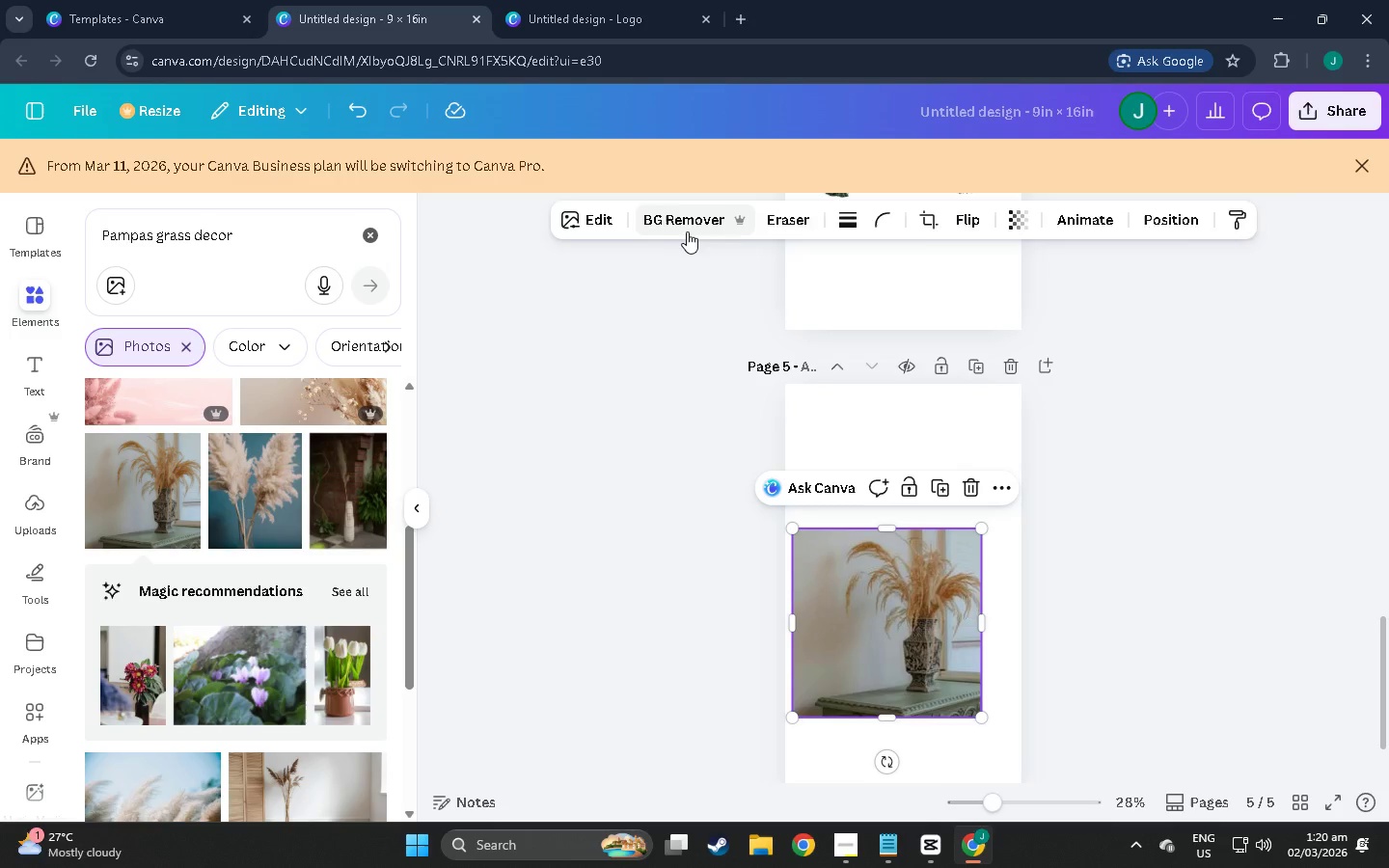 
left_click([682, 231])
 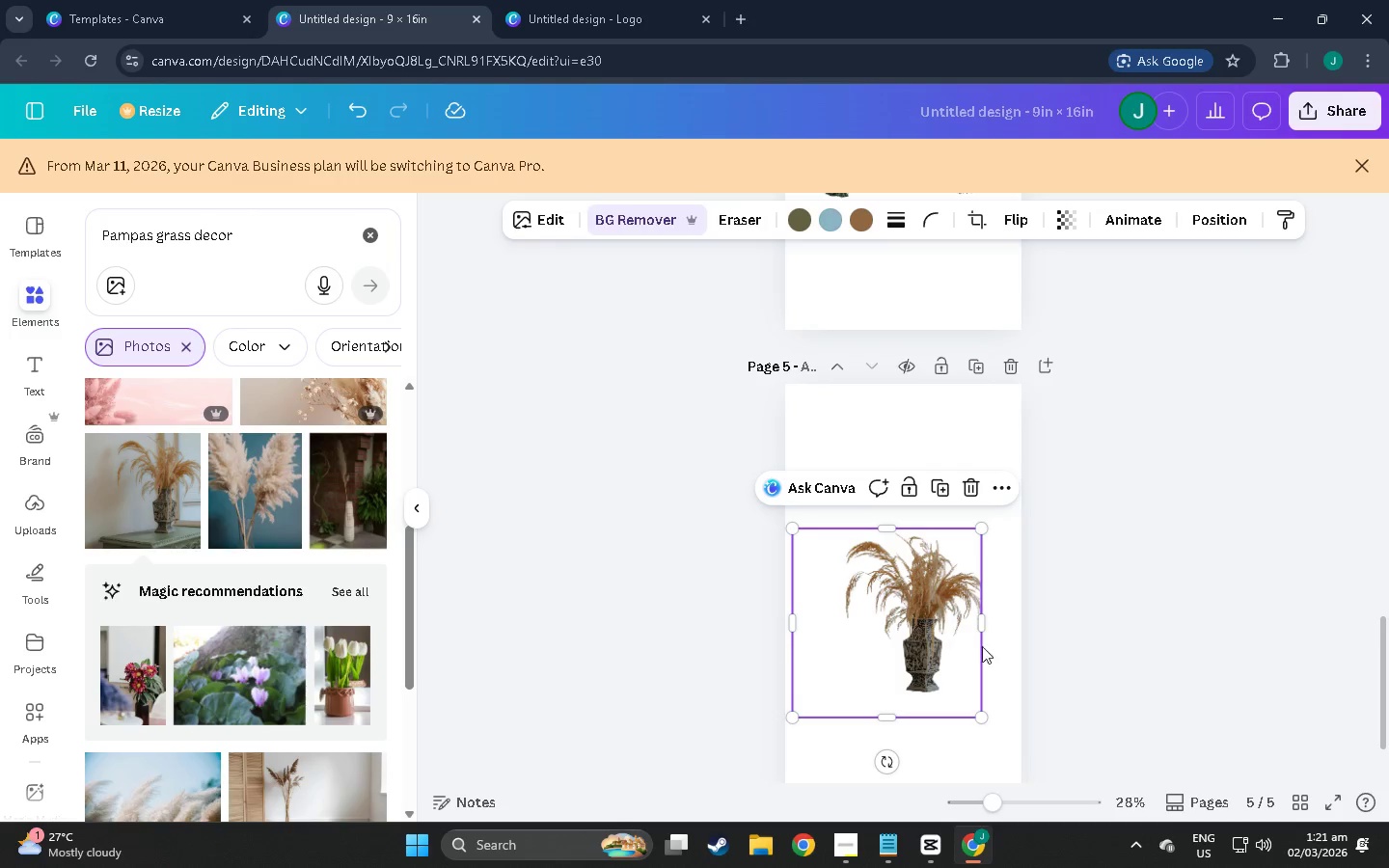 
left_click_drag(start_coordinate=[794, 537], to_coordinate=[786, 535])
 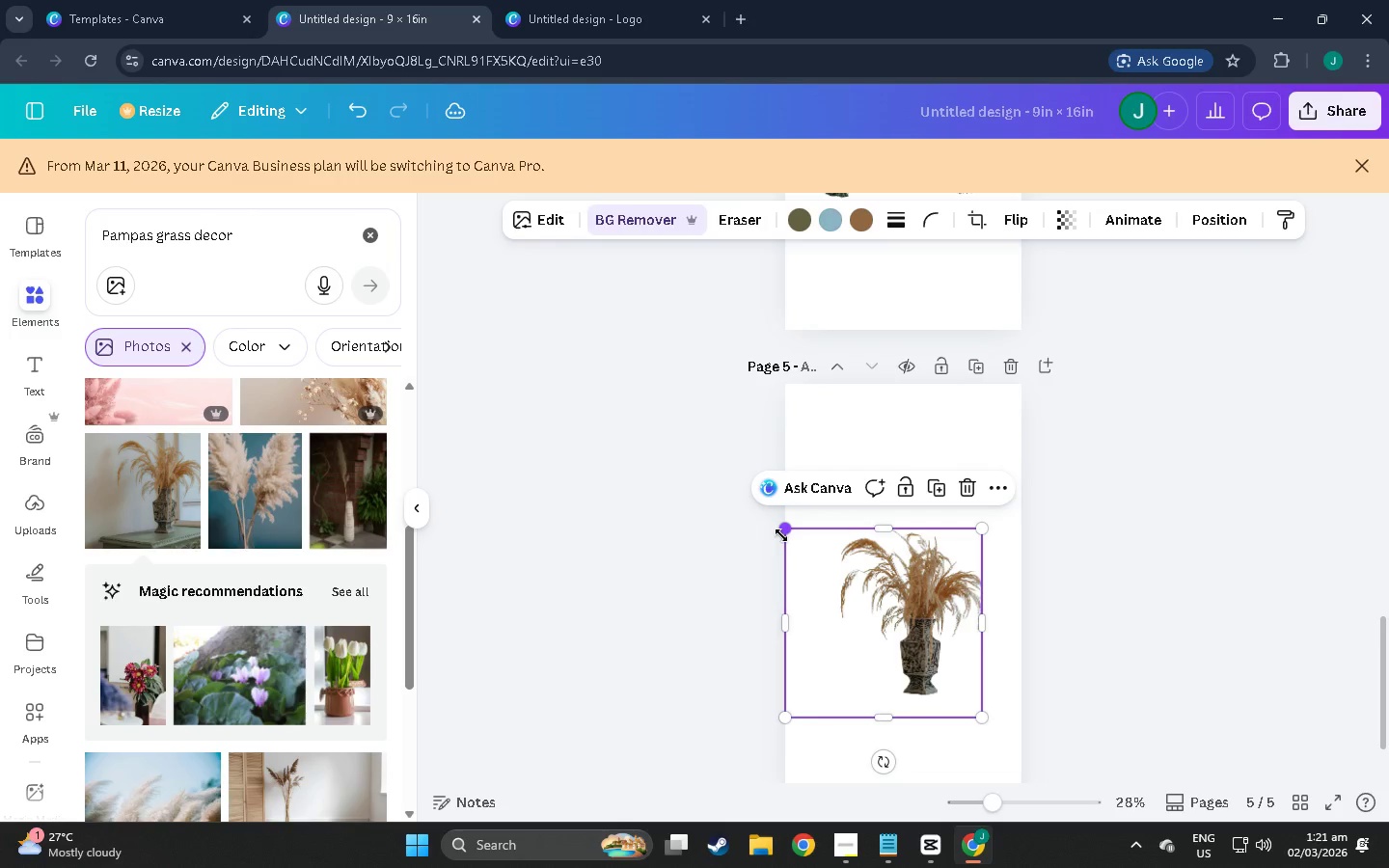 
hold_key(key=ControlLeft, duration=0.34)
 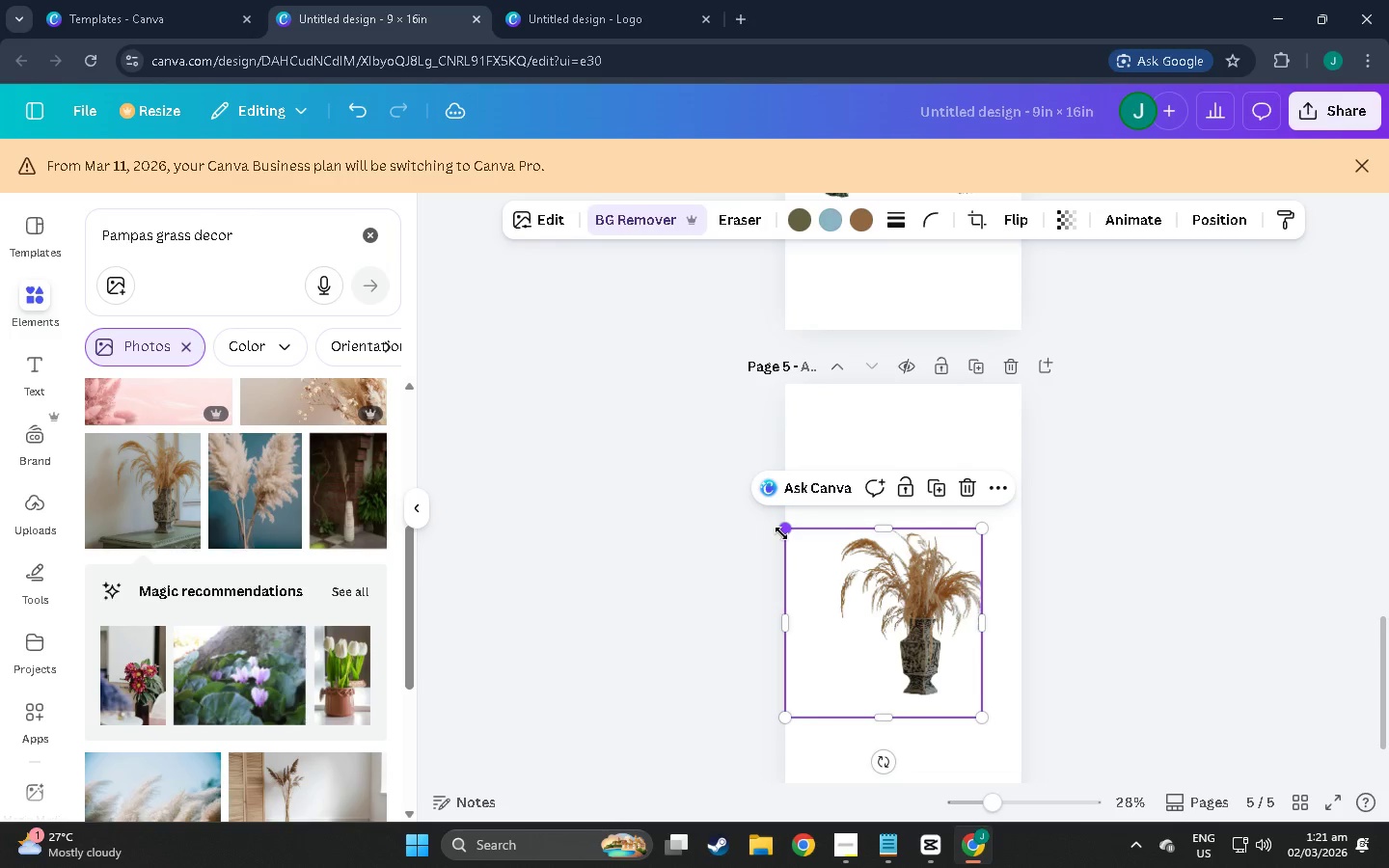 
left_click_drag(start_coordinate=[781, 533], to_coordinate=[718, 458])
 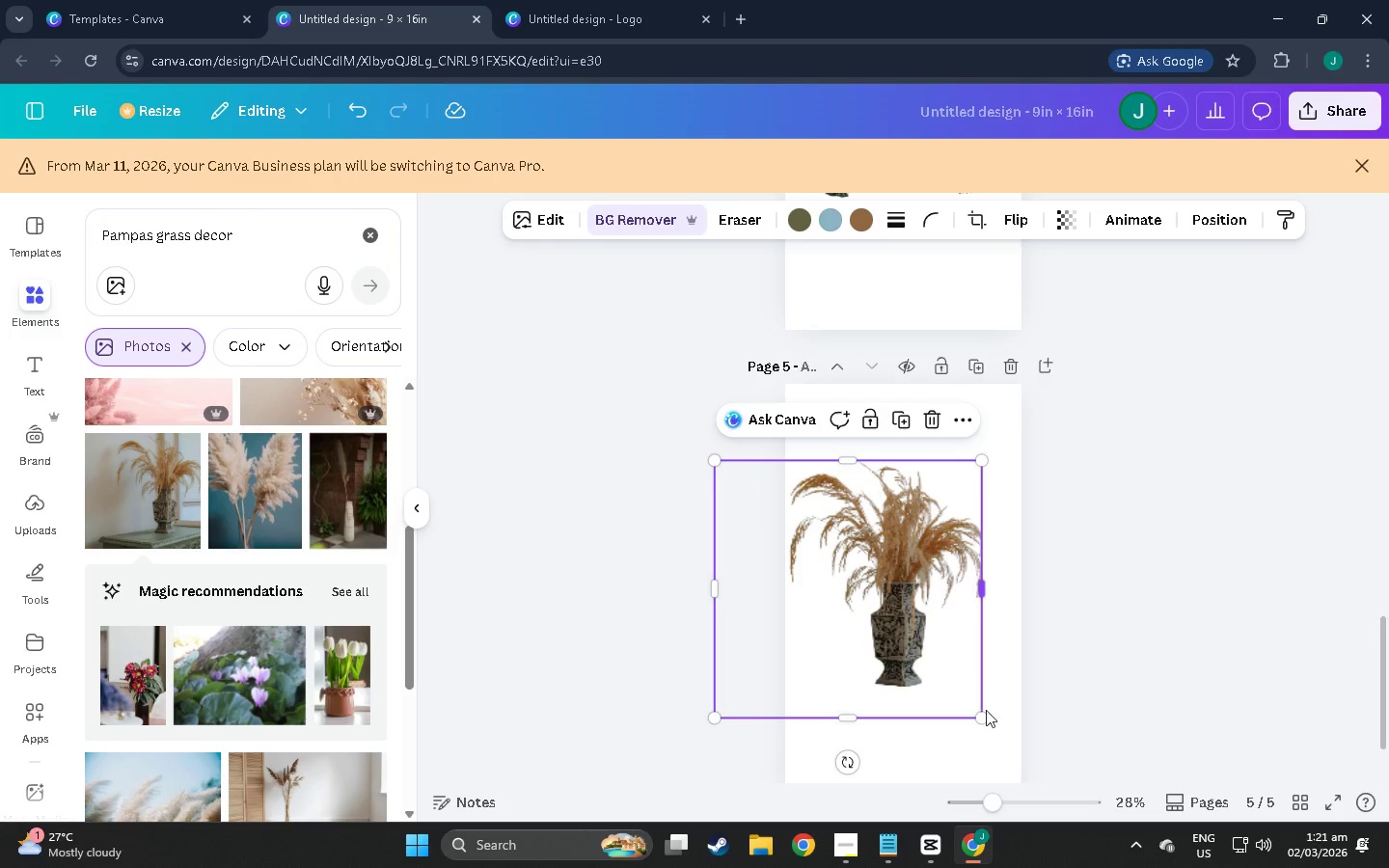 
left_click_drag(start_coordinate=[986, 717], to_coordinate=[1029, 746])
 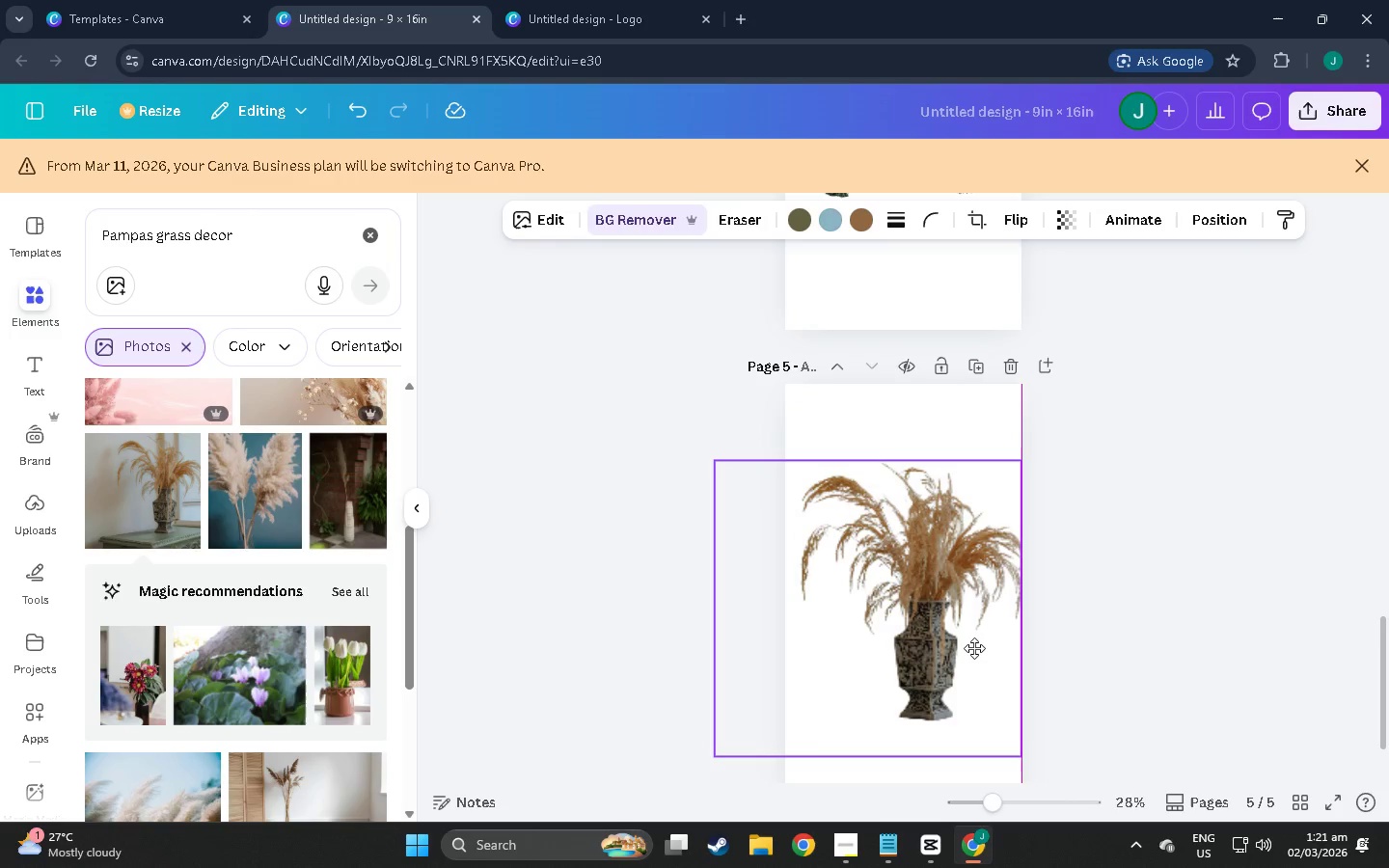 
left_click([1081, 612])
 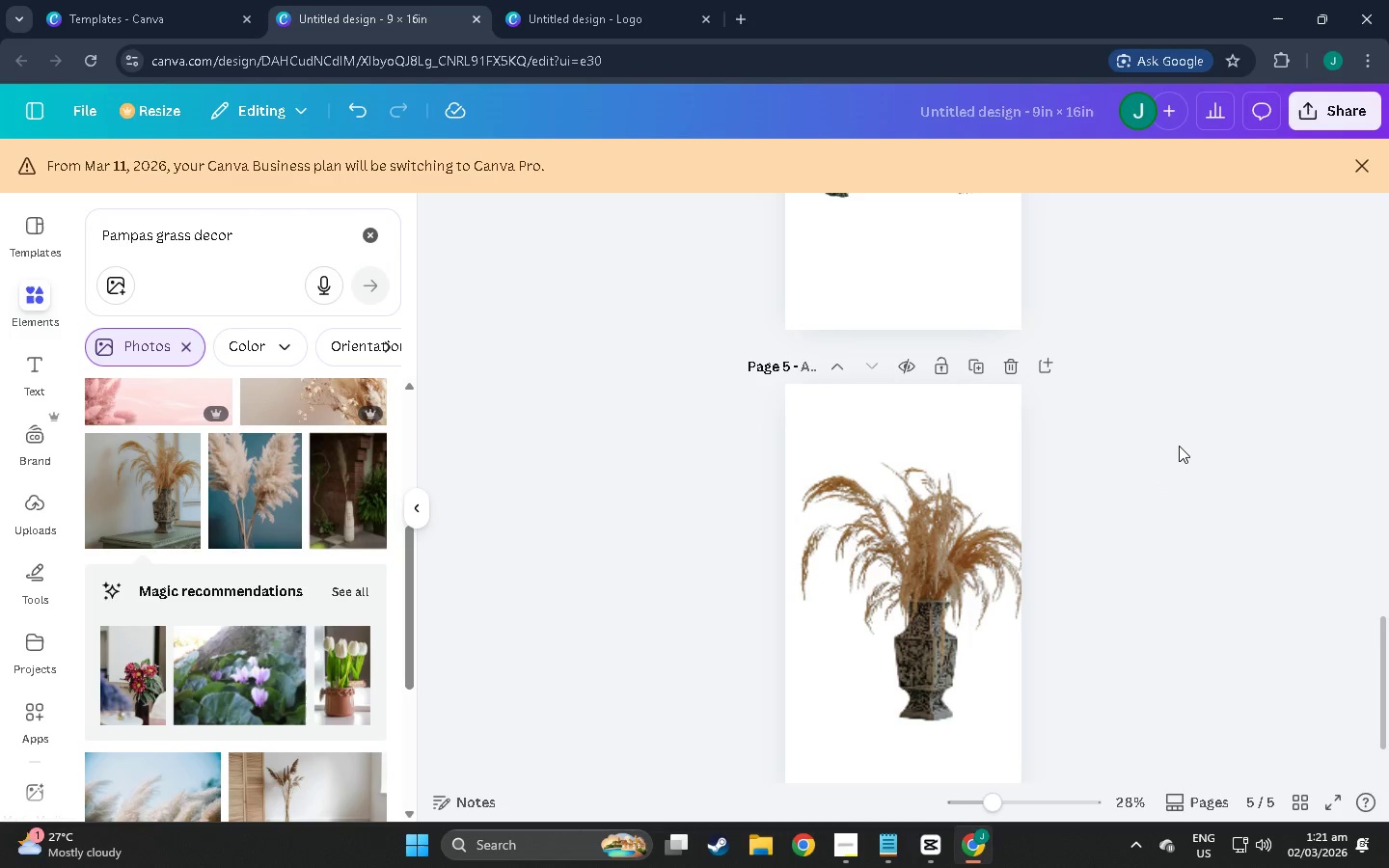 
left_click([948, 747])
 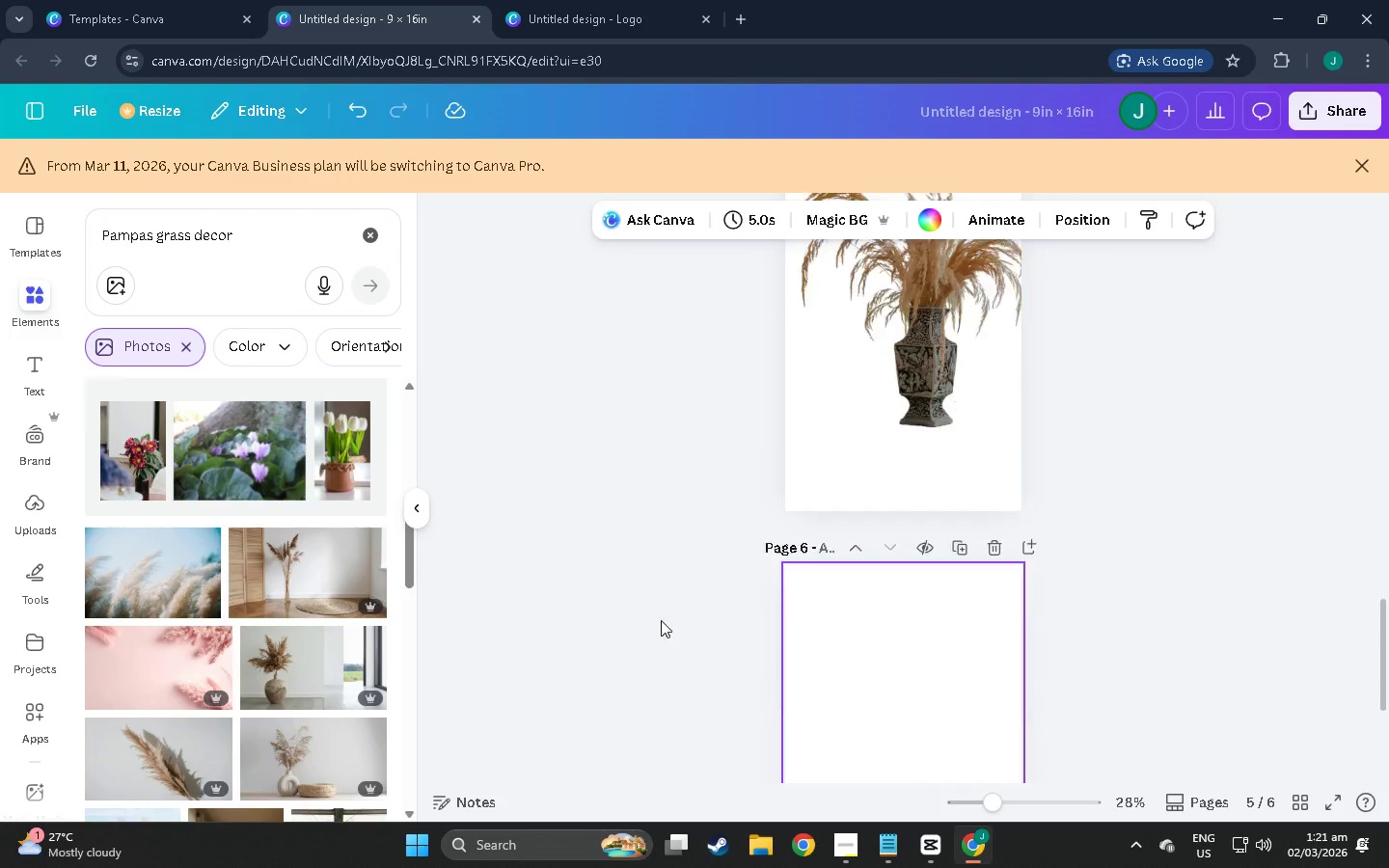 
scroll: coordinate [973, 759], scroll_direction: down, amount: 13.0
 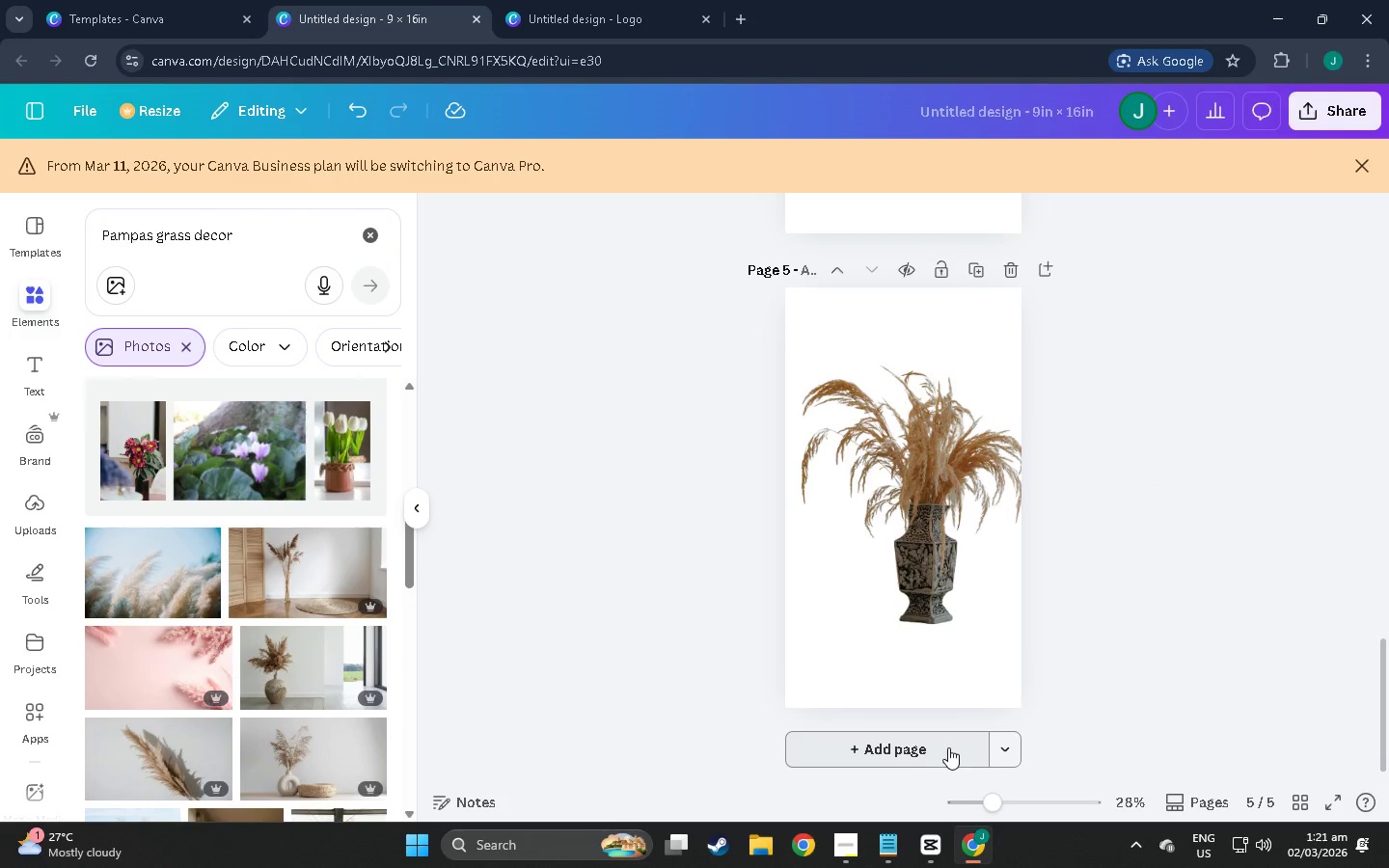 
key(Alt+AltLeft)
 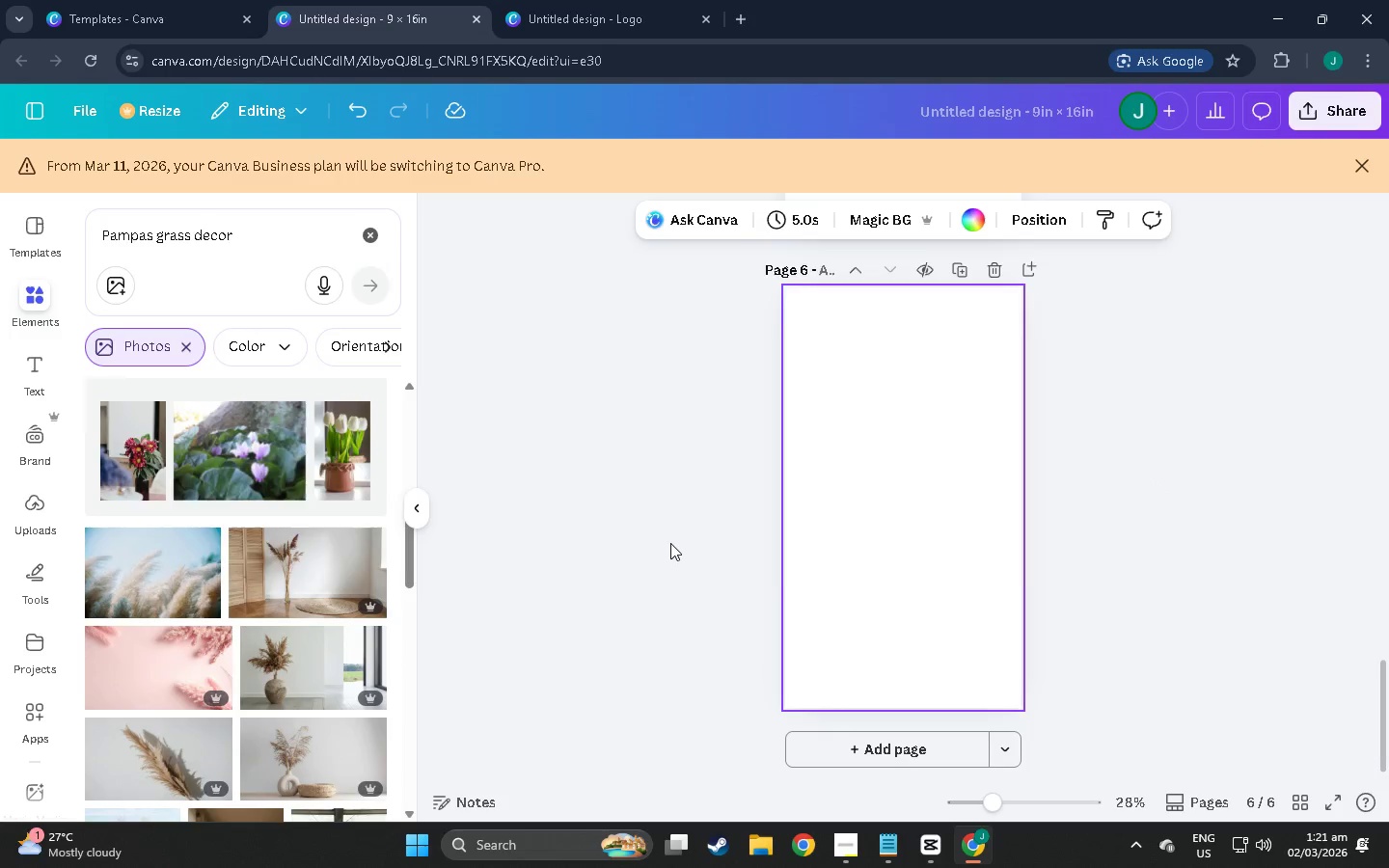 
key(Alt+Tab)
 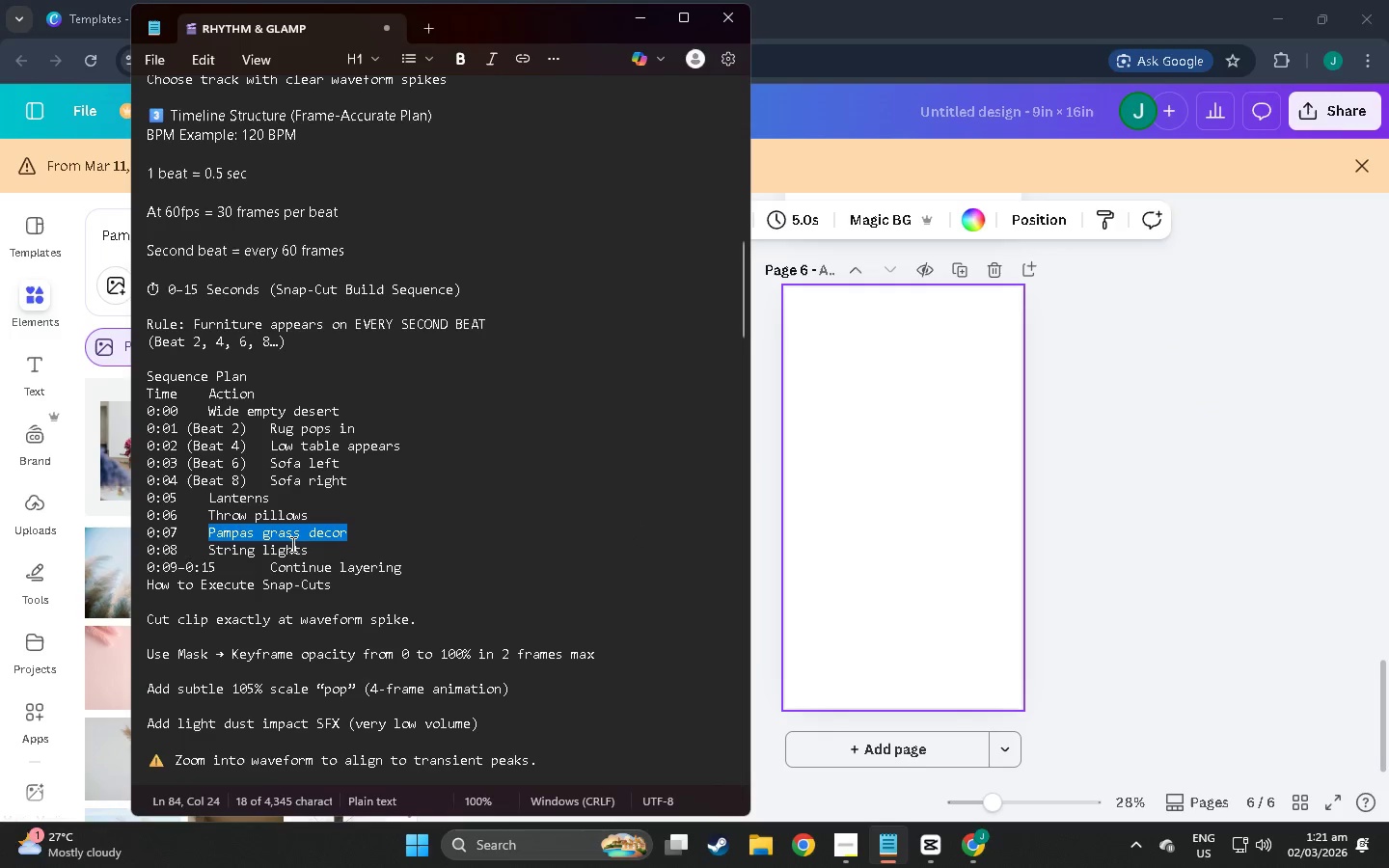 
scroll: coordinate [655, 608], scroll_direction: down, amount: 2.0
 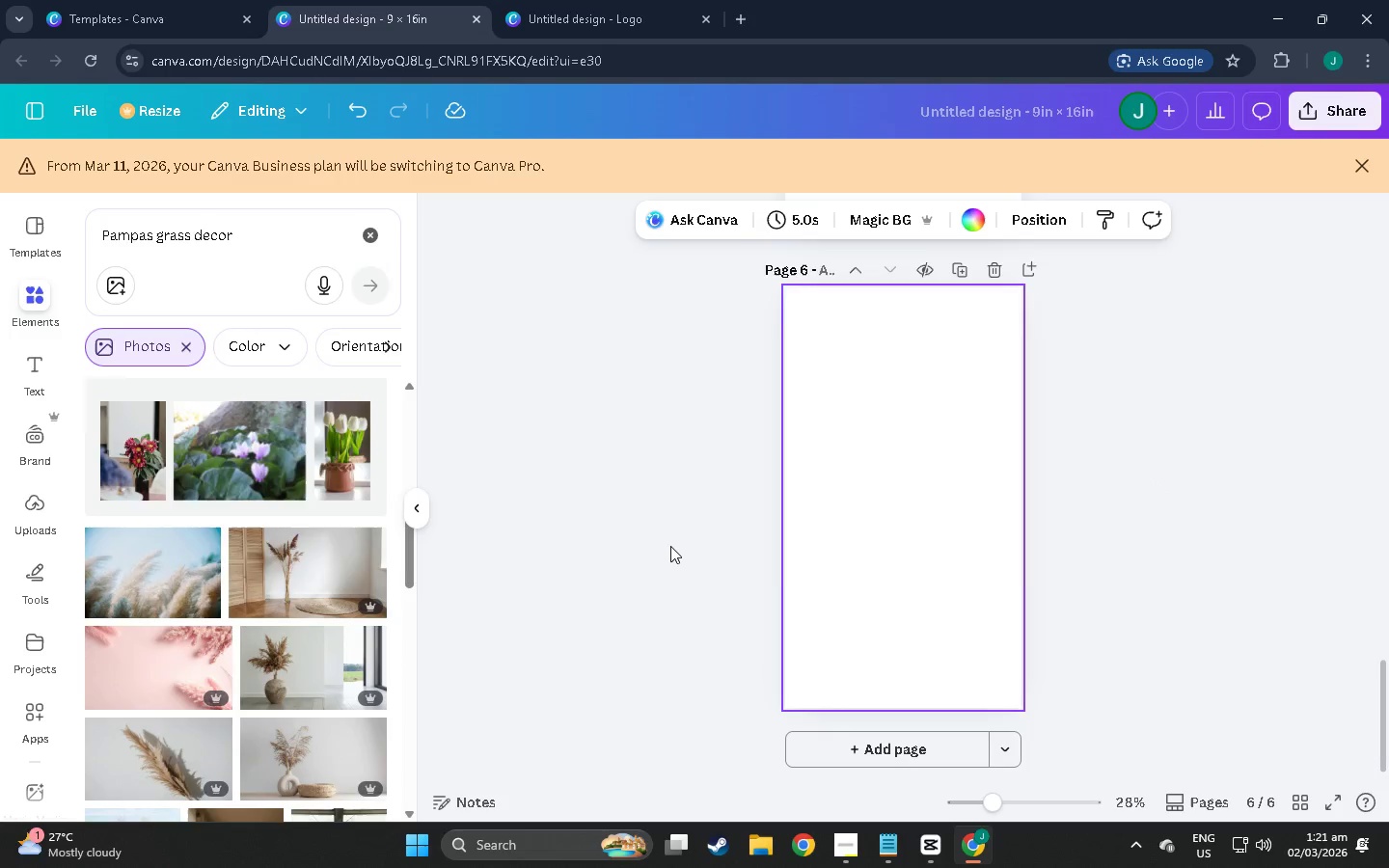 
left_click_drag(start_coordinate=[304, 549], to_coordinate=[207, 549])
 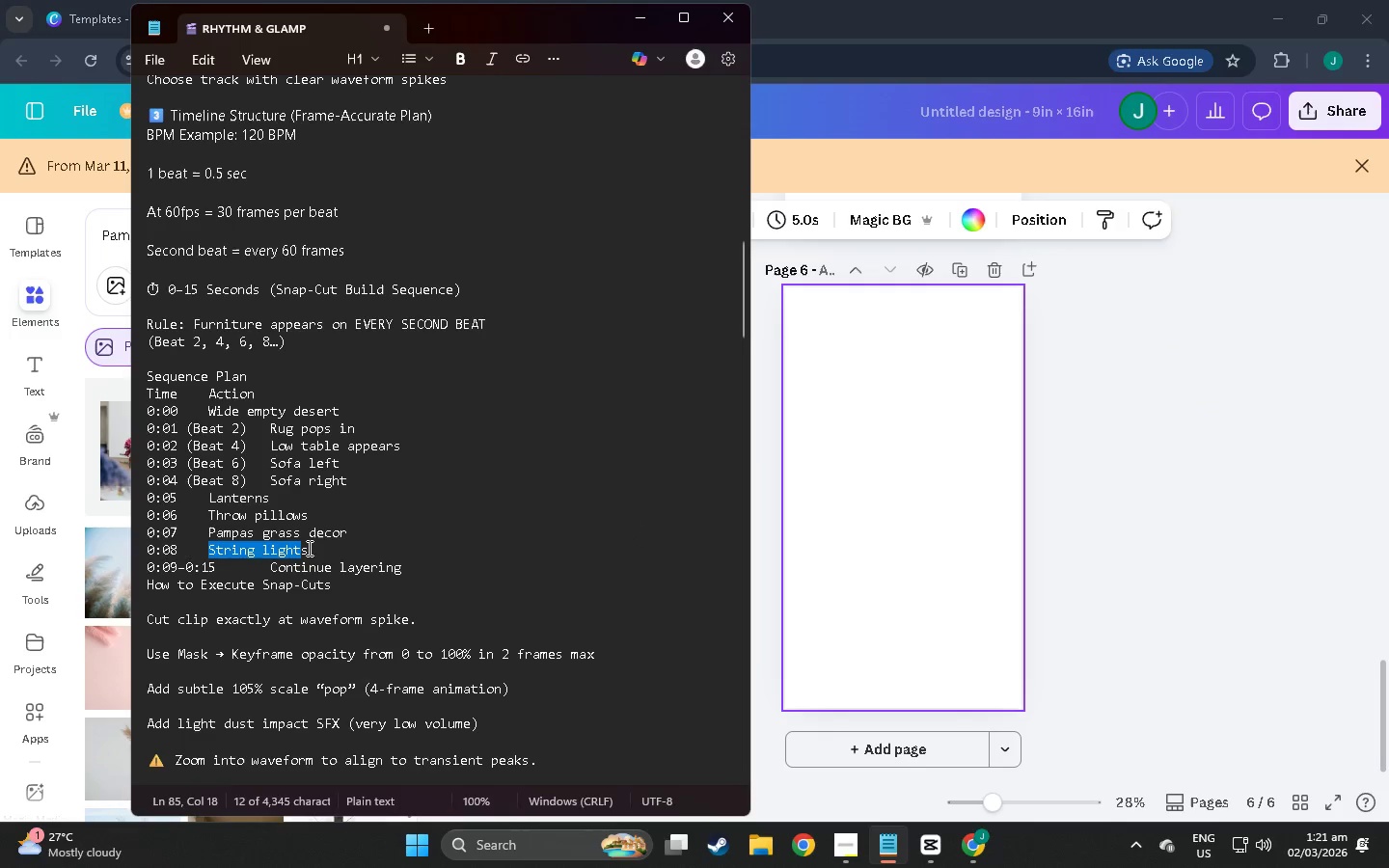 
left_click_drag(start_coordinate=[308, 548], to_coordinate=[210, 543])
 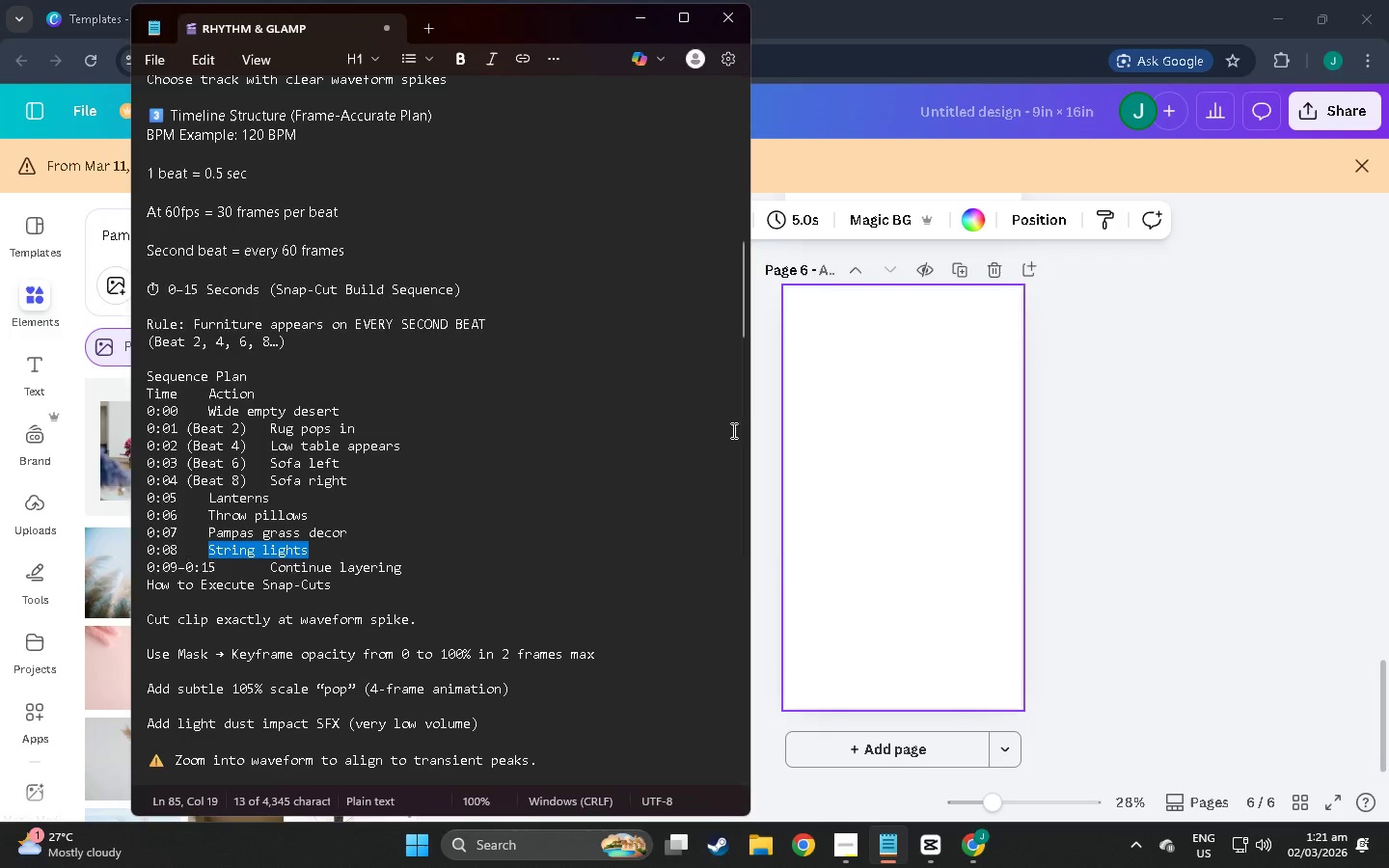 
key(Control+ControlLeft)
 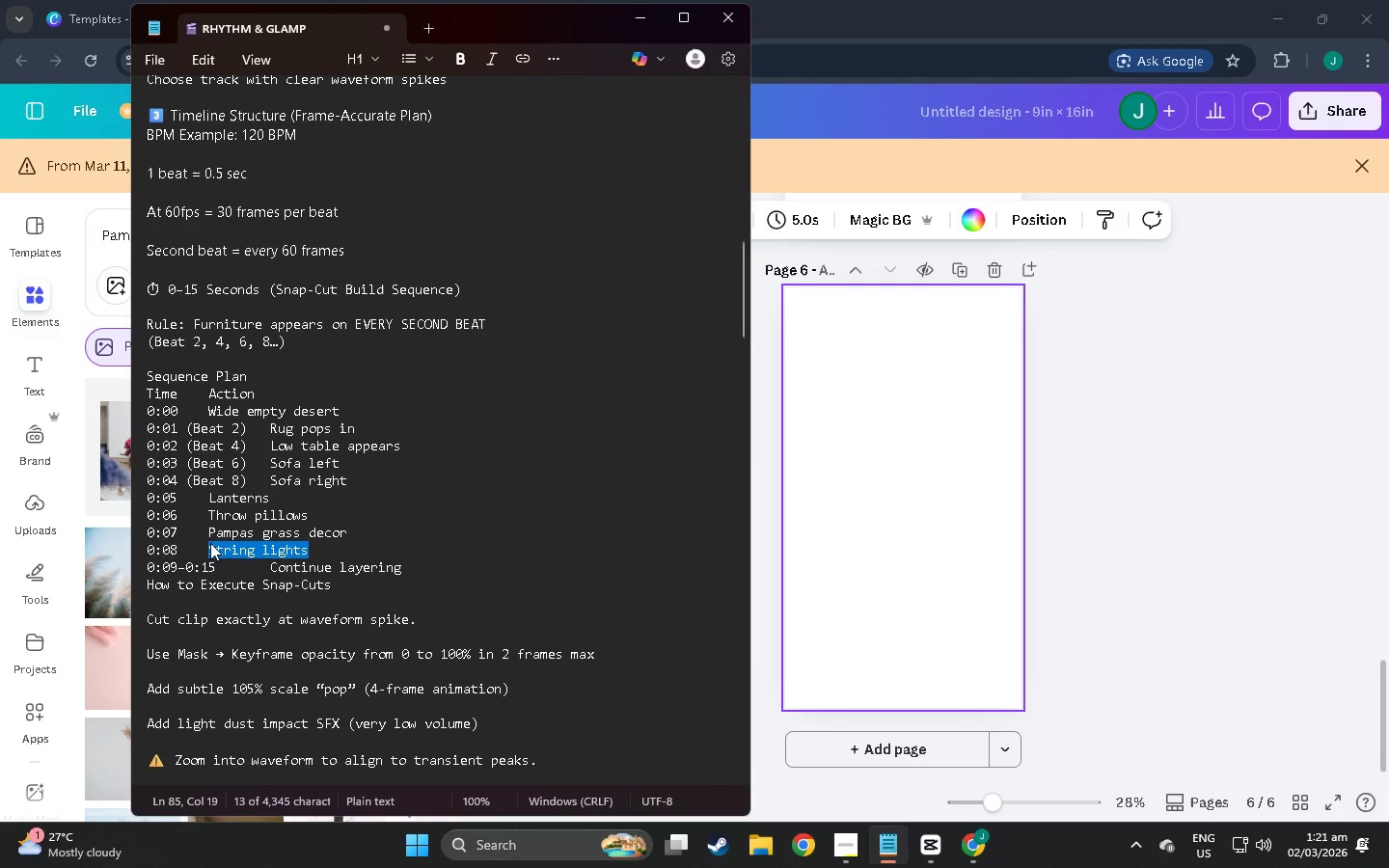 
key(Control+C)
 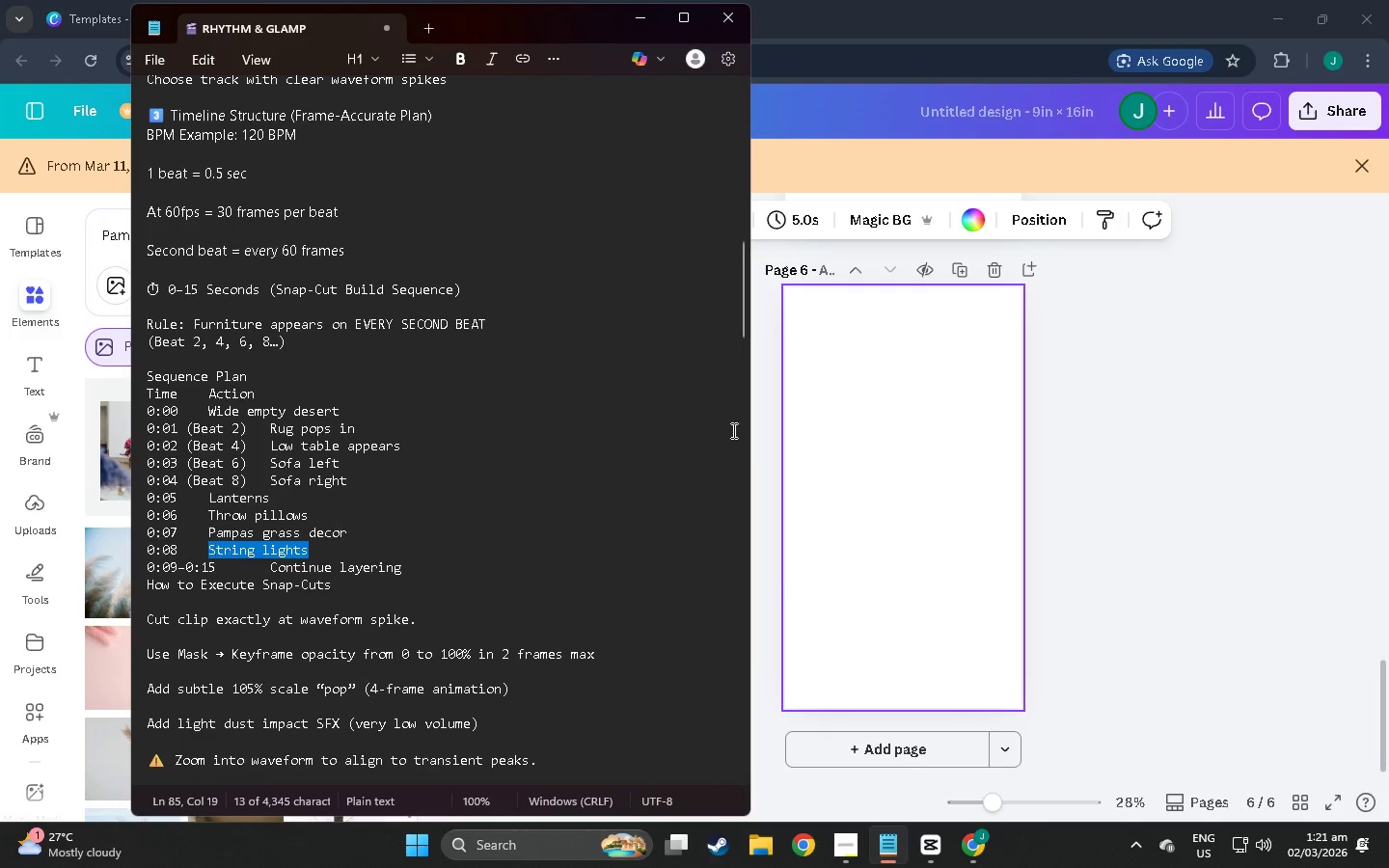 
key(Alt+Tab)
 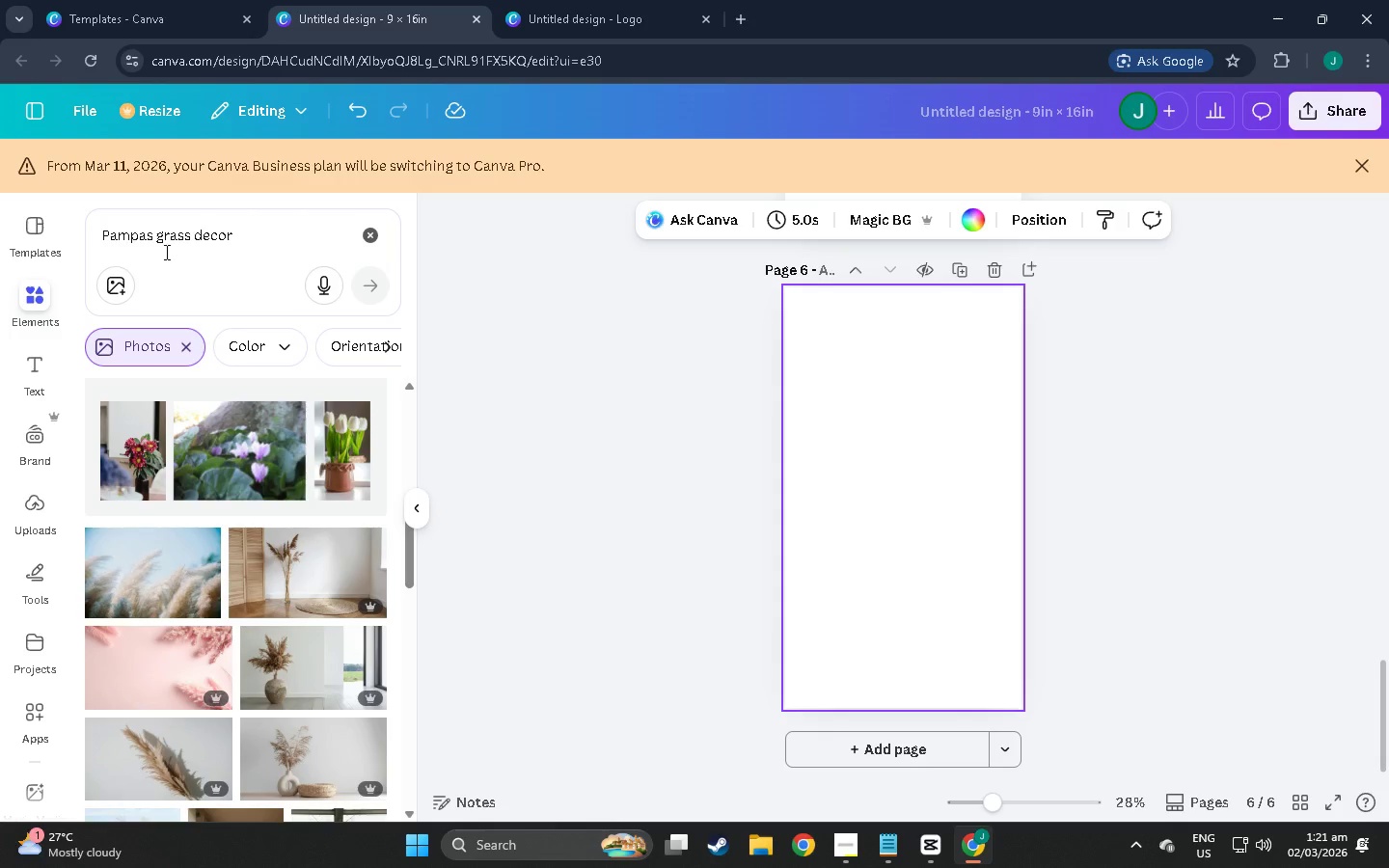 
left_click_drag(start_coordinate=[259, 228], to_coordinate=[0, 225])
 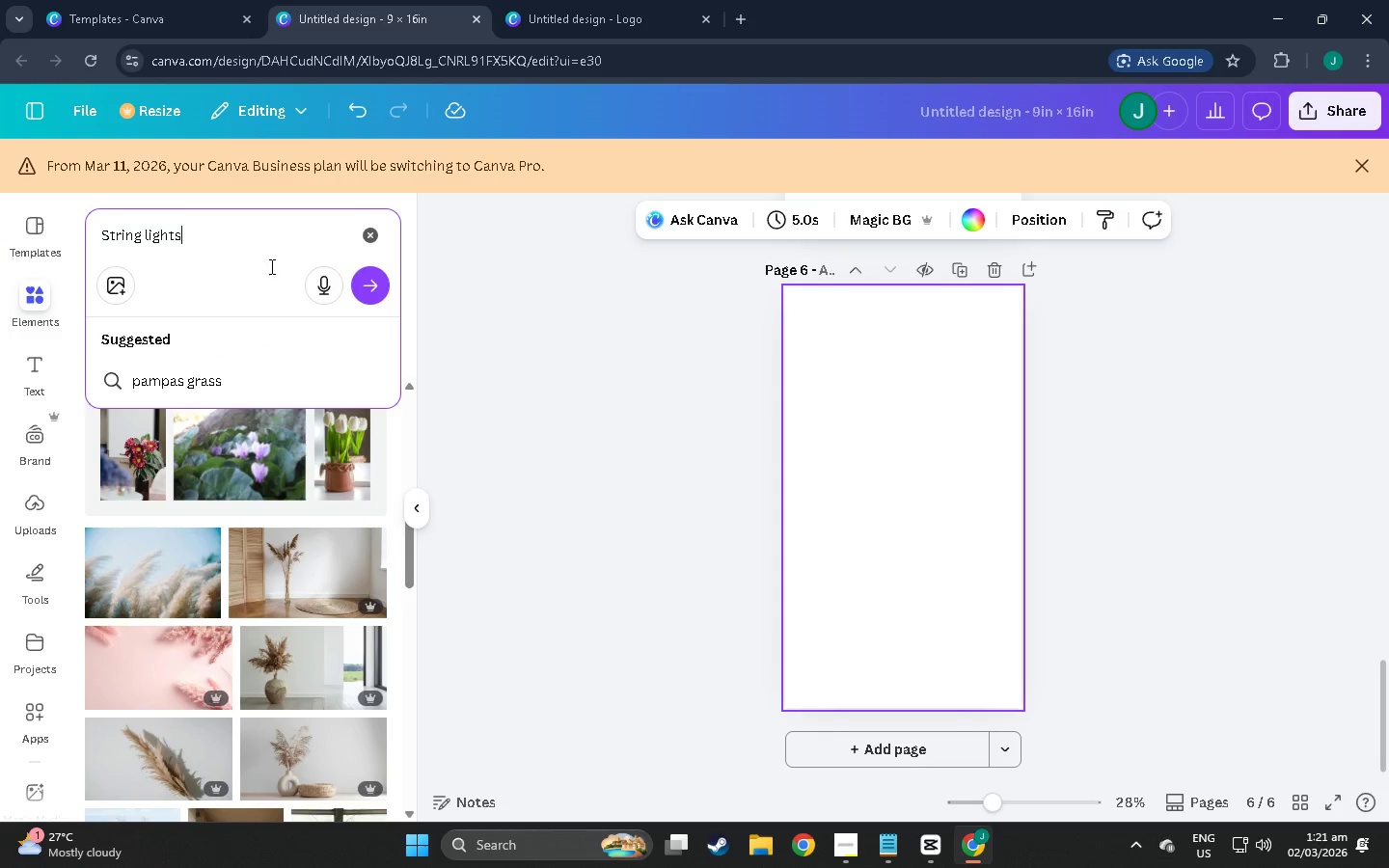 
key(Control+V)
 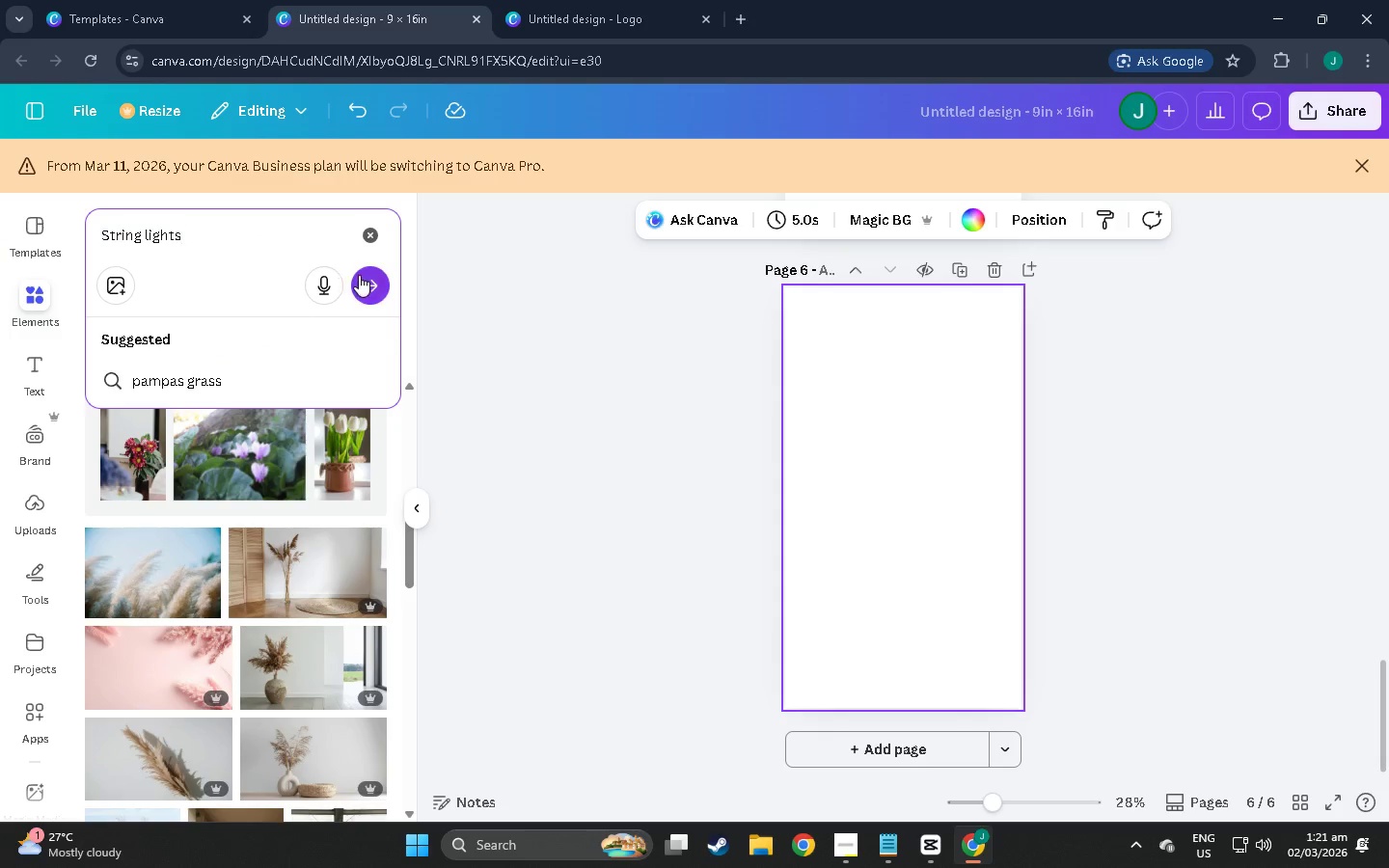 
left_click([368, 286])
 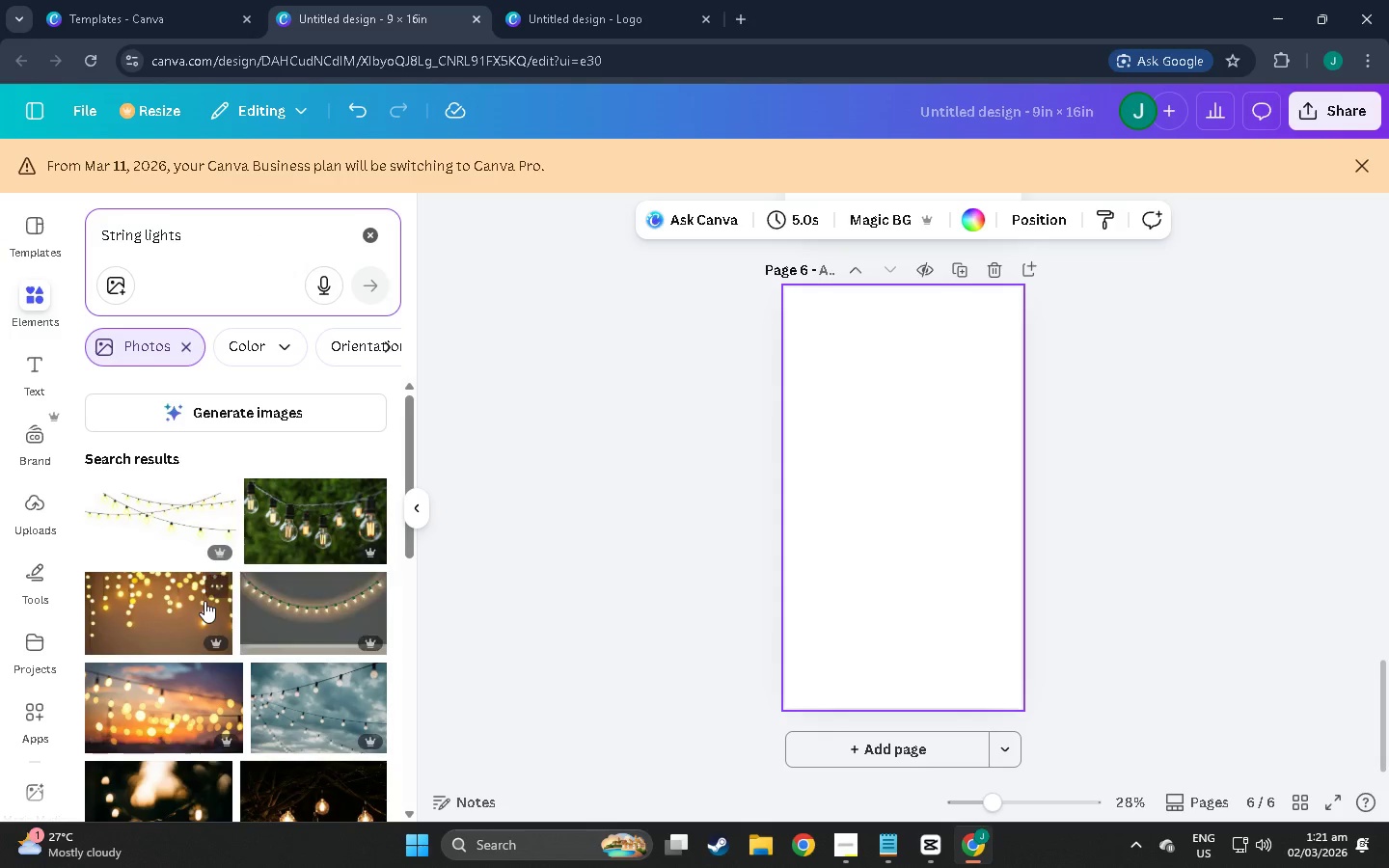 
scroll: coordinate [163, 588], scroll_direction: down, amount: 1.0
 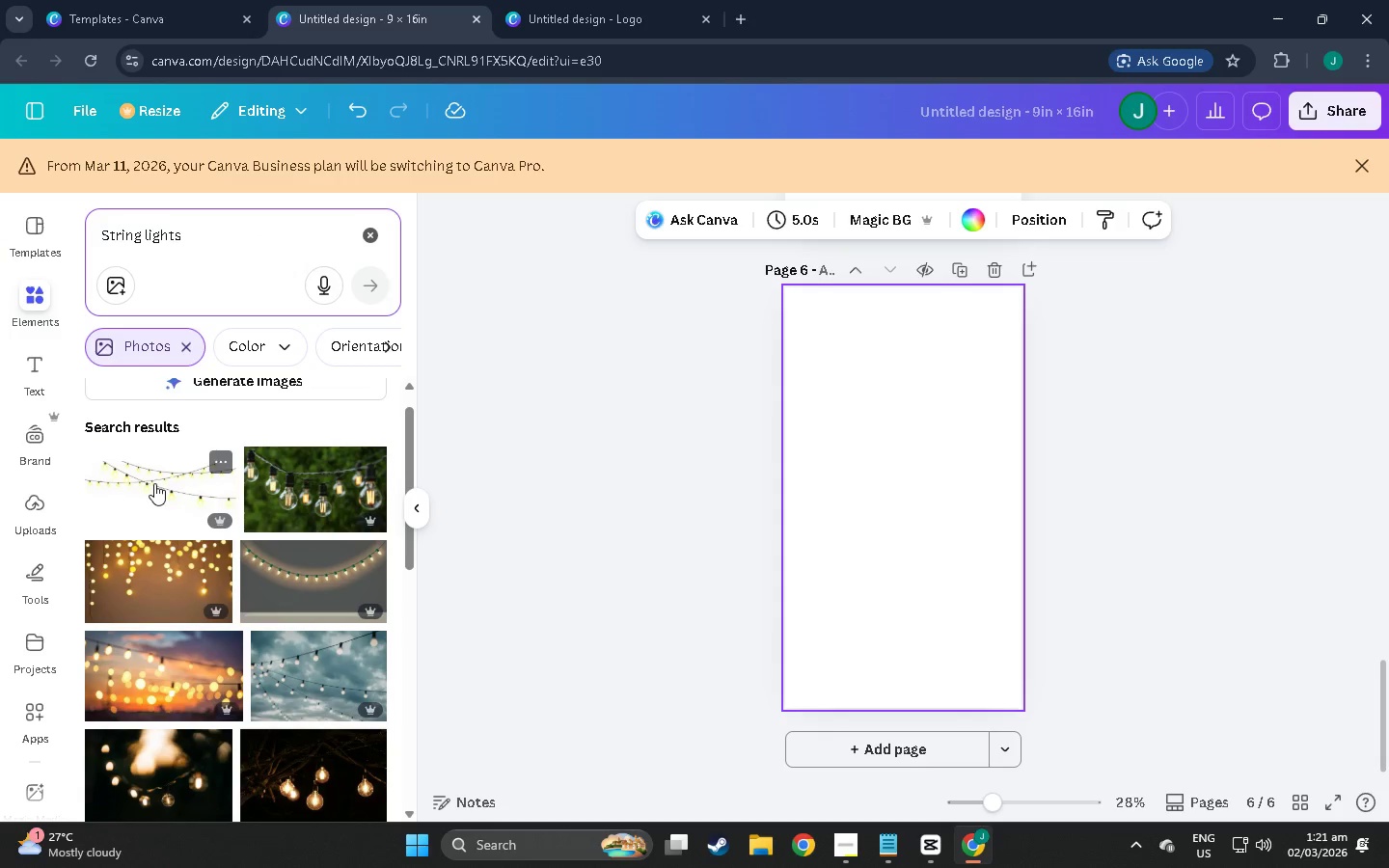 
left_click([154, 483])
 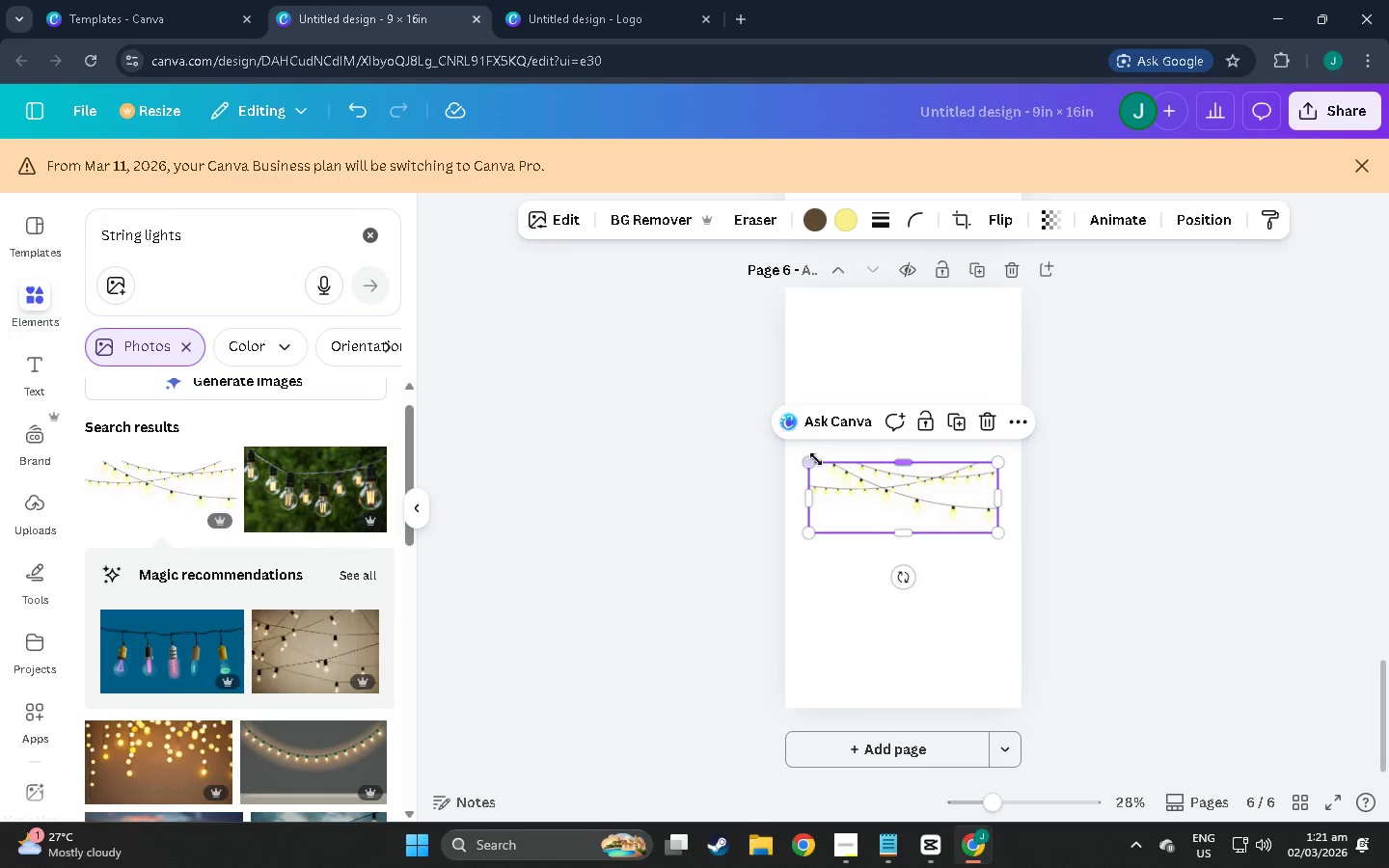 
left_click_drag(start_coordinate=[812, 464], to_coordinate=[787, 455])
 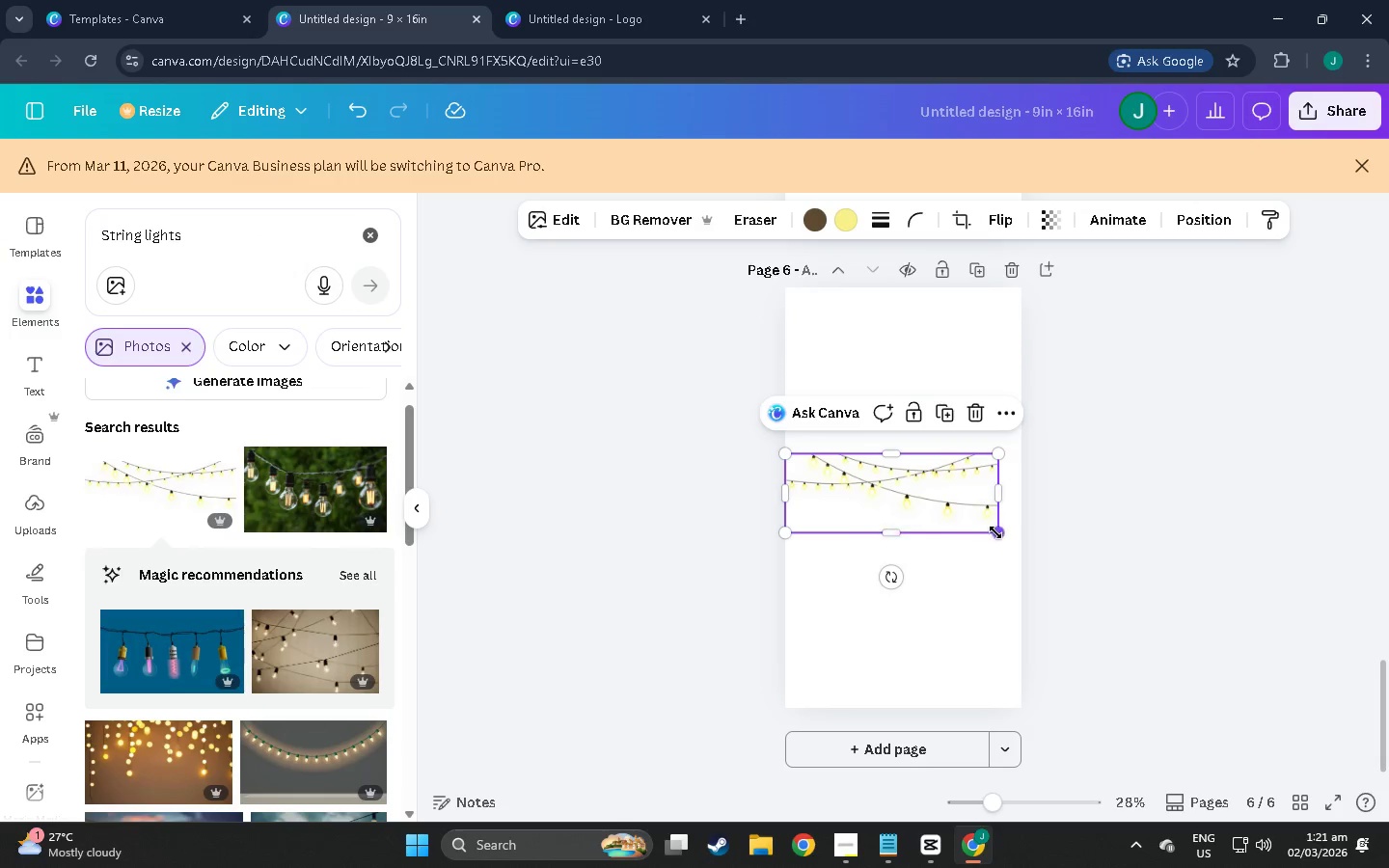 
left_click_drag(start_coordinate=[995, 532], to_coordinate=[1018, 543])
 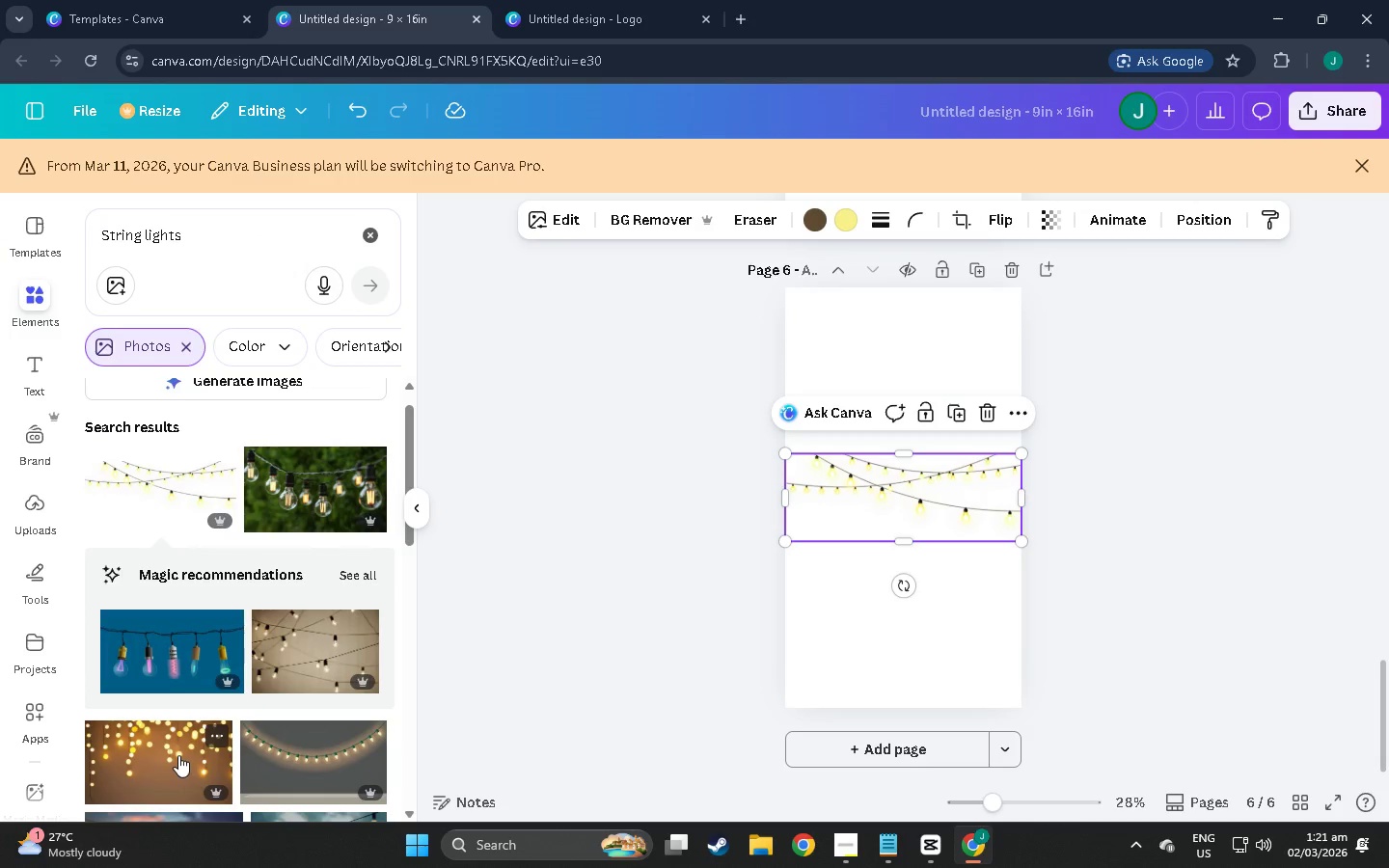 
scroll: coordinate [195, 712], scroll_direction: down, amount: 3.0
 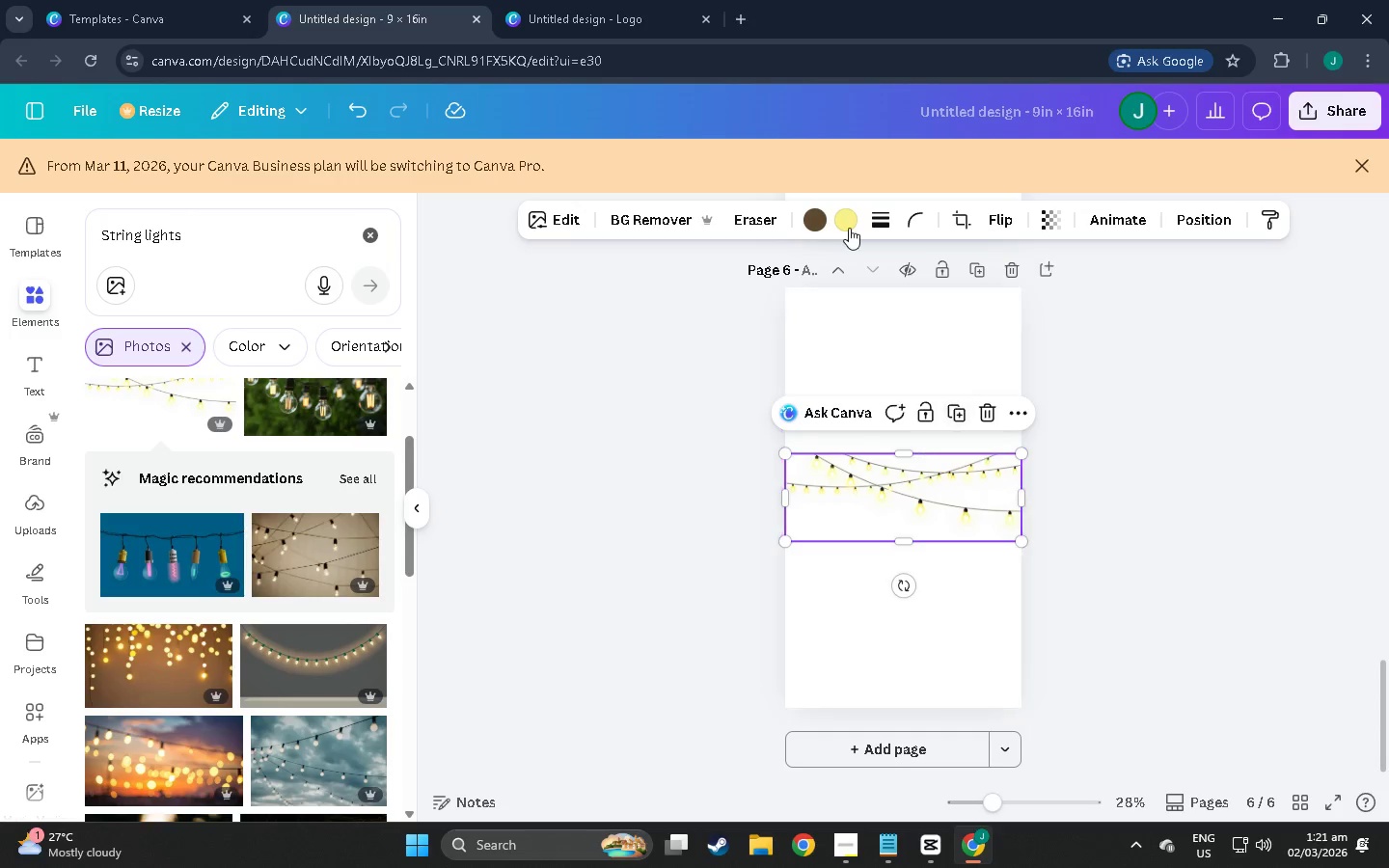 
mouse_move([817, 452])
 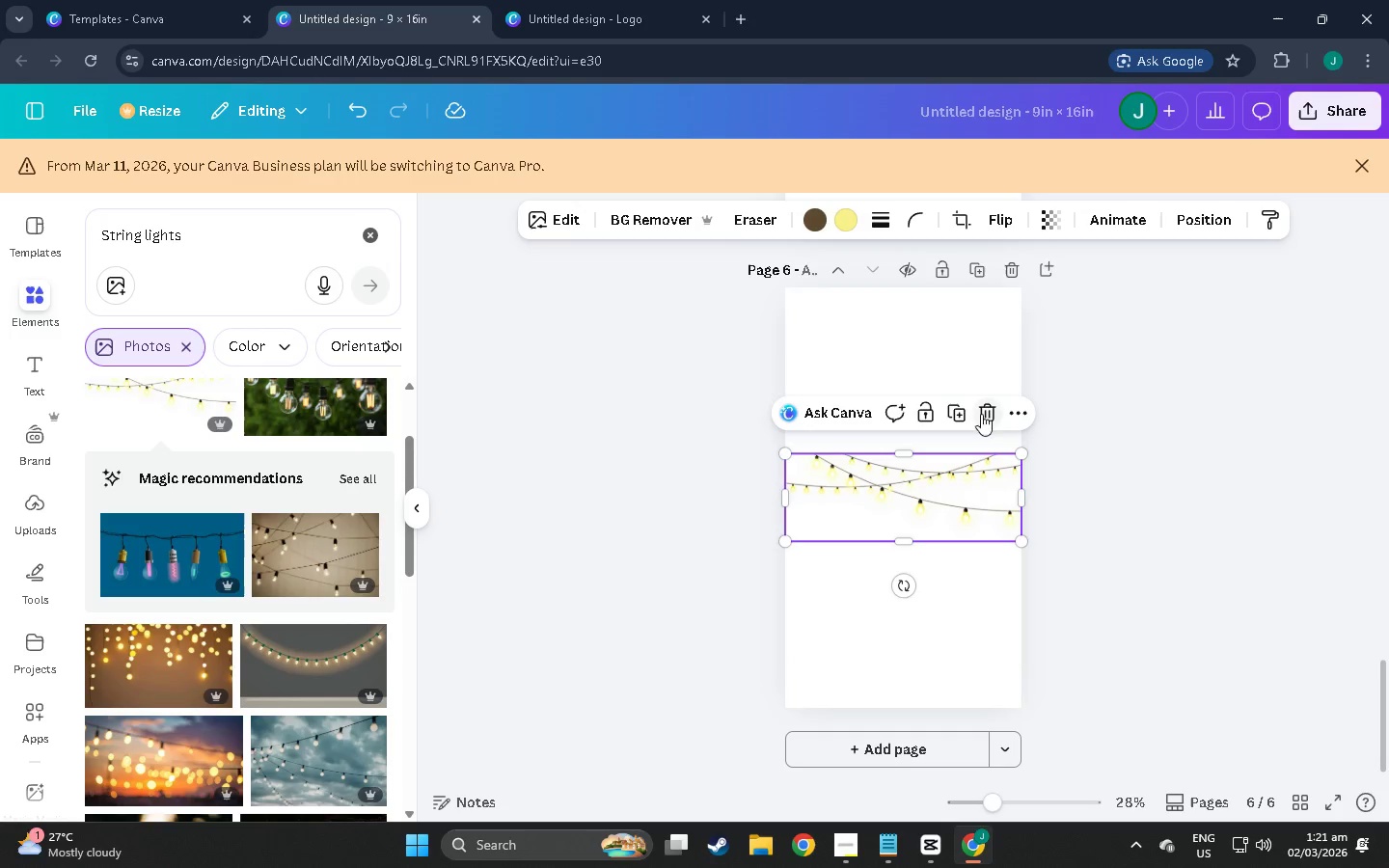 
wait(6.48)
 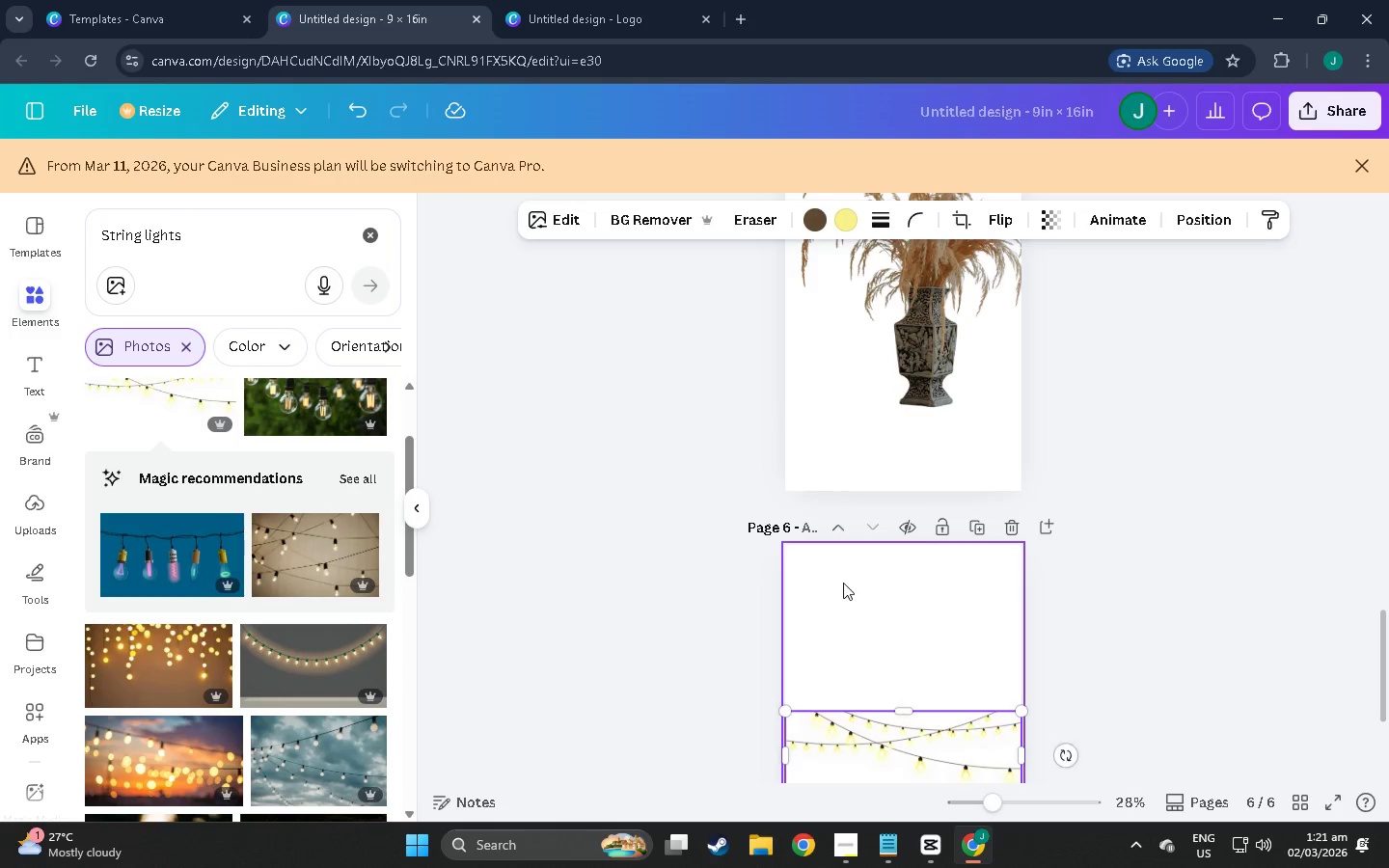 
key(Alt+Tab)
 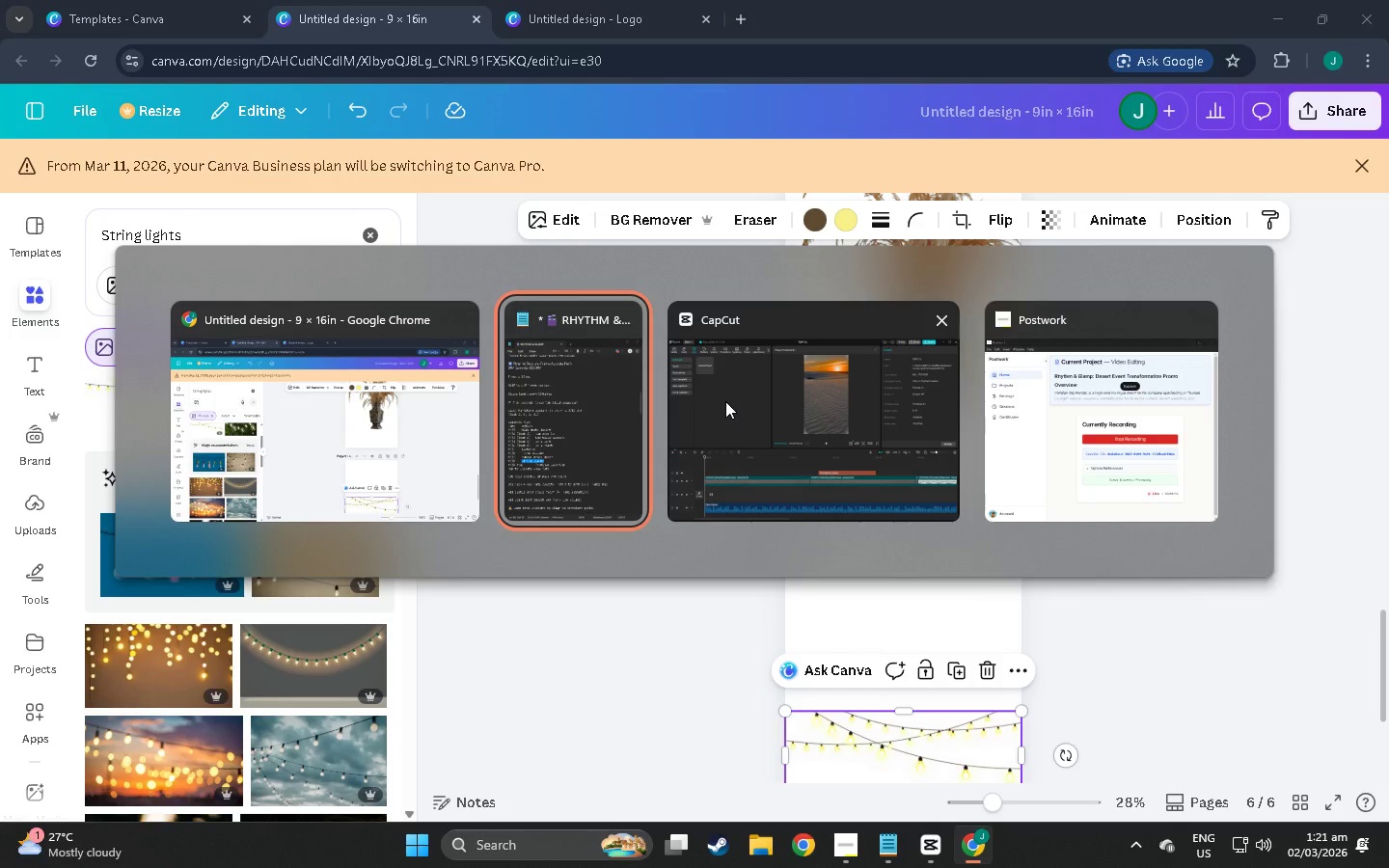 
scroll: coordinate [843, 583], scroll_direction: up, amount: 8.0
 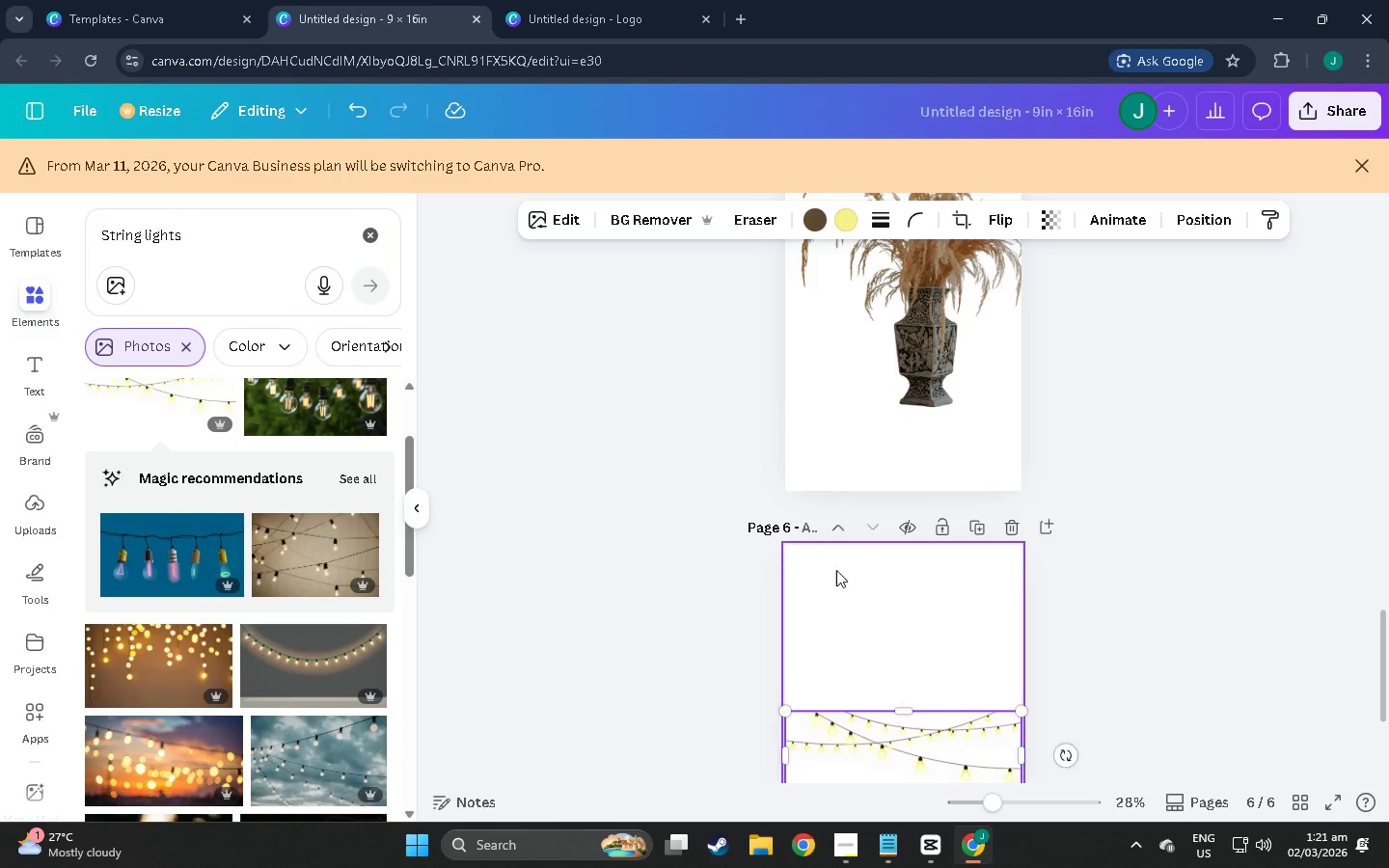 
key(Alt+Tab)
 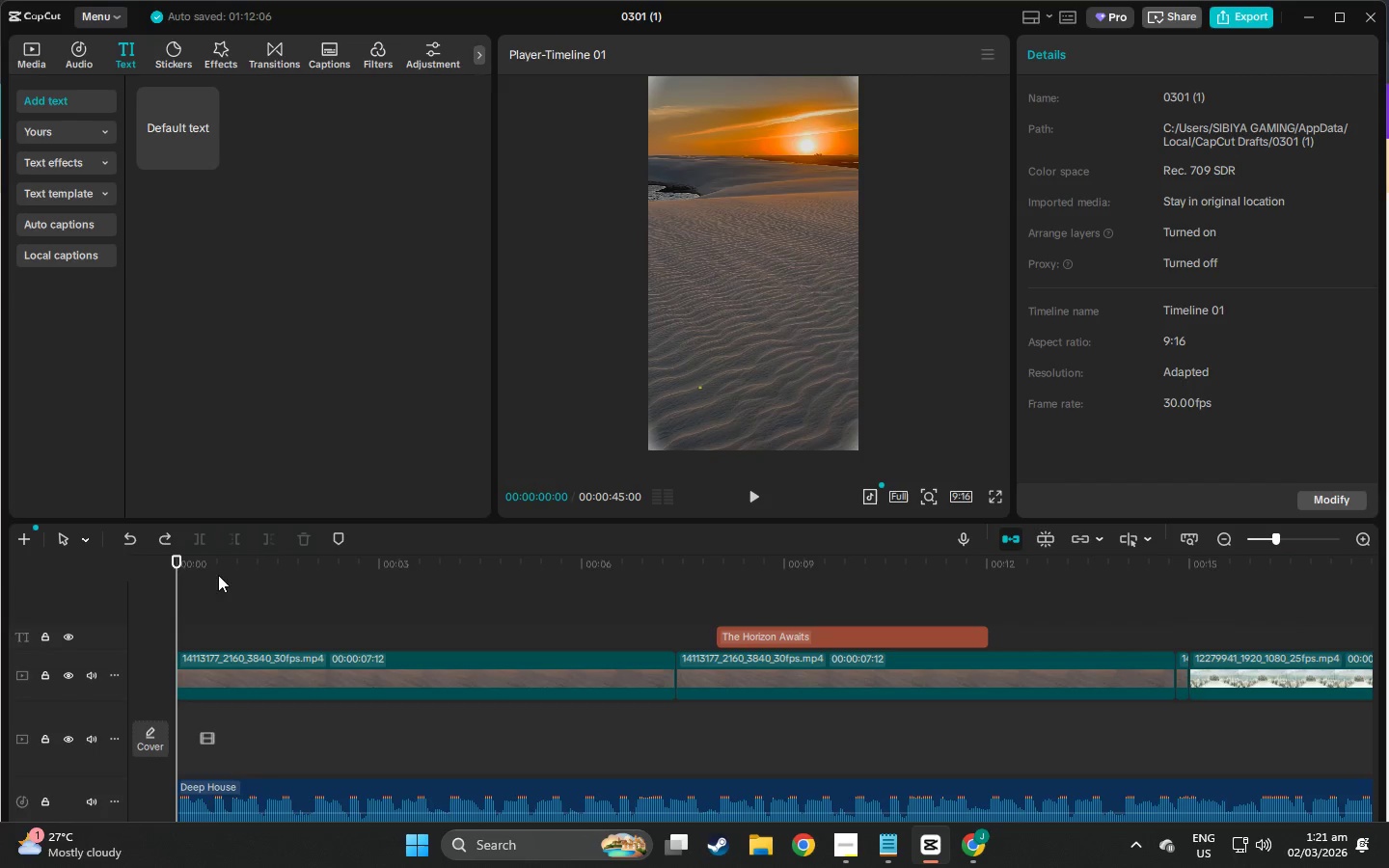 
left_click_drag(start_coordinate=[179, 563], to_coordinate=[167, 561])
 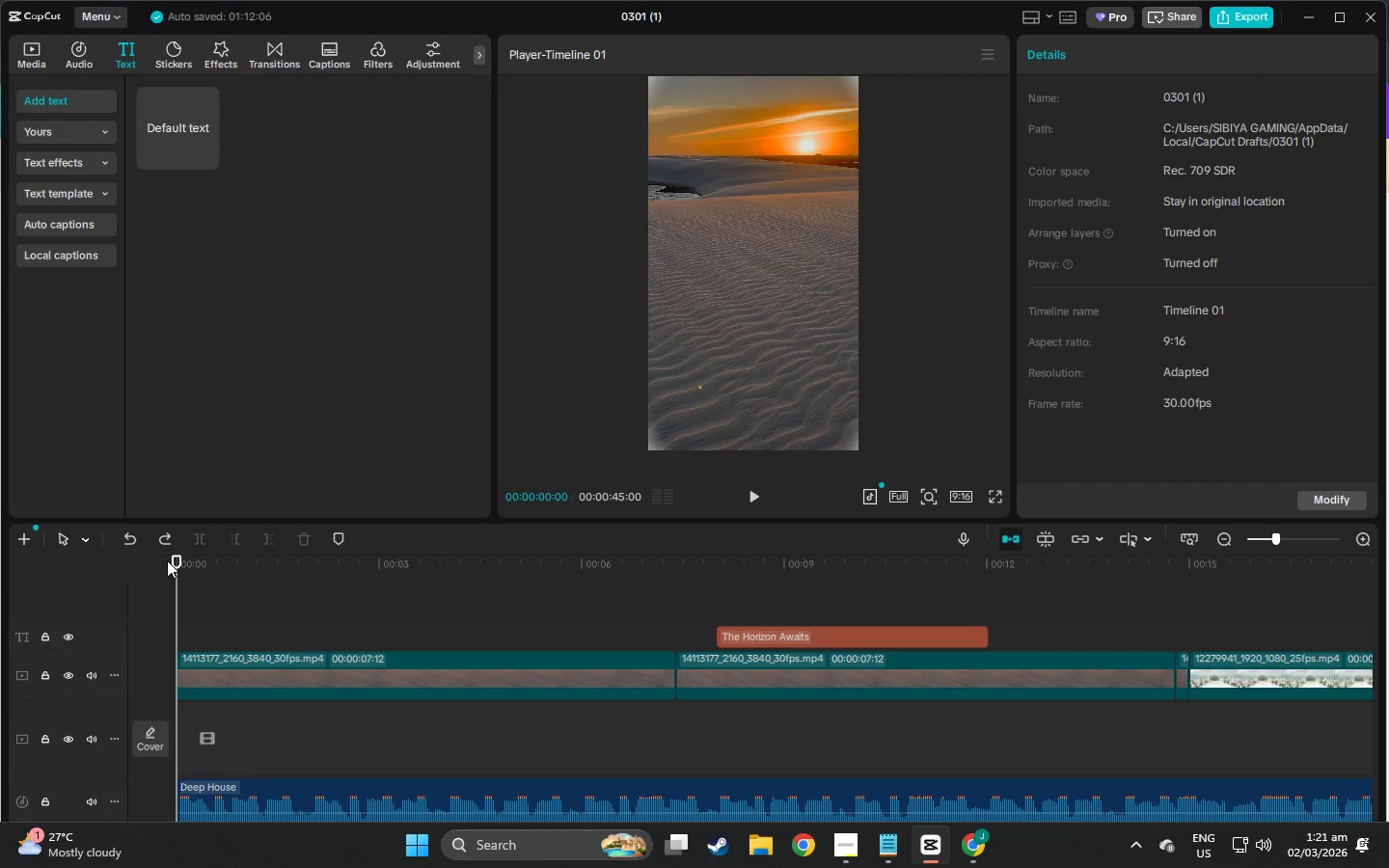 
key(Space)
 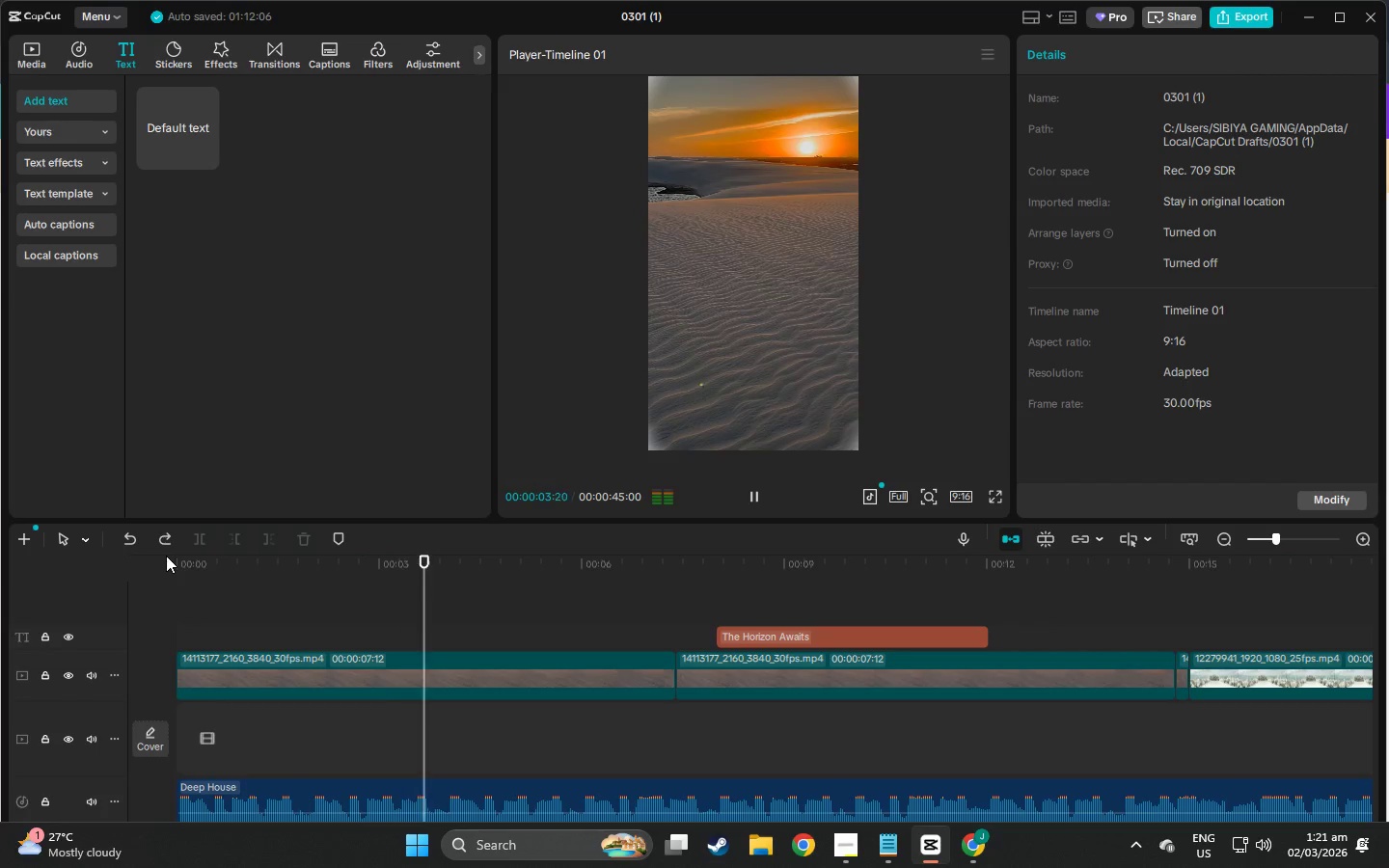 
wait(5.03)
 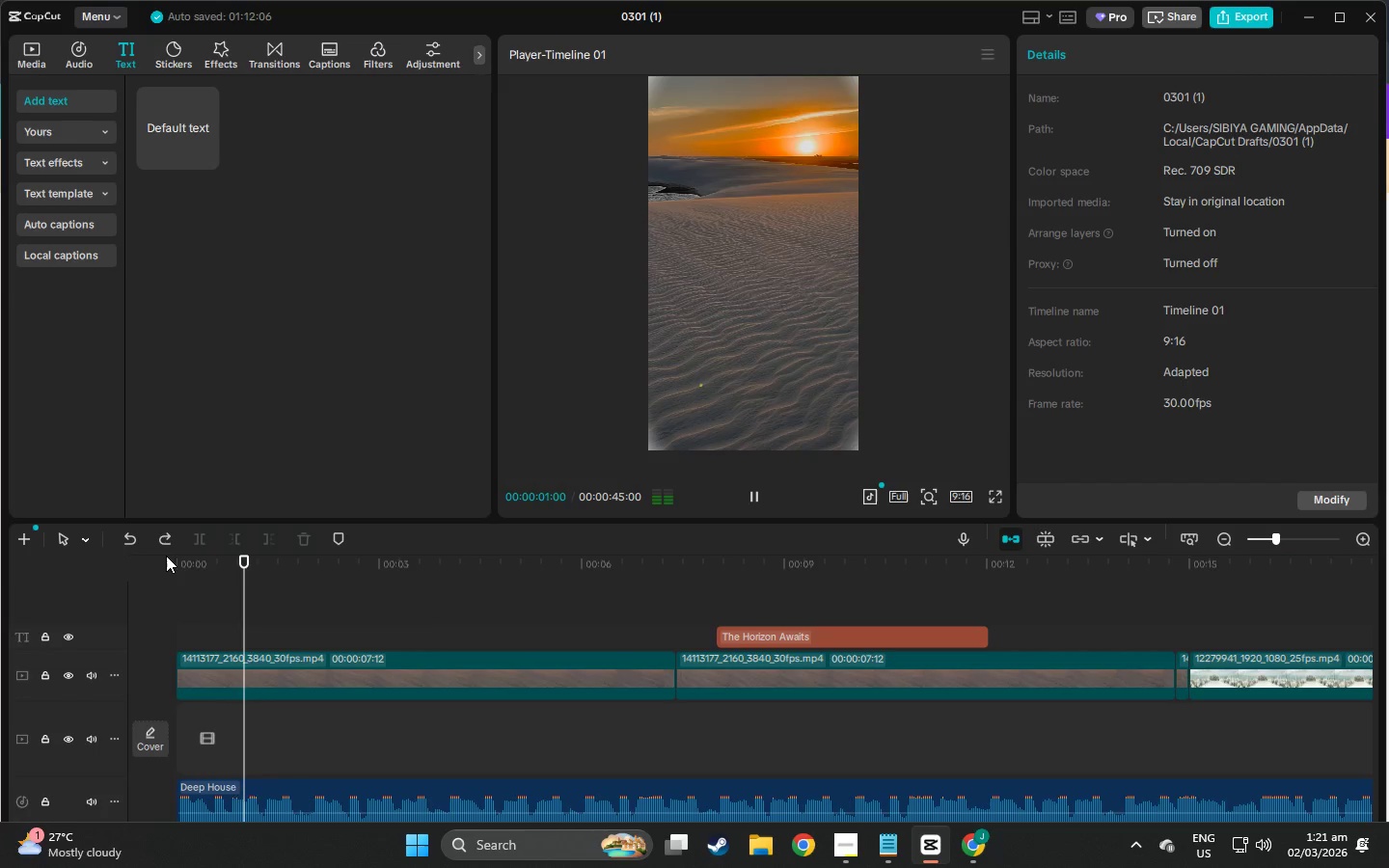 
left_click_drag(start_coordinate=[199, 568], to_coordinate=[138, 556])
 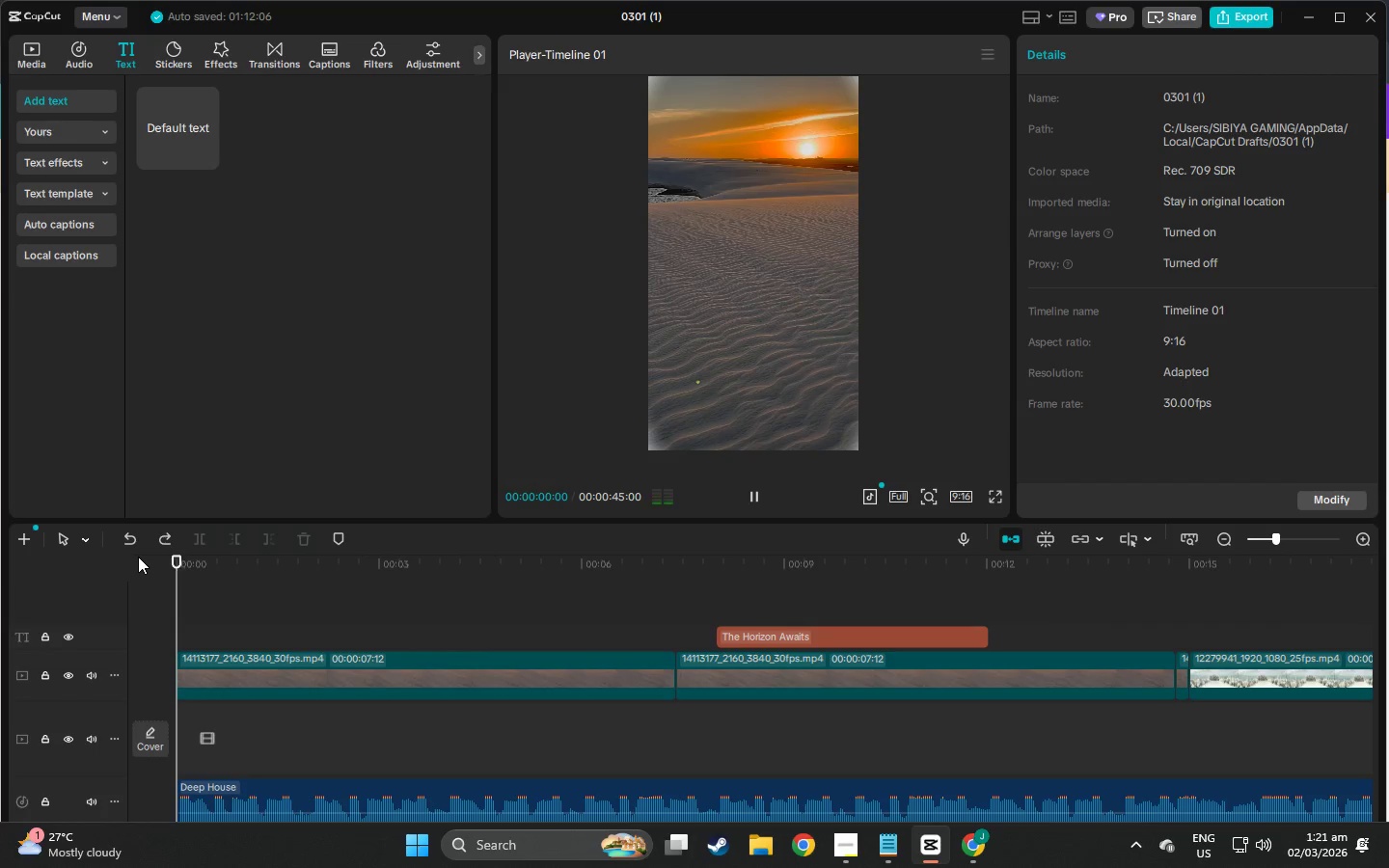 
key(Space)
 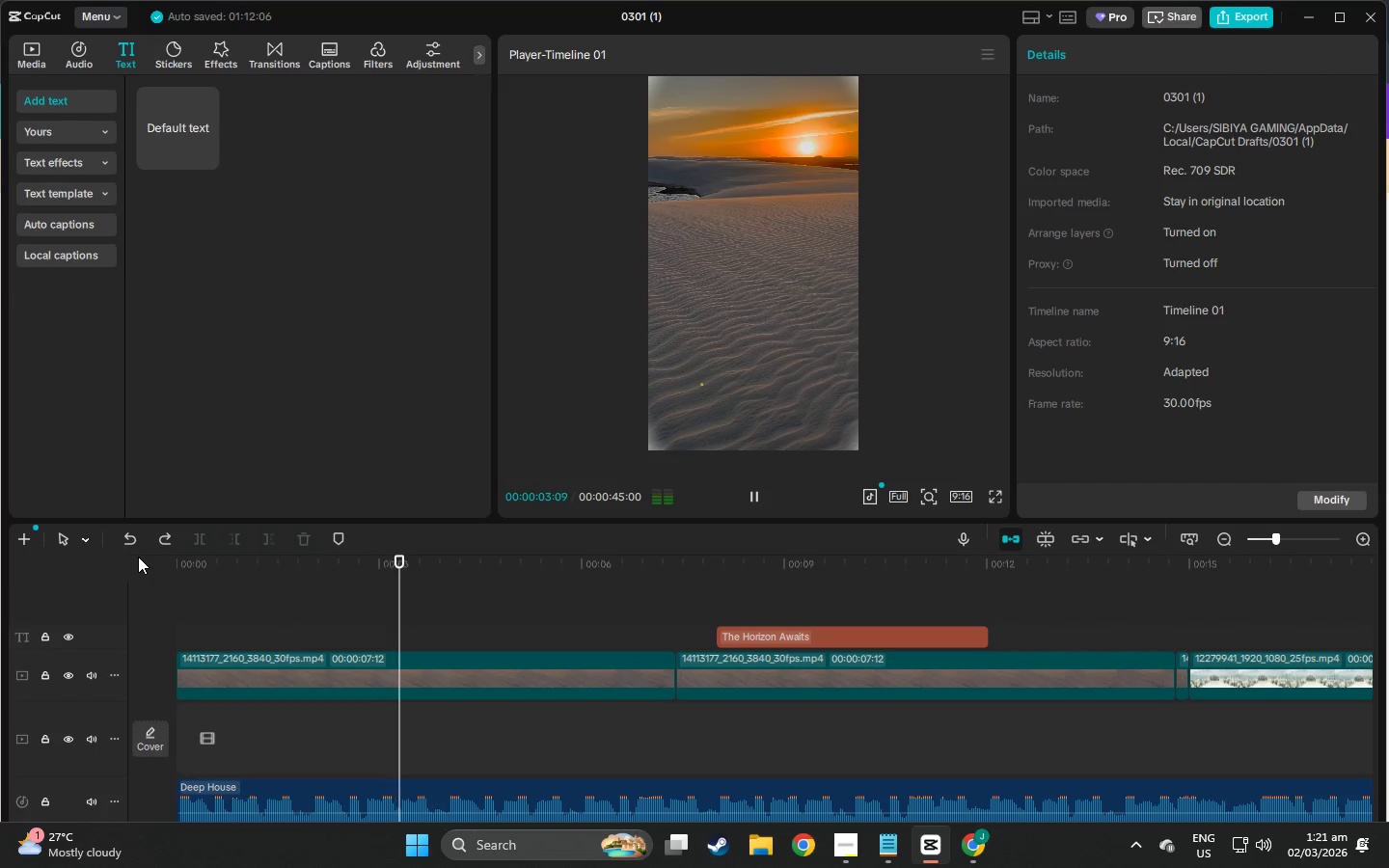 
left_click_drag(start_coordinate=[197, 569], to_coordinate=[141, 558])
 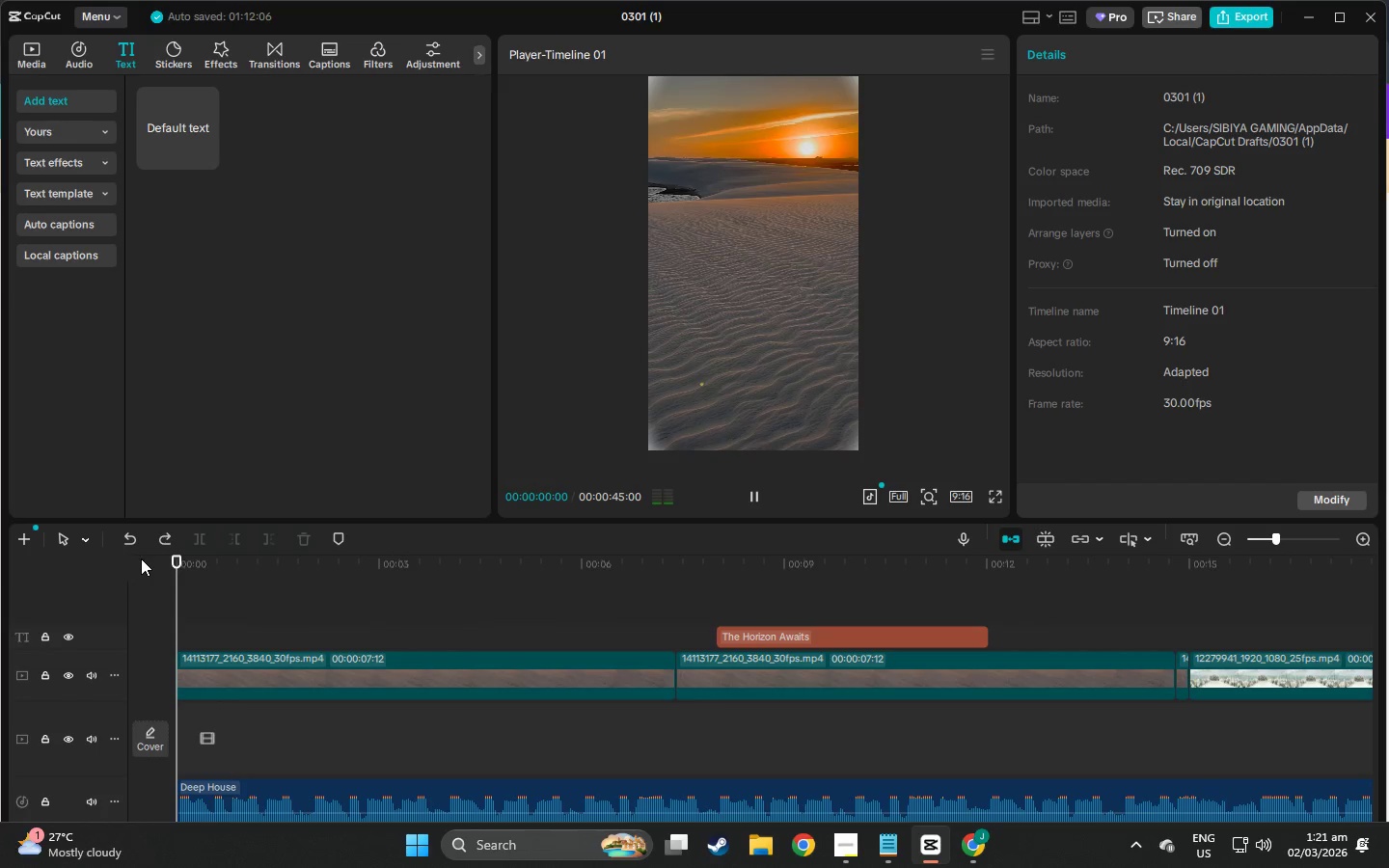 
key(Space)
 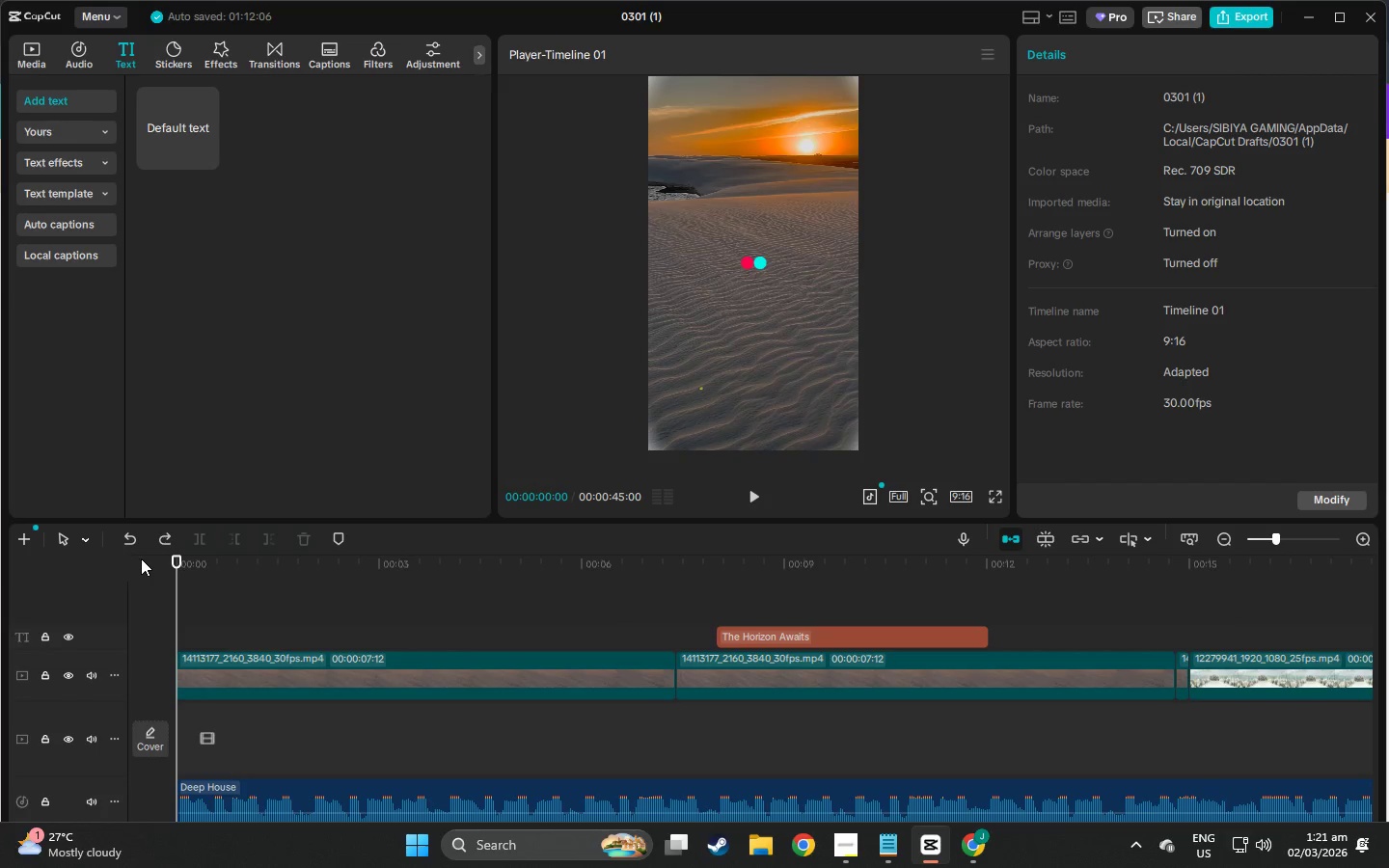 
key(Space)
 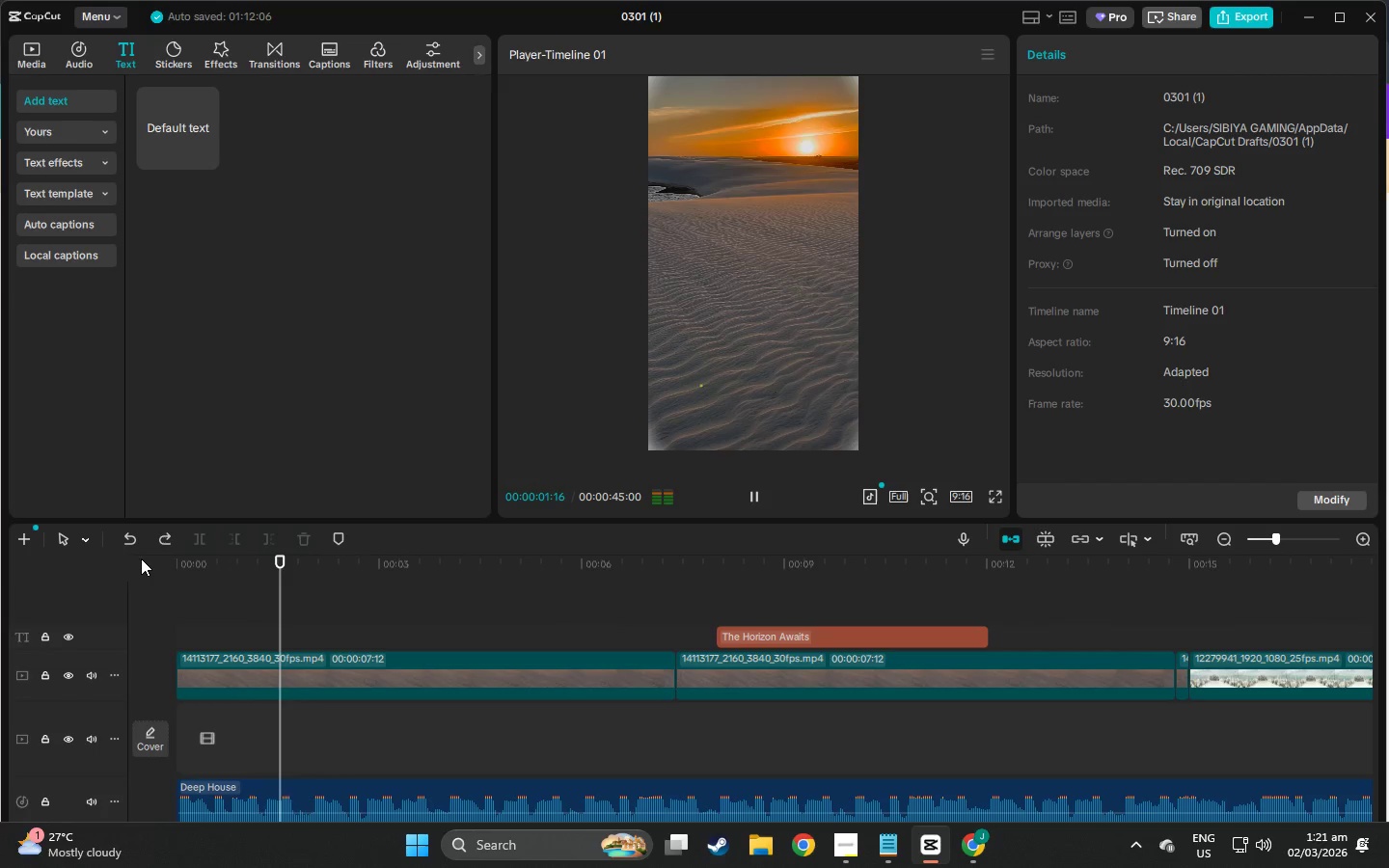 
key(Space)
 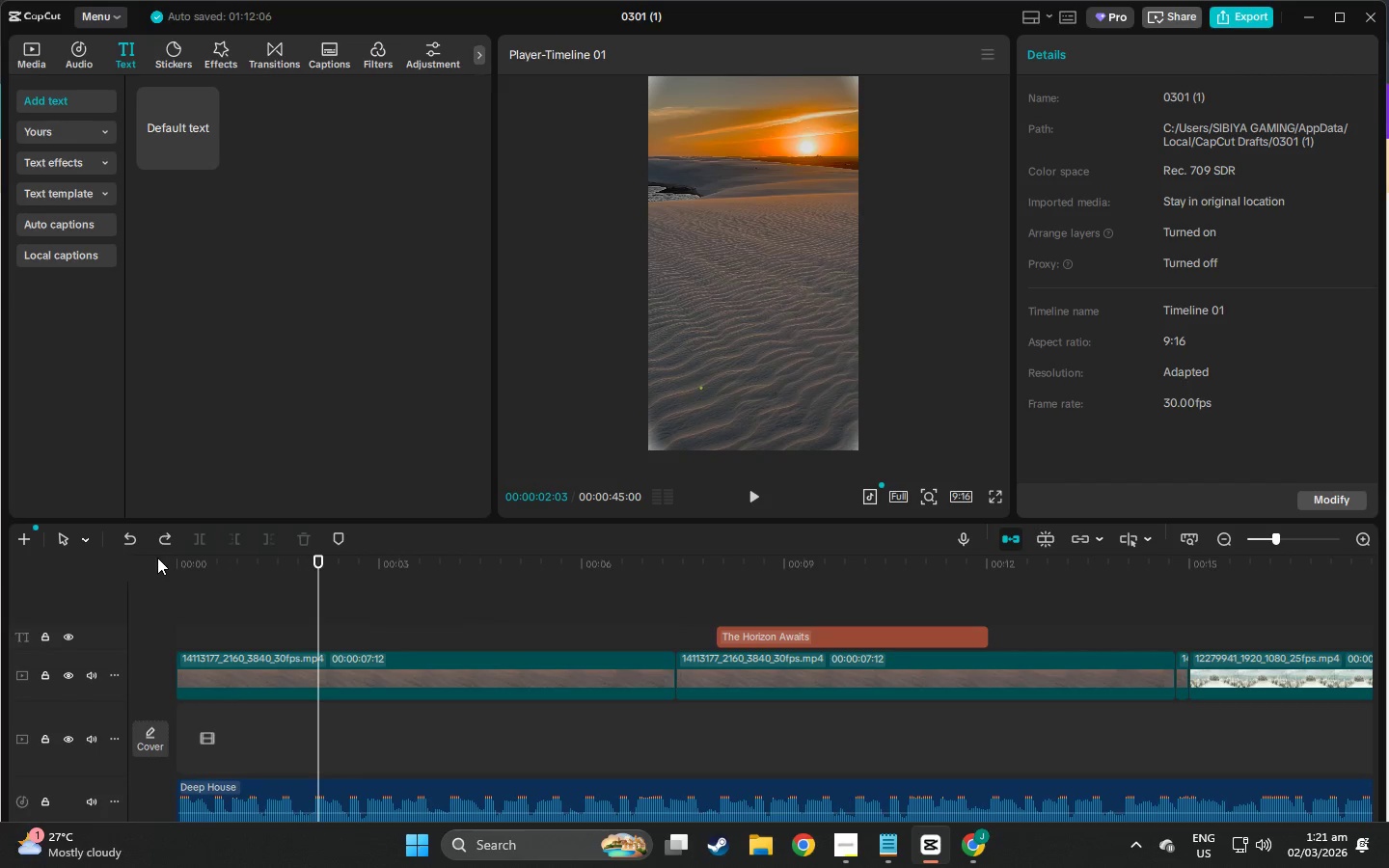 
left_click([181, 572])
 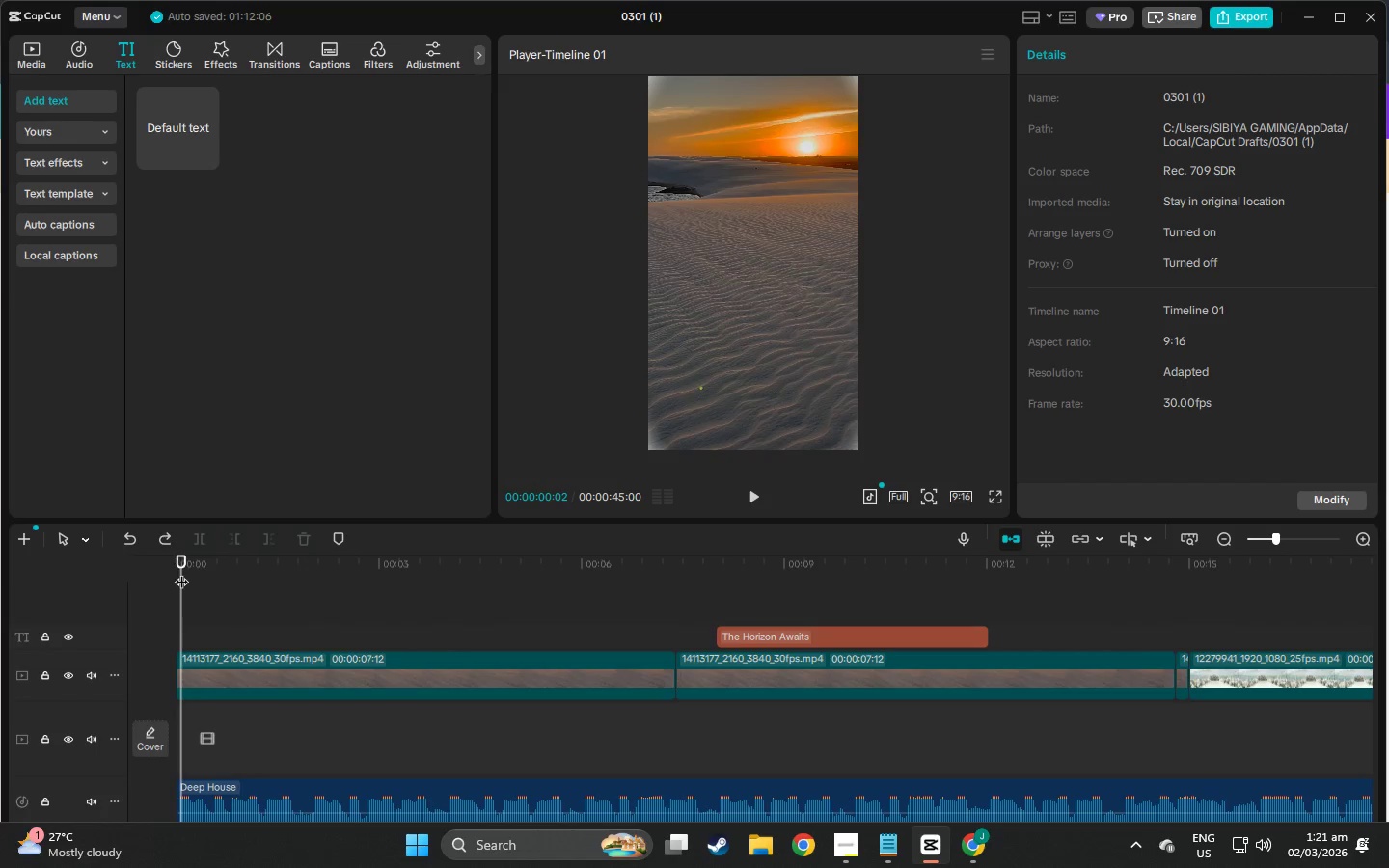 
key(Space)
 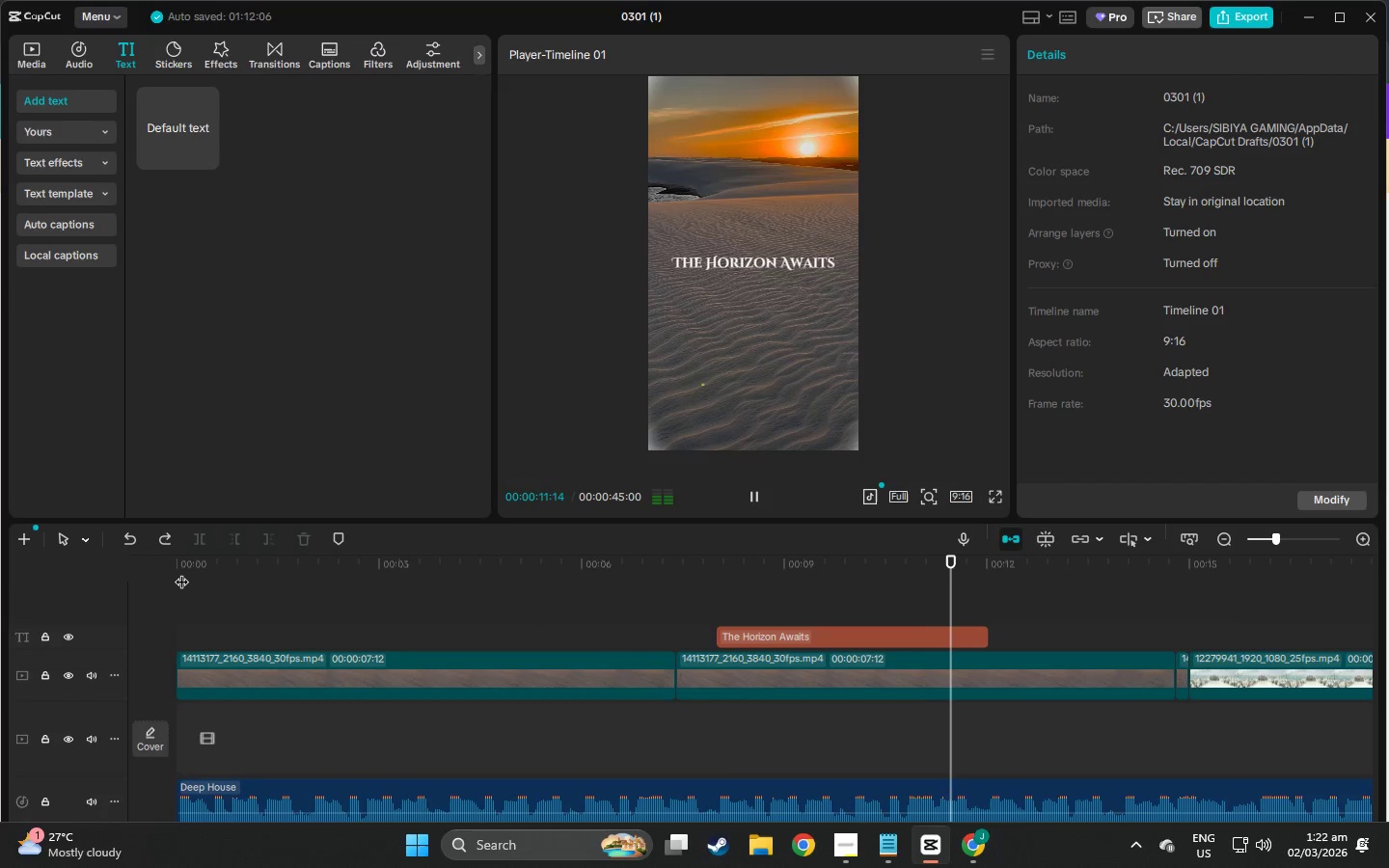 
wait(16.56)
 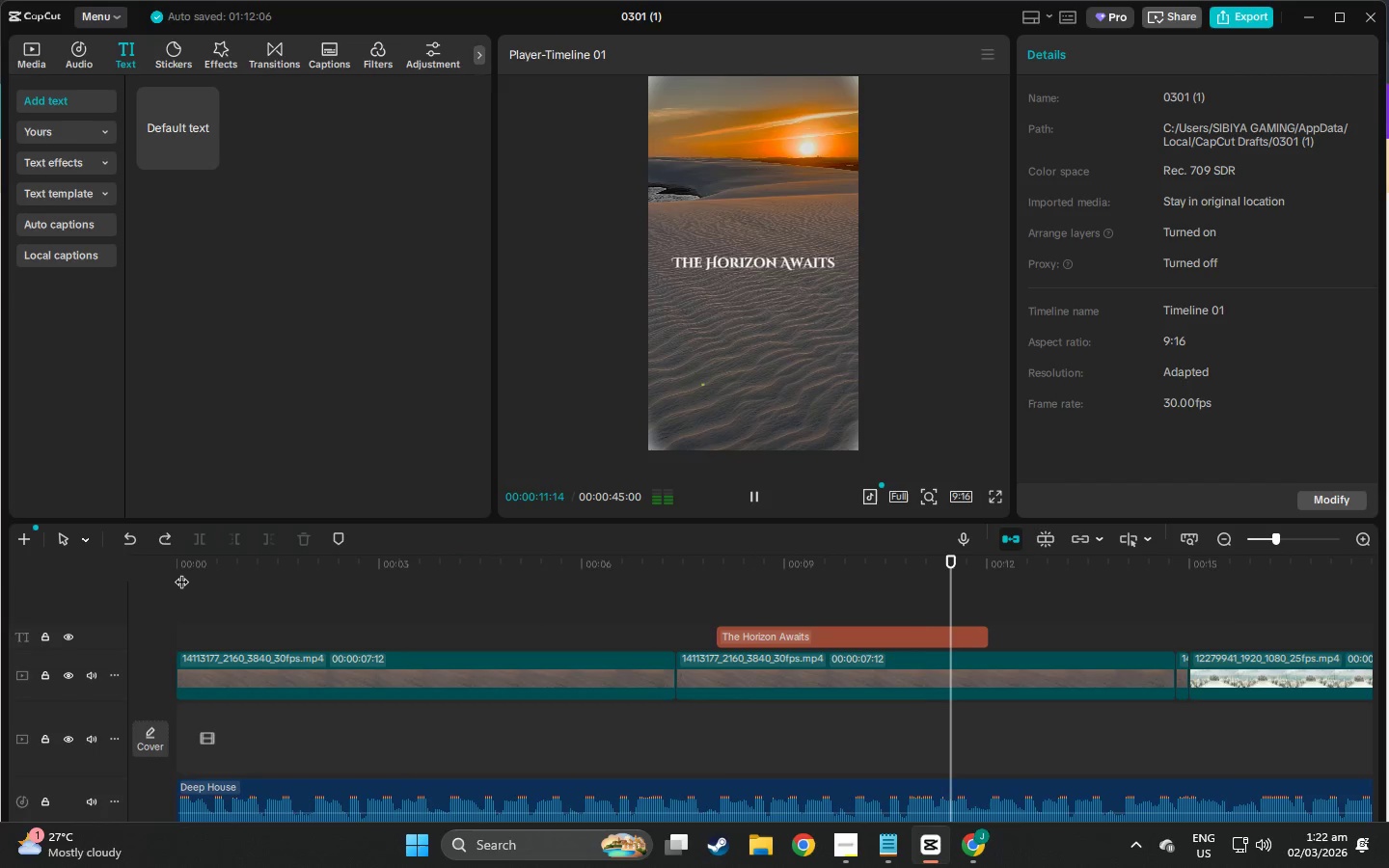 
left_click_drag(start_coordinate=[212, 571], to_coordinate=[168, 577])
 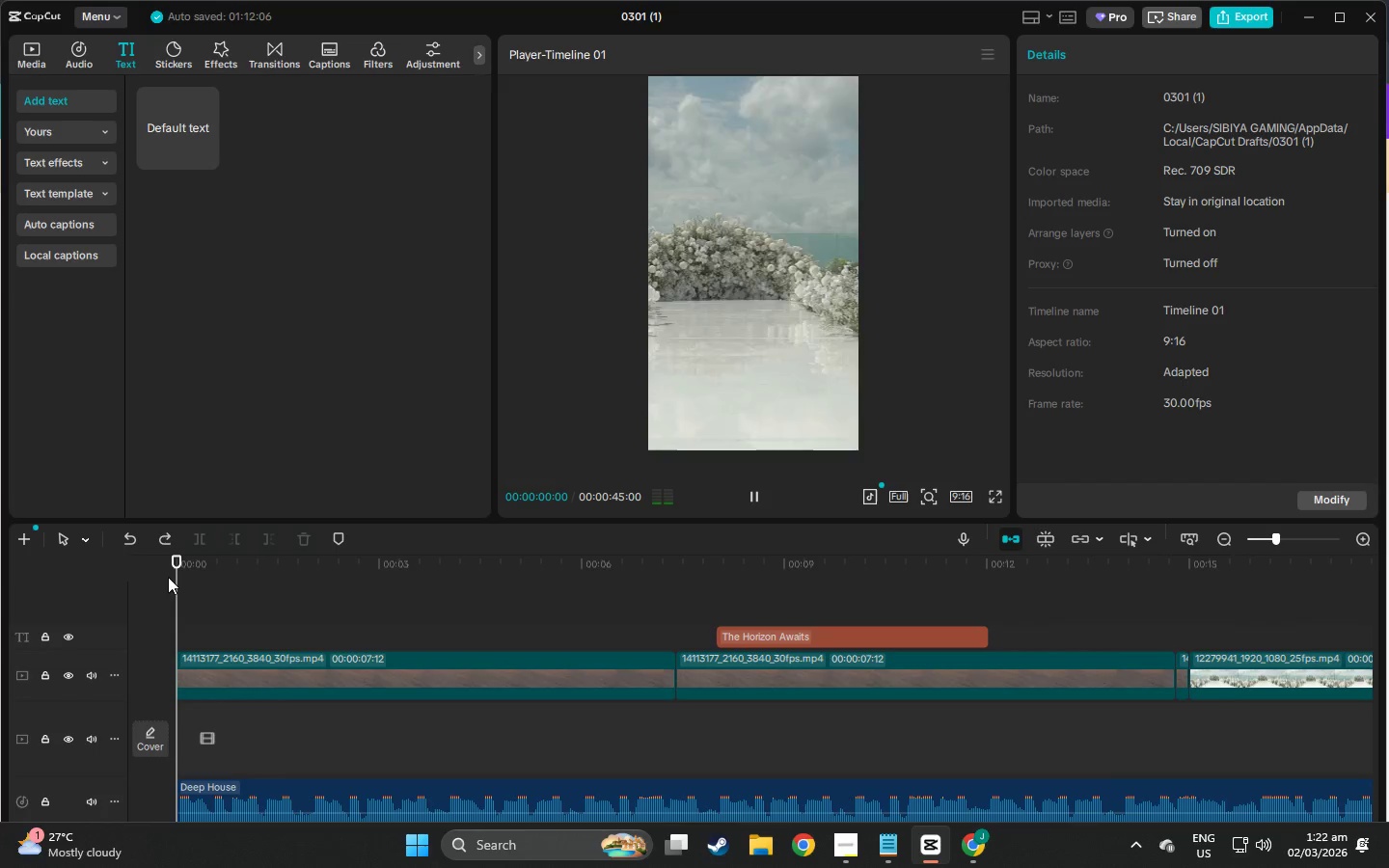 
key(Space)
 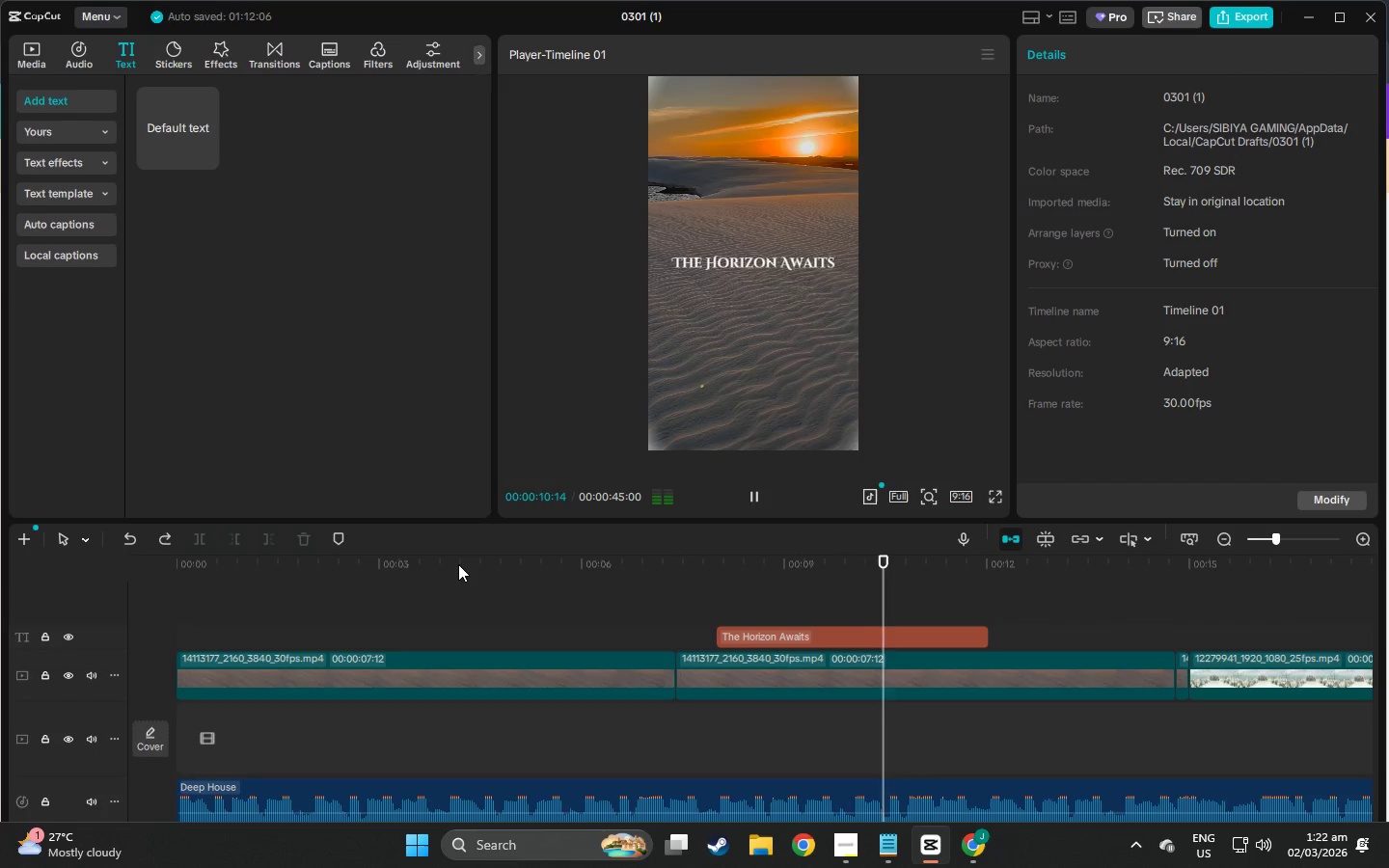 
wait(15.62)
 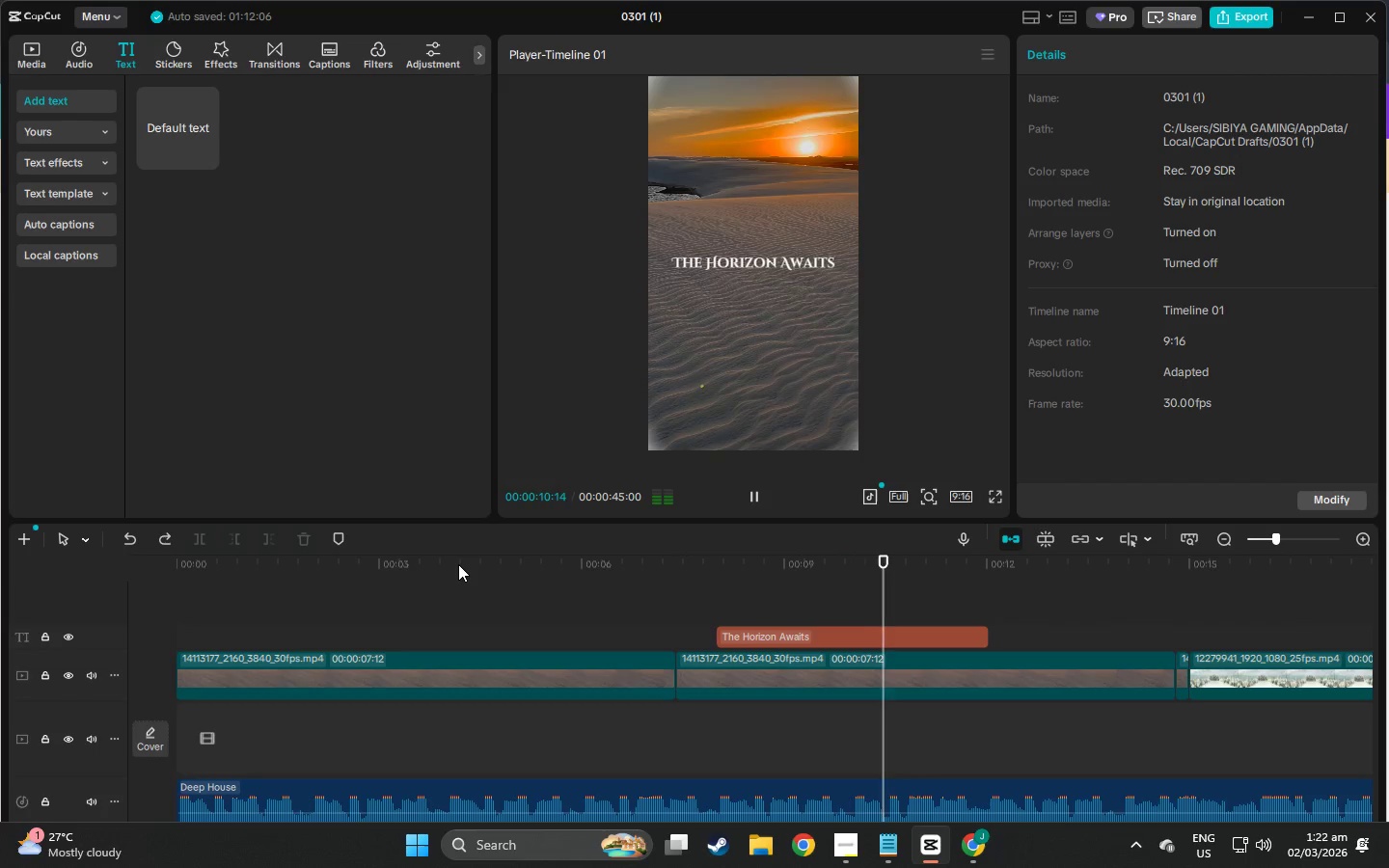 
key(Space)
 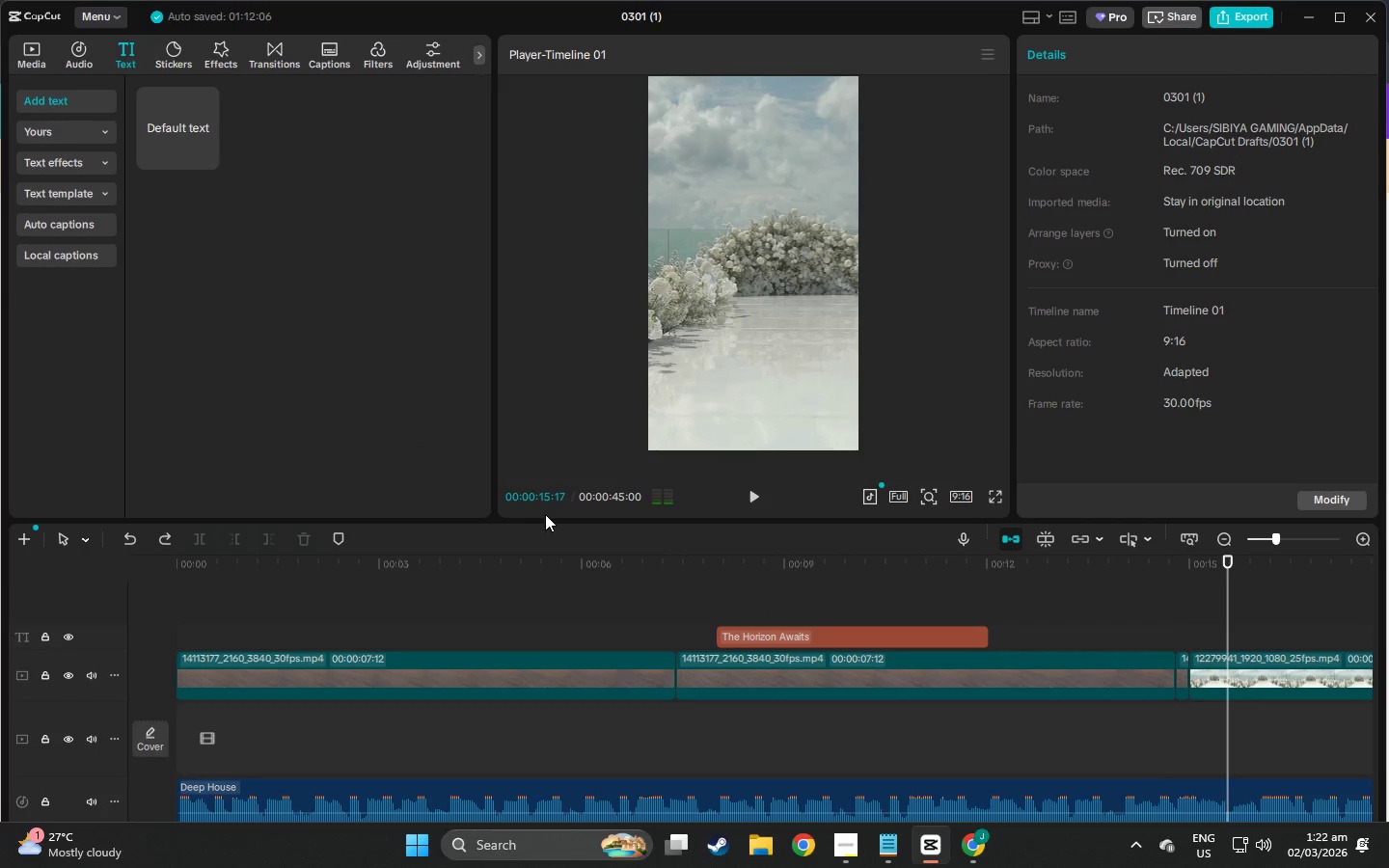 
key(Alt+AltLeft)
 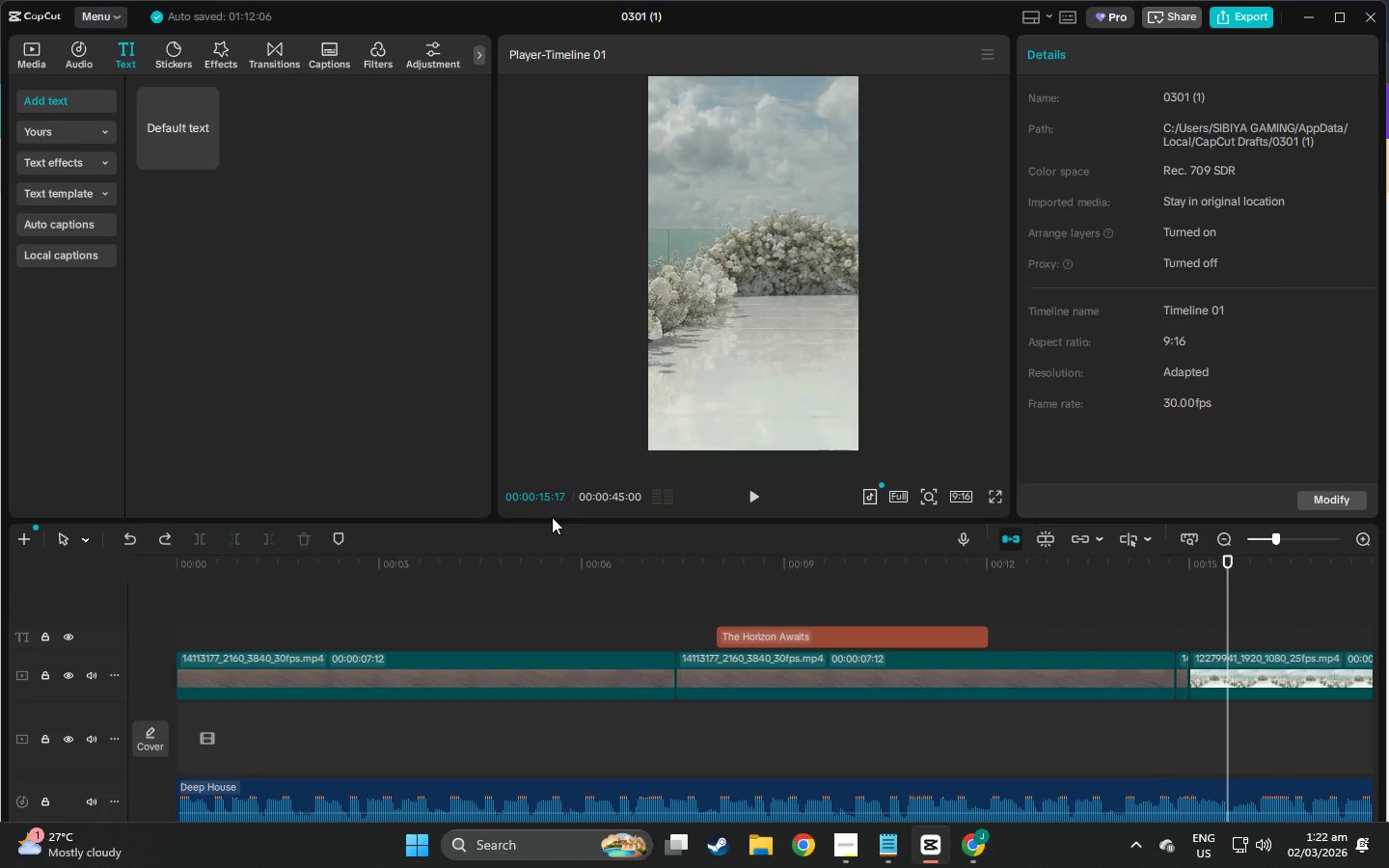 
key(Alt+Tab)
 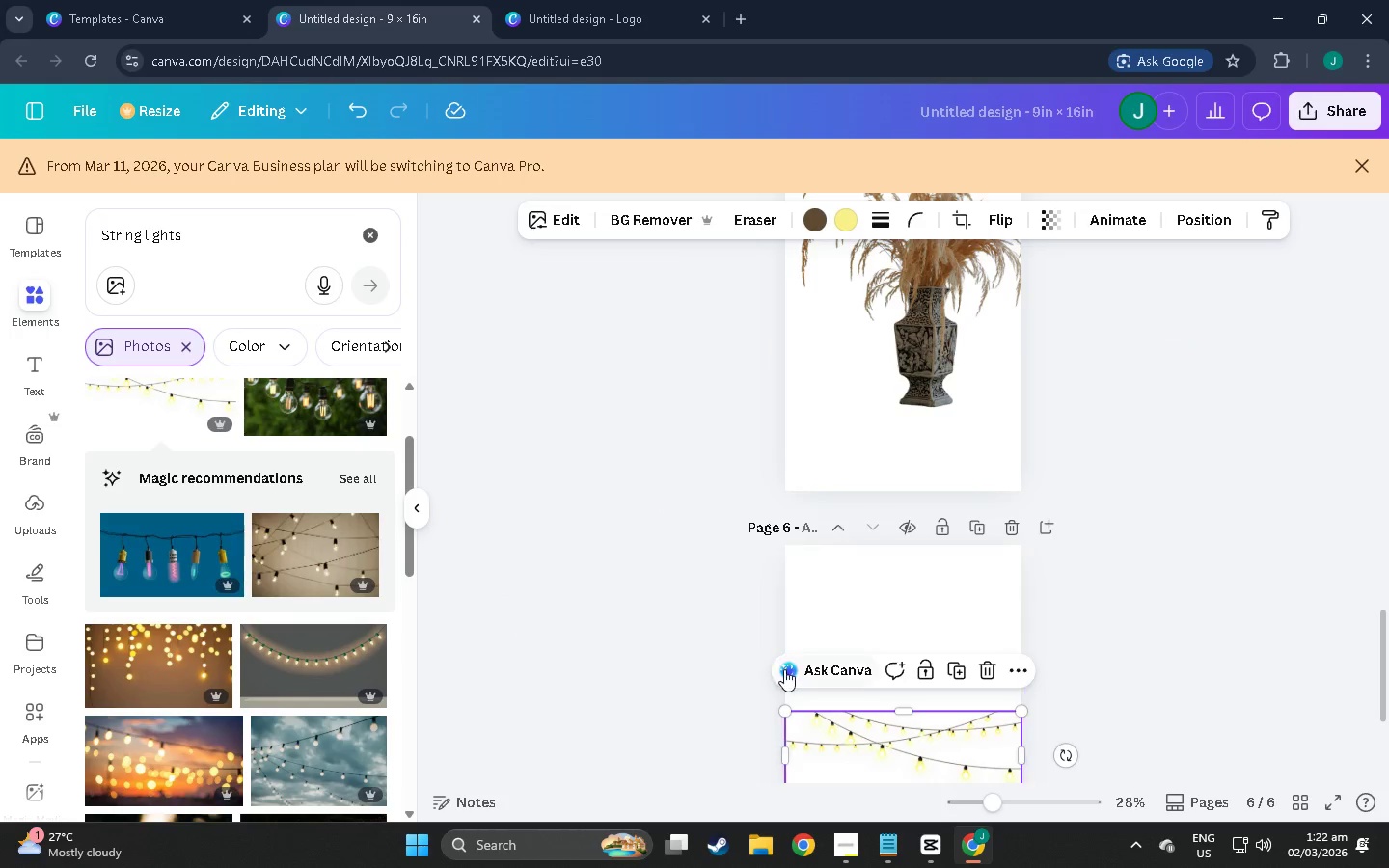 
hold_key(key=AltLeft, duration=0.39)
scroll: coordinate [555, 648], scroll_direction: down, amount: 12.0
 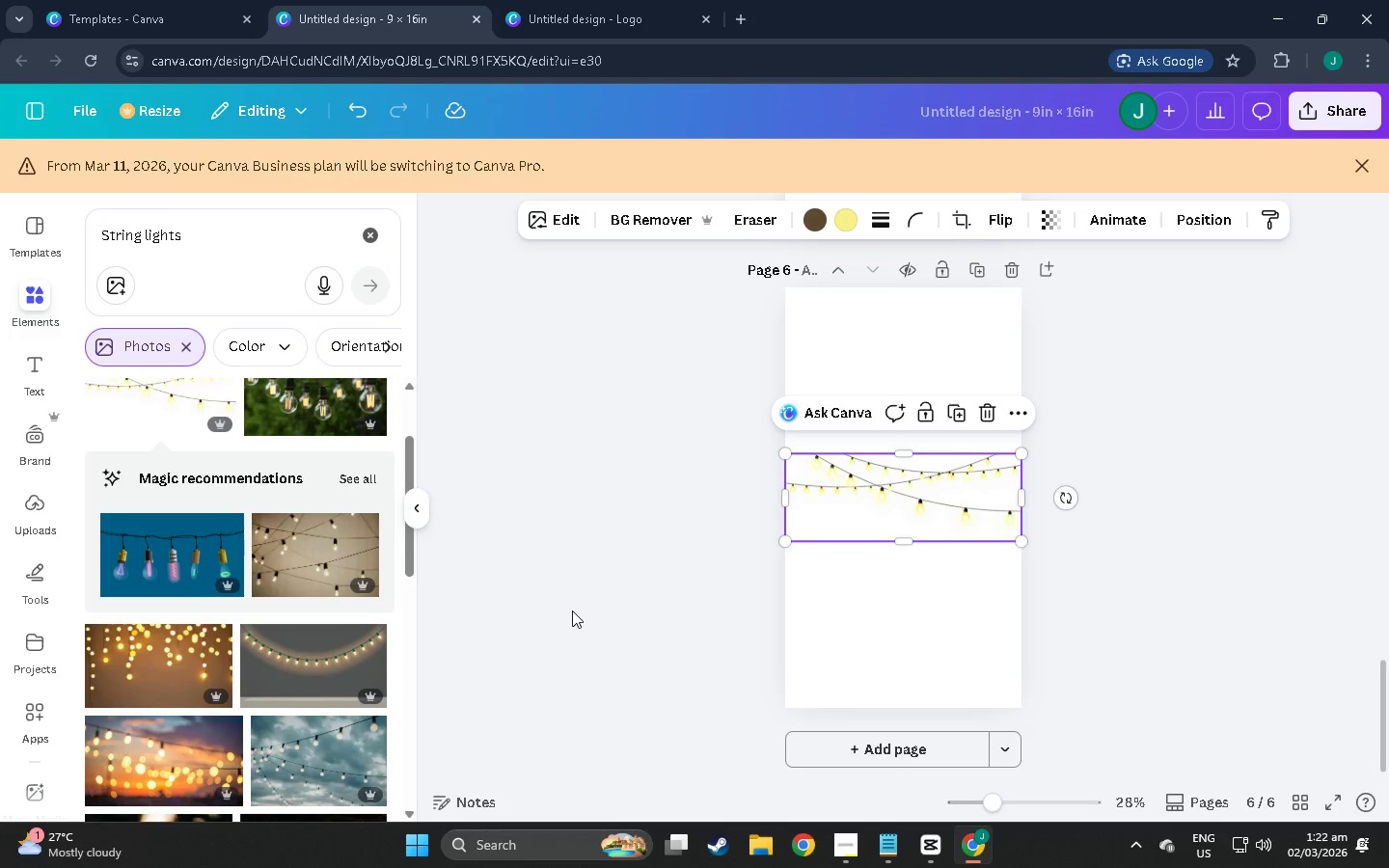 
left_click([656, 588])
 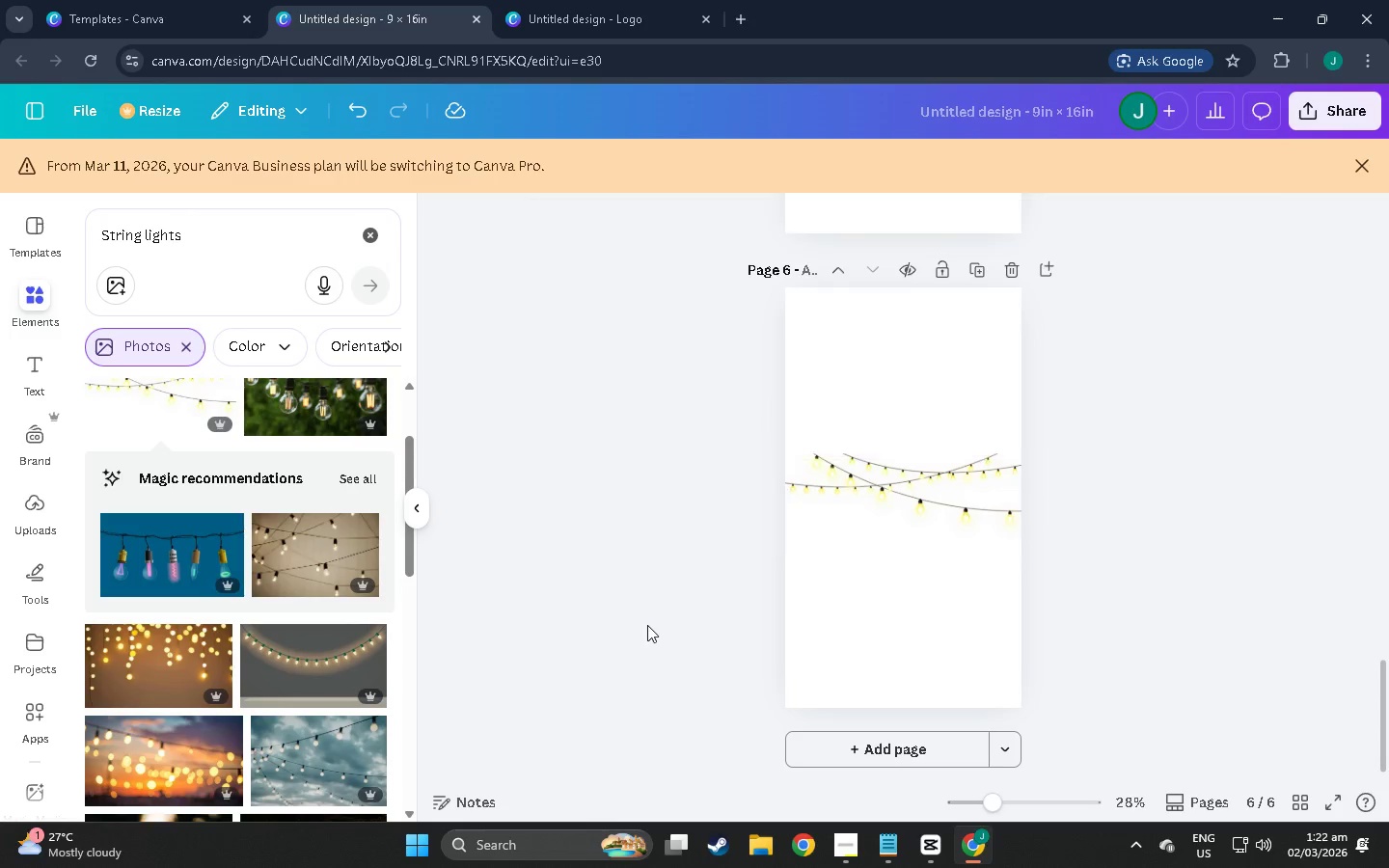 
scroll: coordinate [572, 670], scroll_direction: down, amount: 7.0
 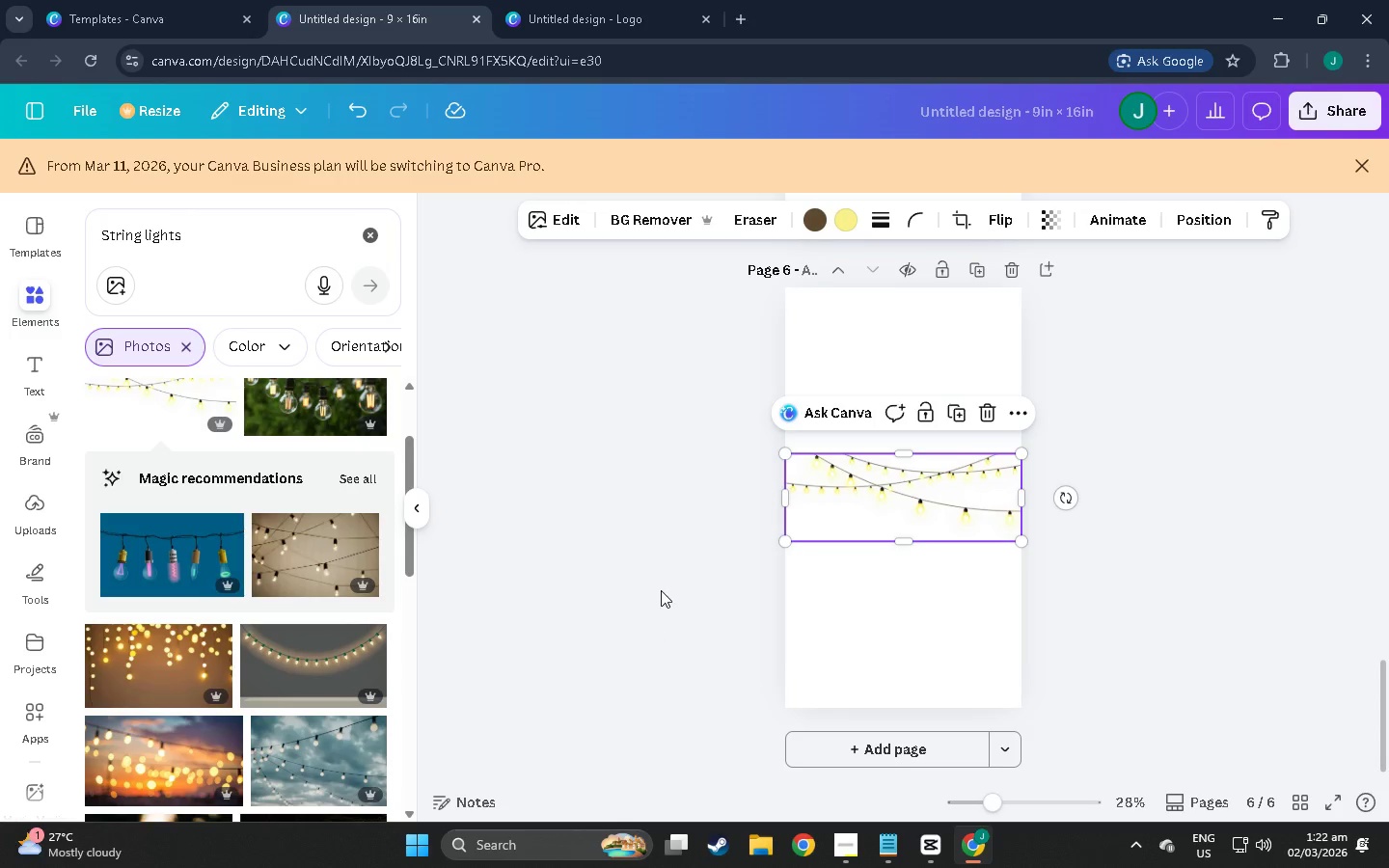 
wait(8.02)
 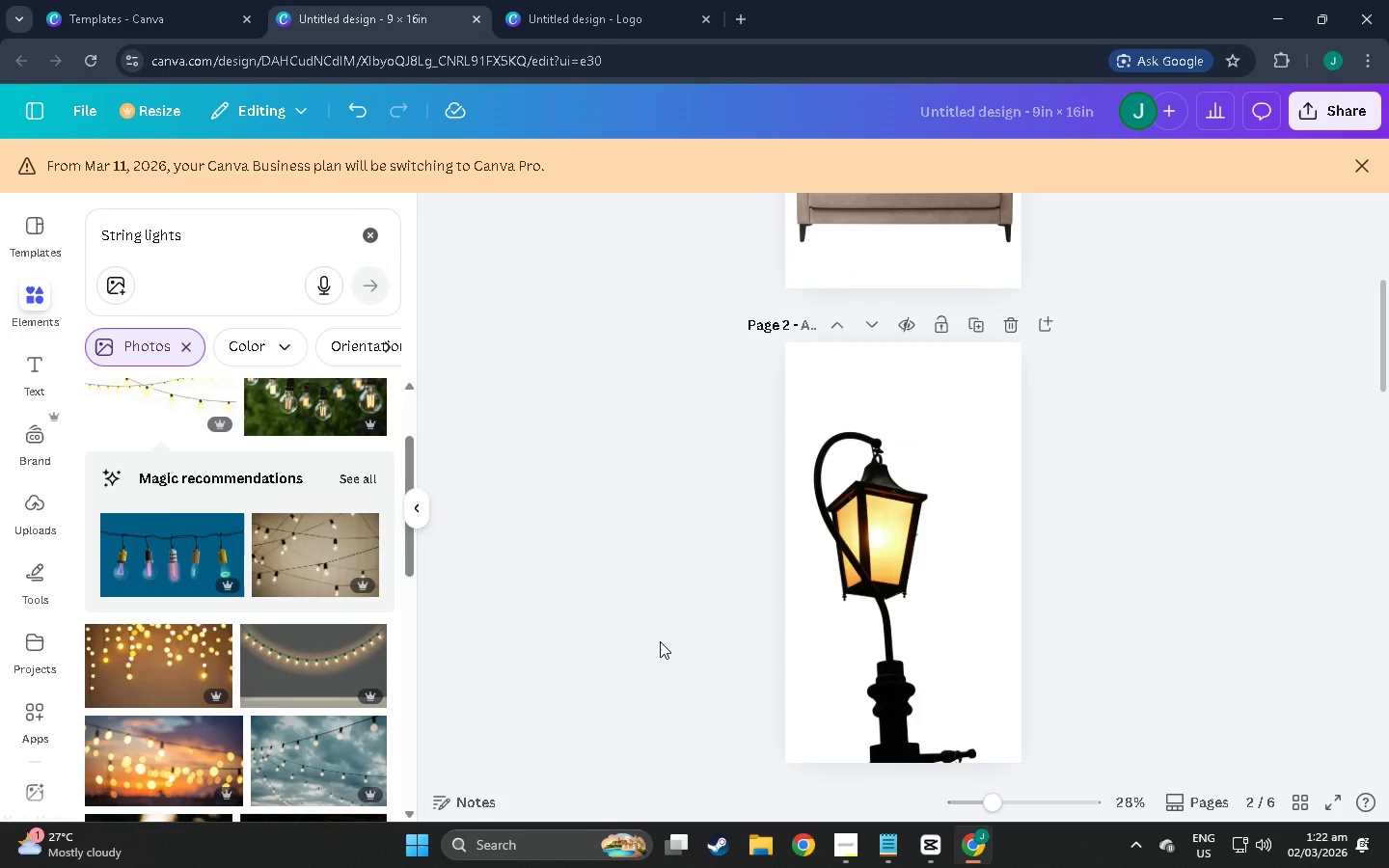 
key(Alt+Tab)
 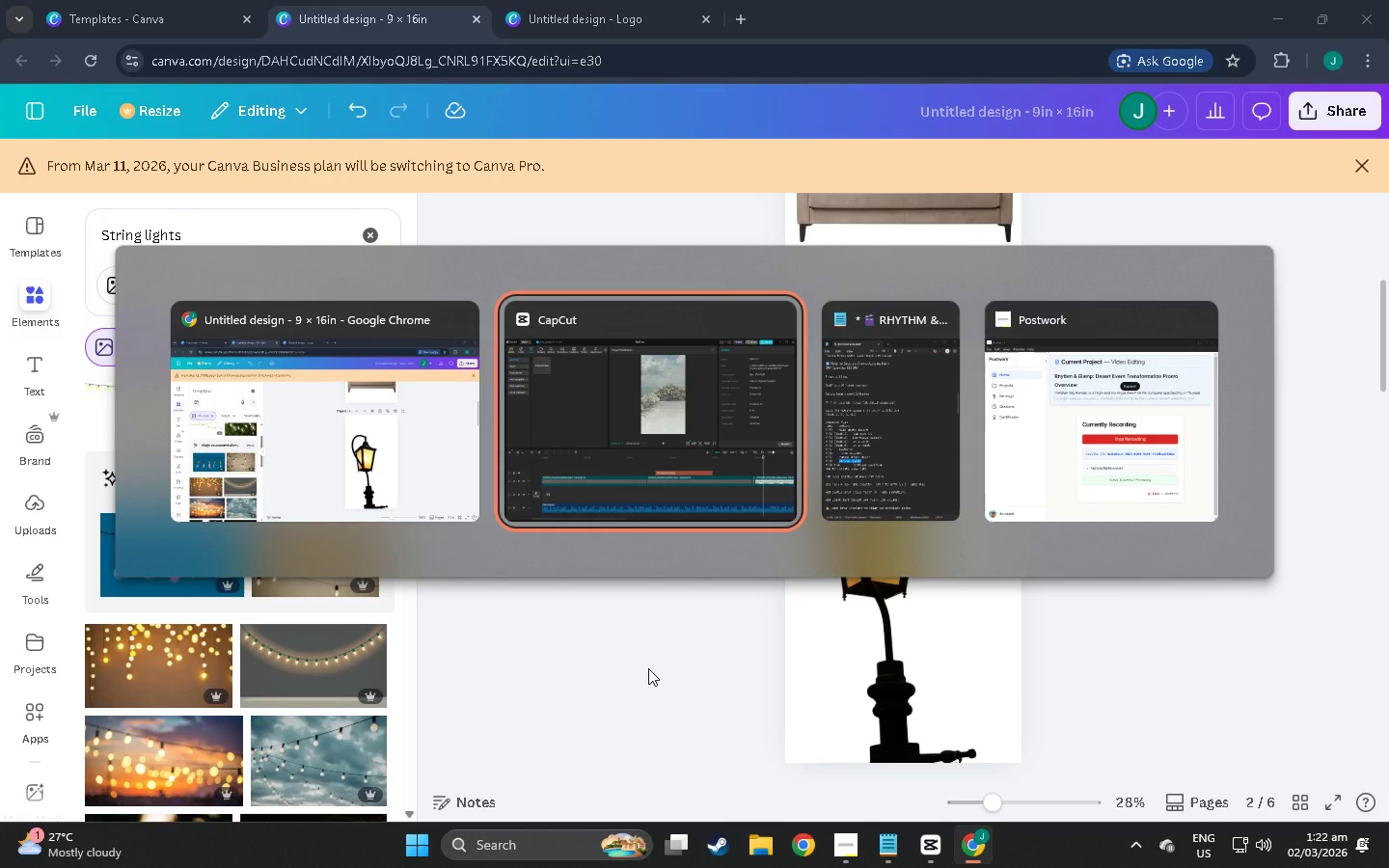 
scroll: coordinate [660, 641], scroll_direction: up, amount: 54.0